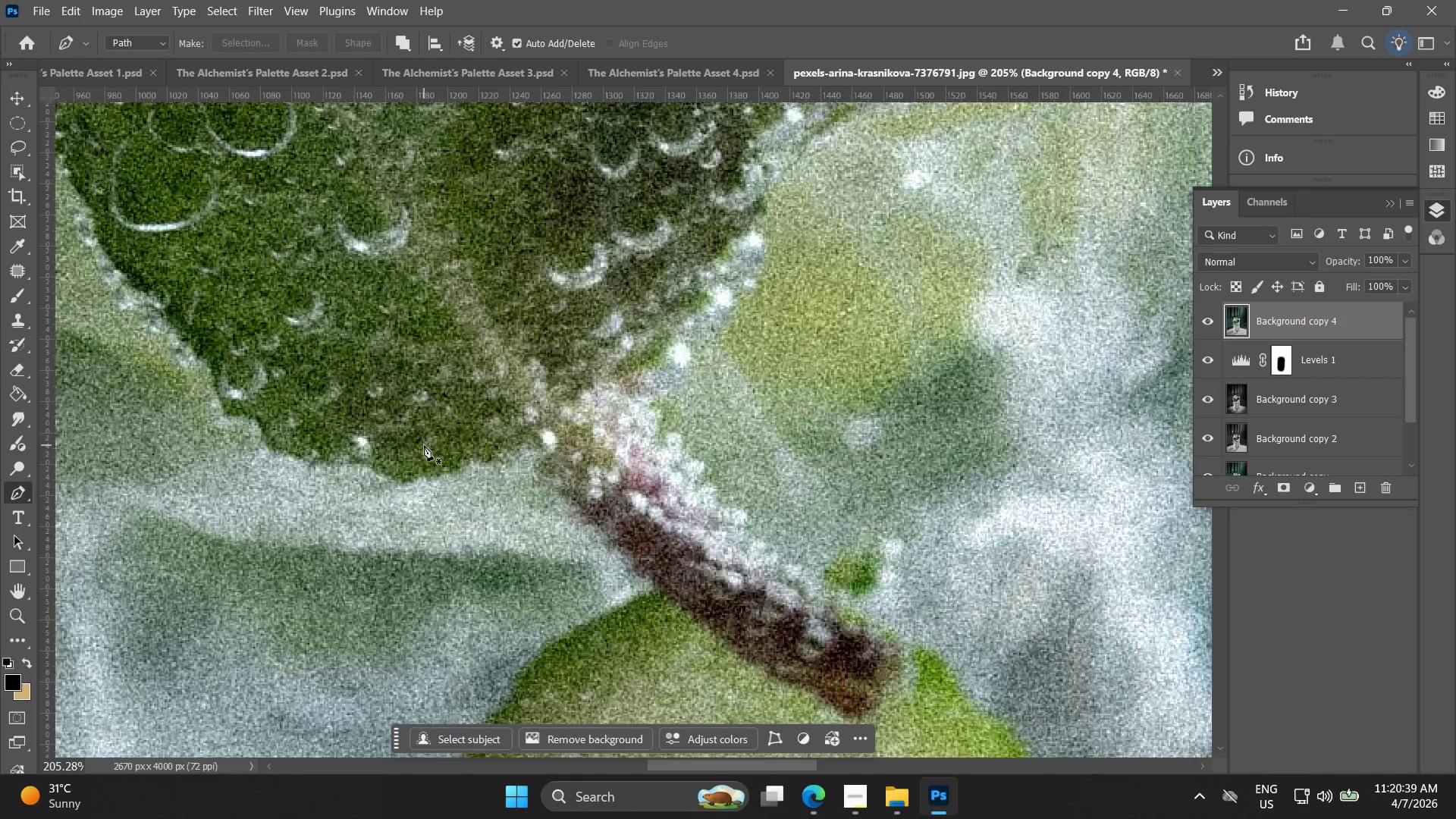 
left_click_drag(start_coordinate=[516, 599], to_coordinate=[424, 445])
 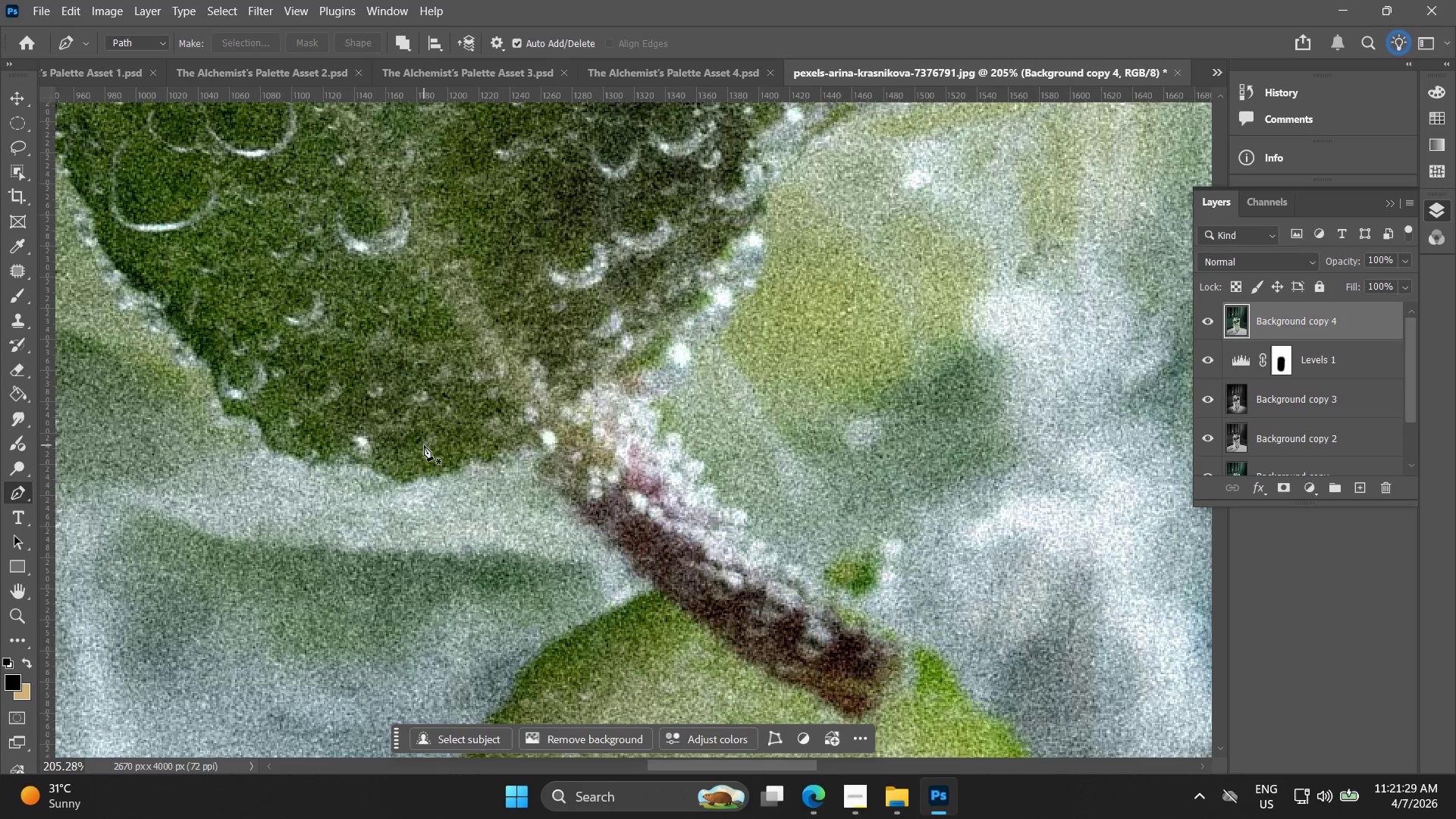 
scroll: coordinate [524, 637], scroll_direction: up, amount: 4.0
 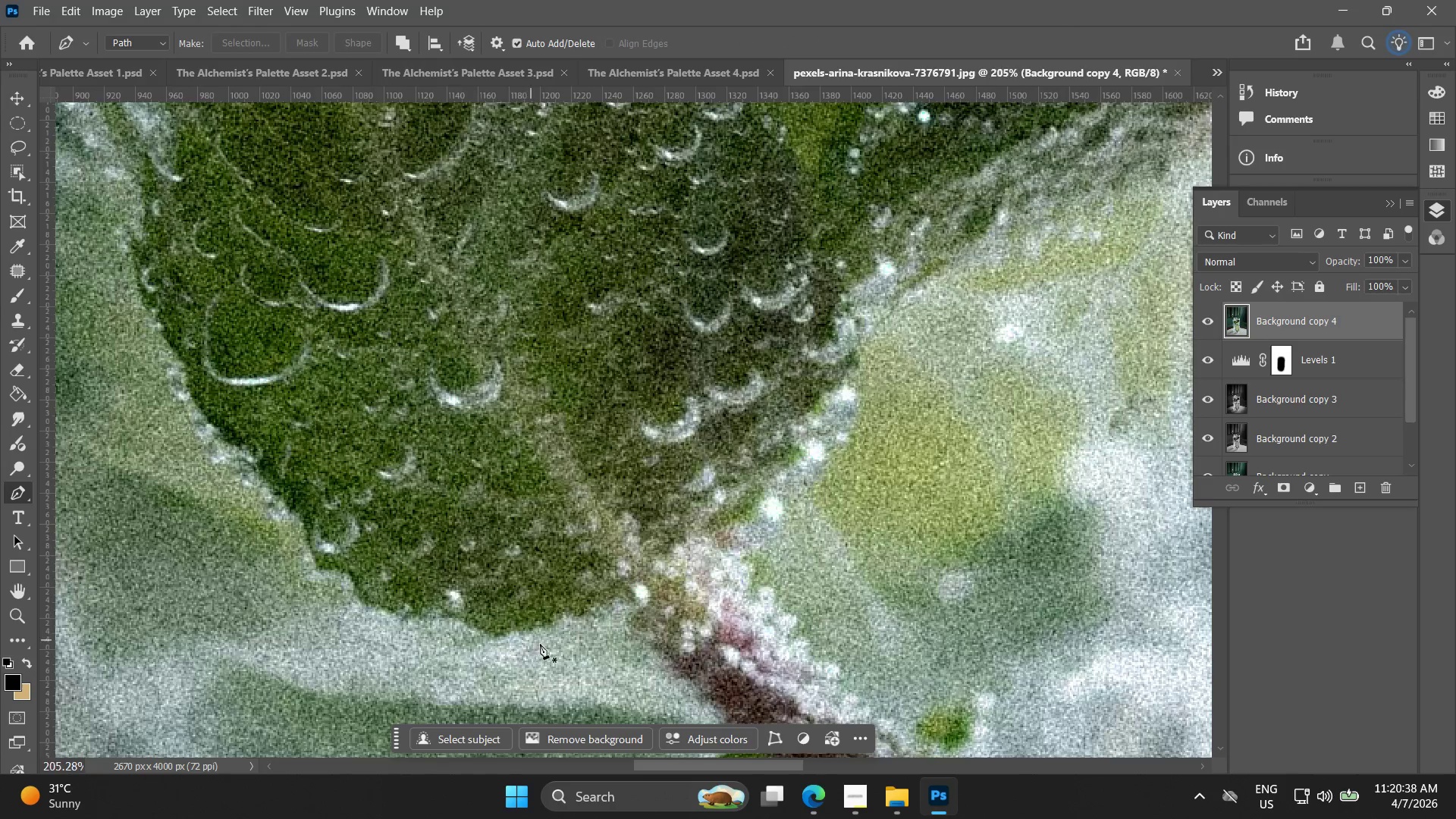 
wait(55.36)
 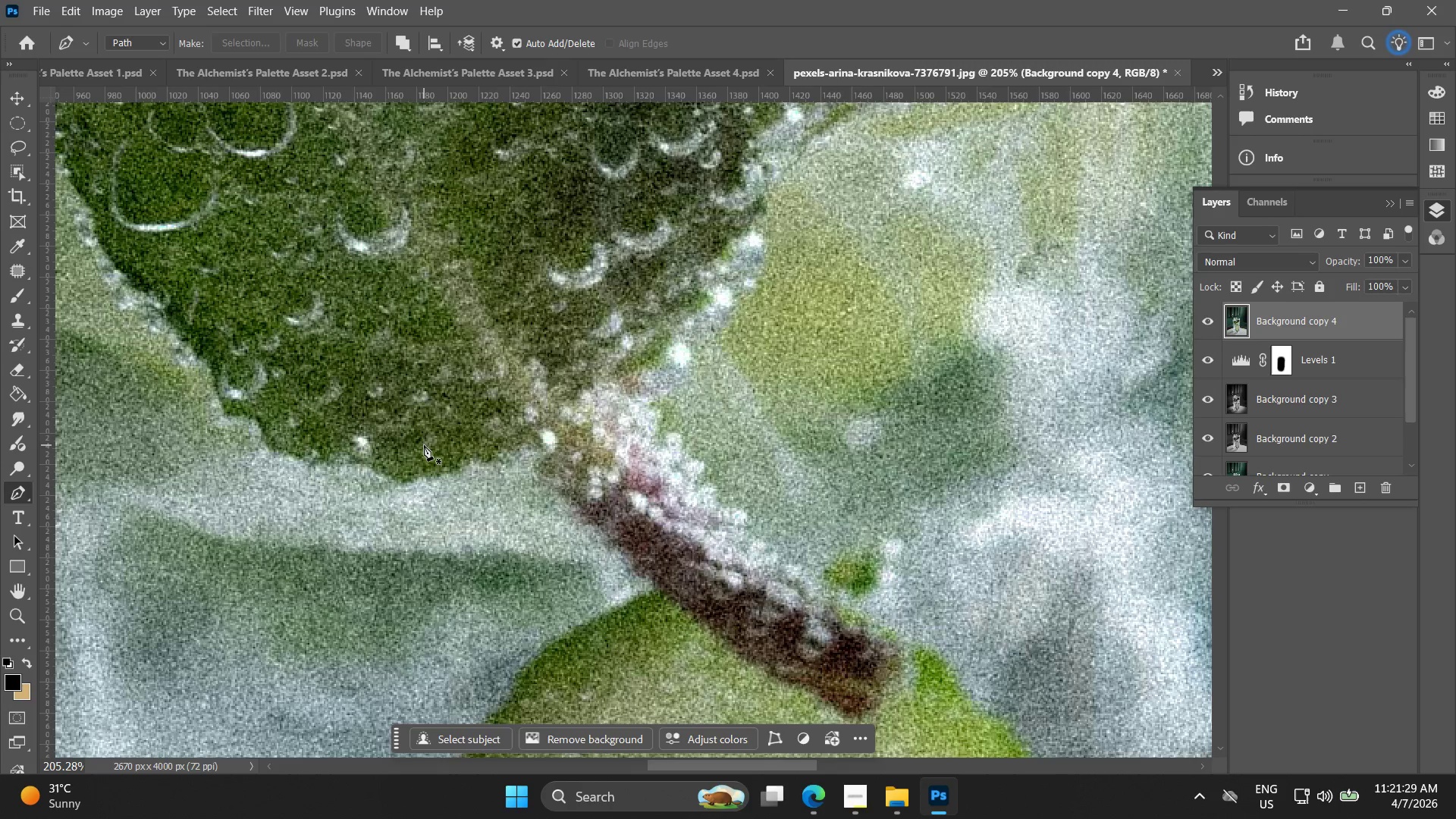 
hold_key(key=Space, duration=0.56)
 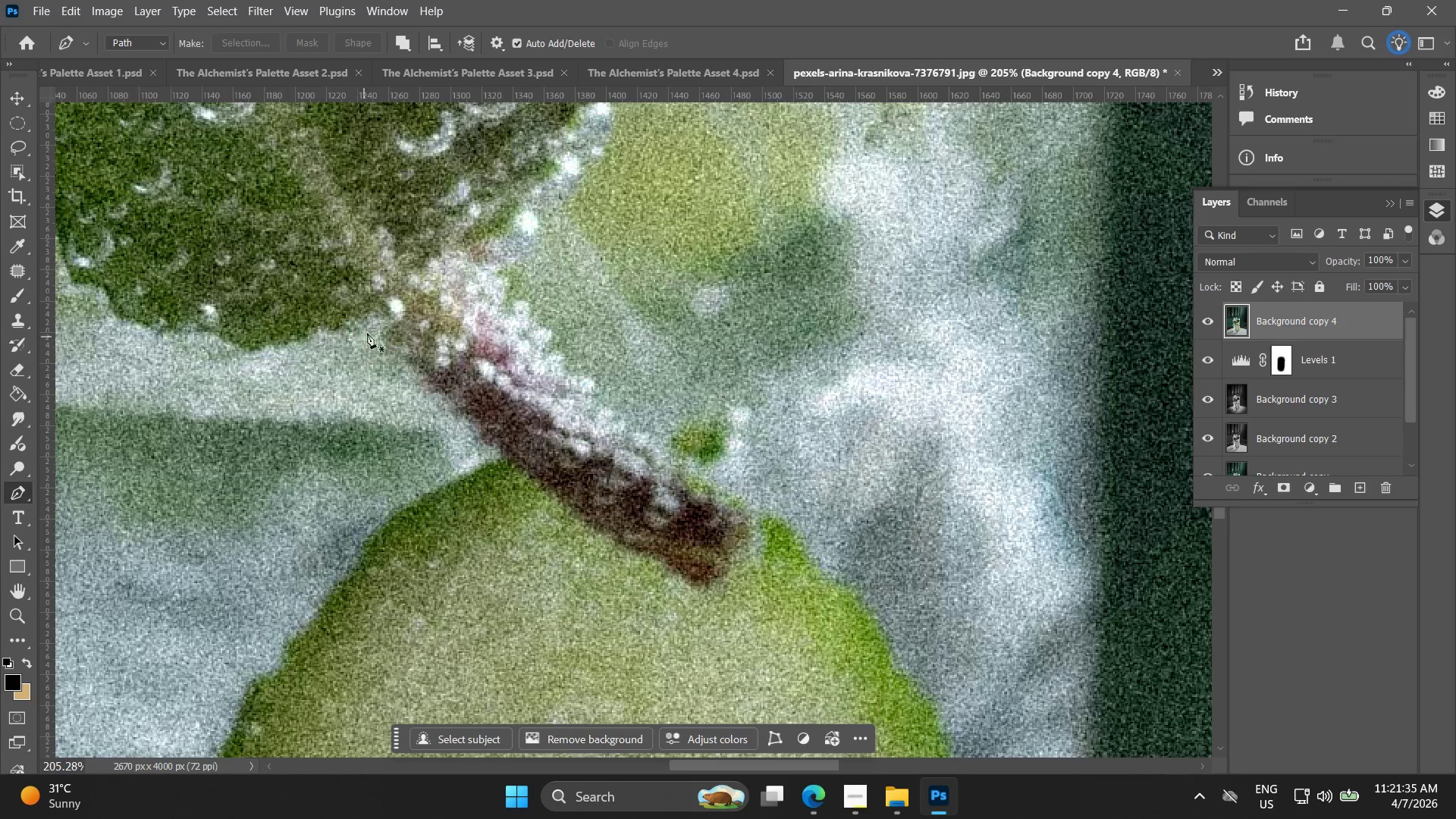 
left_click_drag(start_coordinate=[428, 501], to_coordinate=[276, 369])
 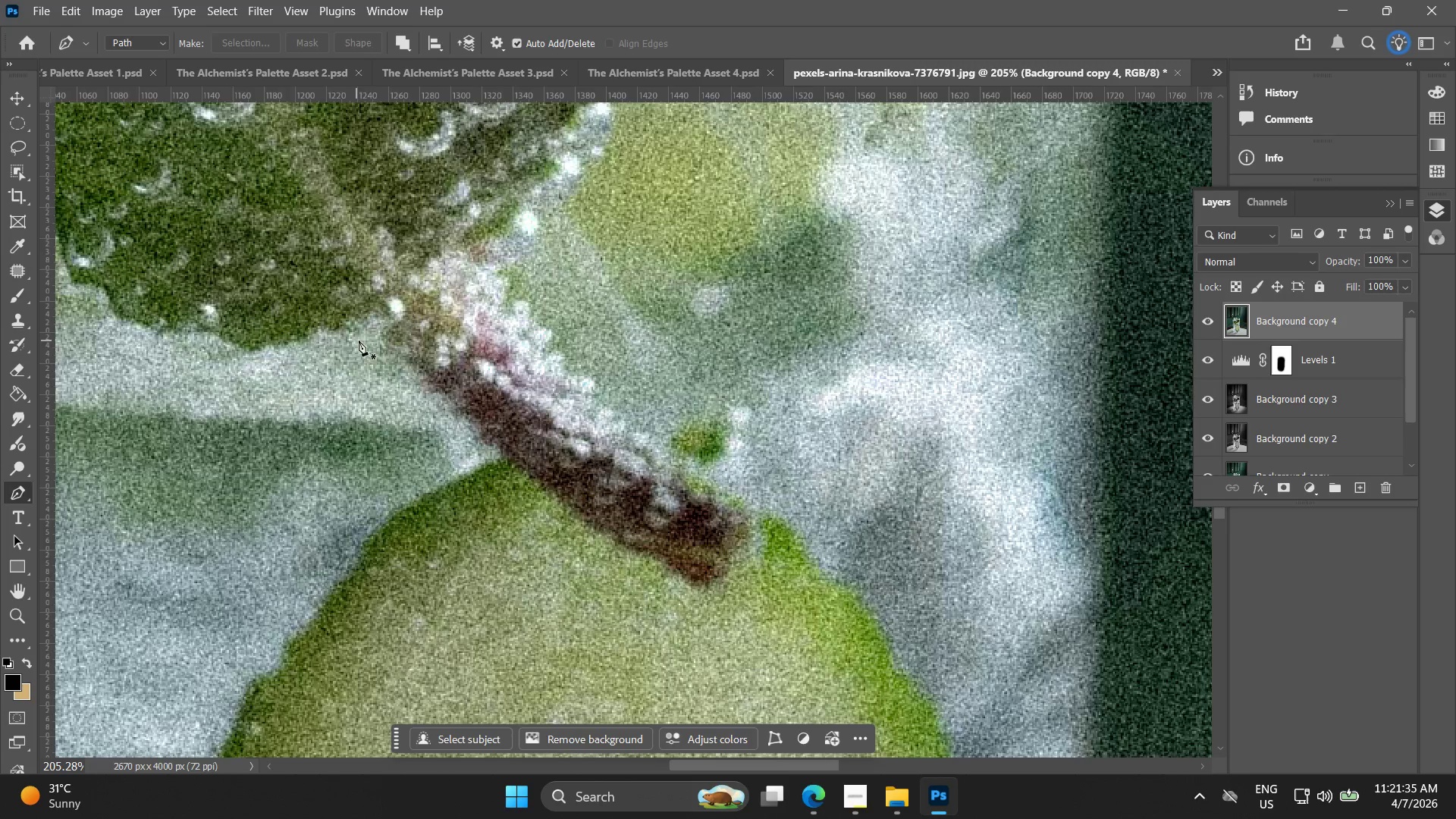 
key(Alt+AltLeft)
 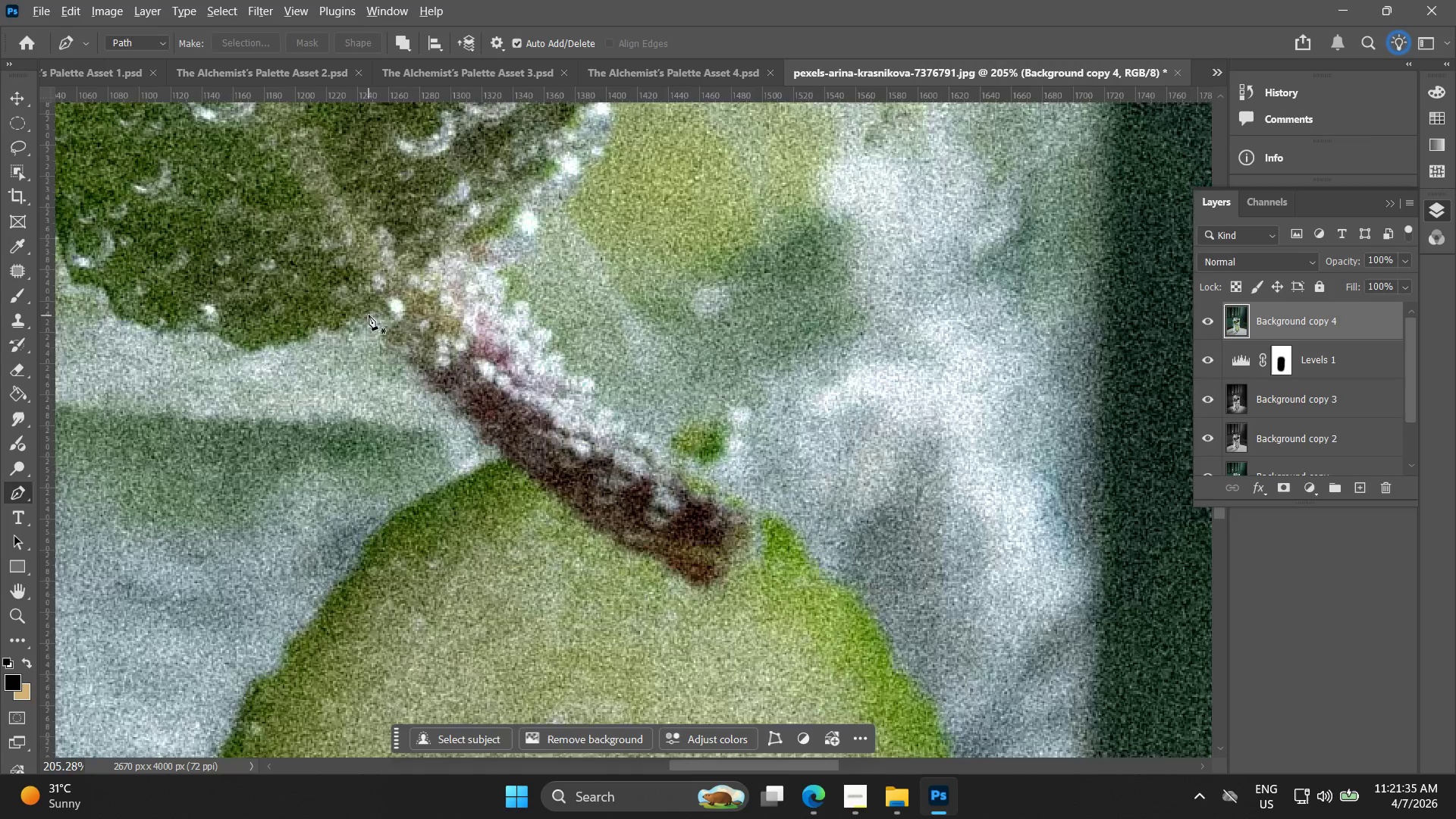 
scroll: coordinate [369, 314], scroll_direction: up, amount: 4.0
 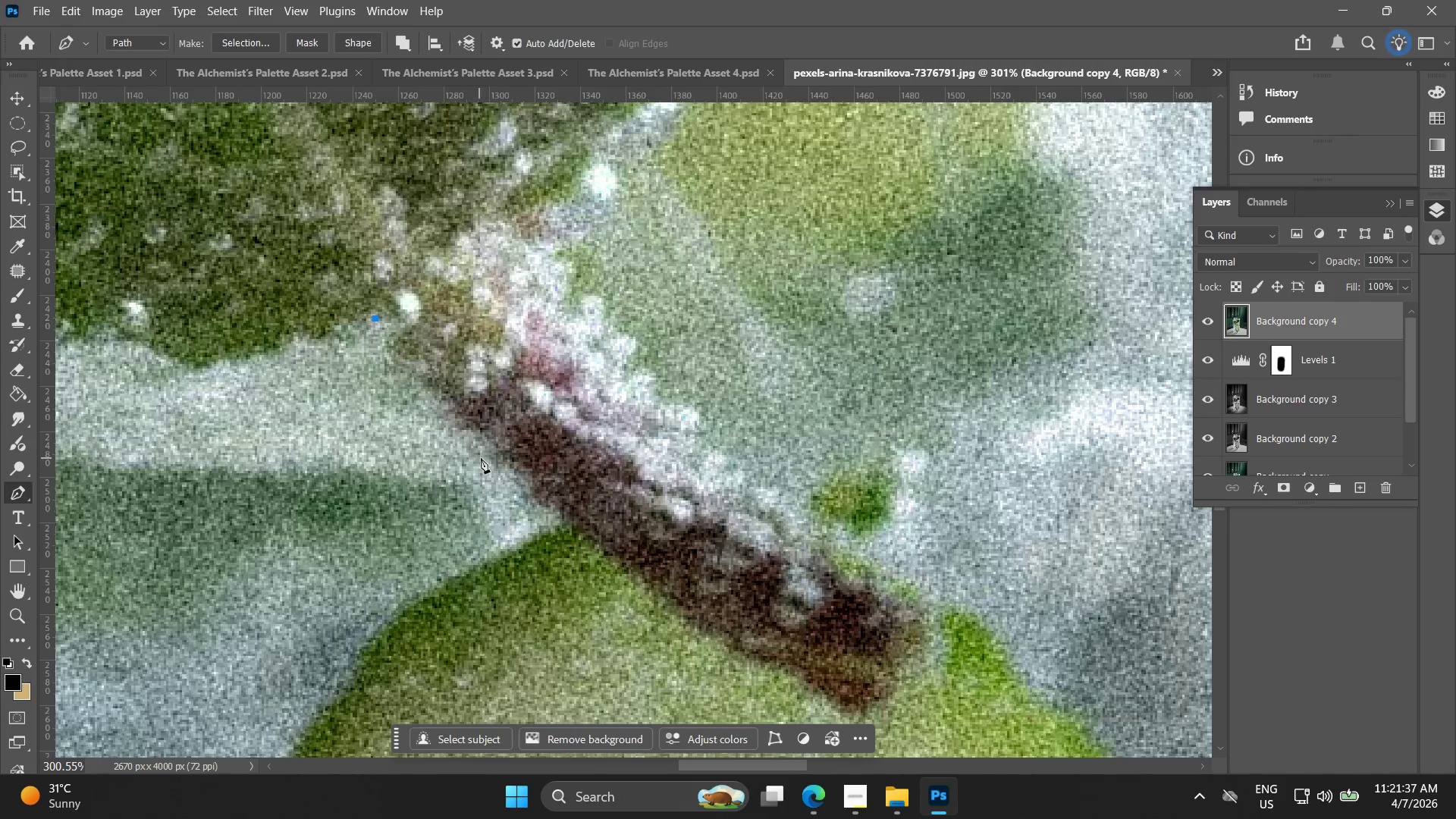 
left_click_drag(start_coordinate=[506, 458], to_coordinate=[582, 538])
 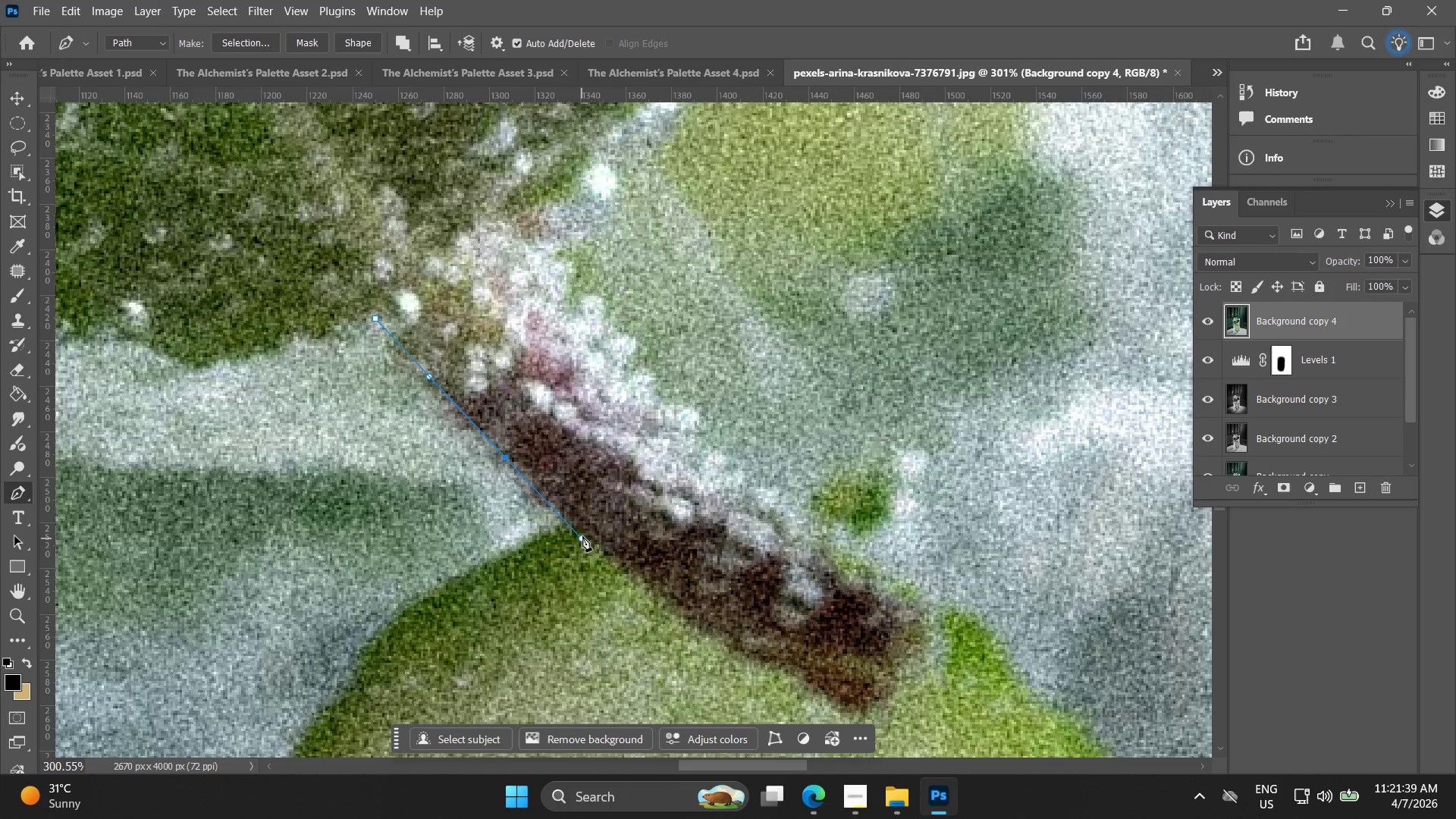 
key(Control+ControlLeft)
 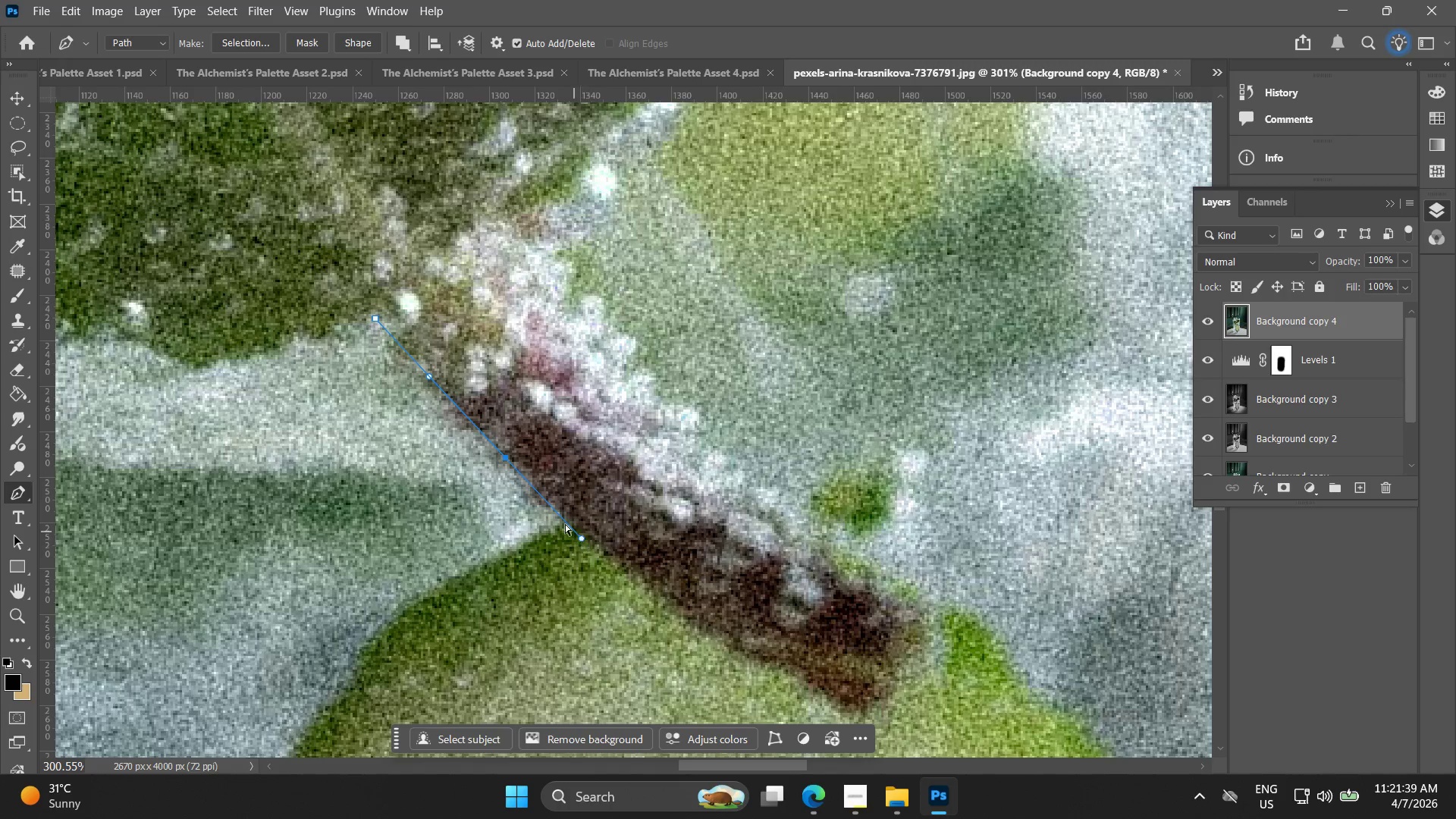 
key(Control+Z)
 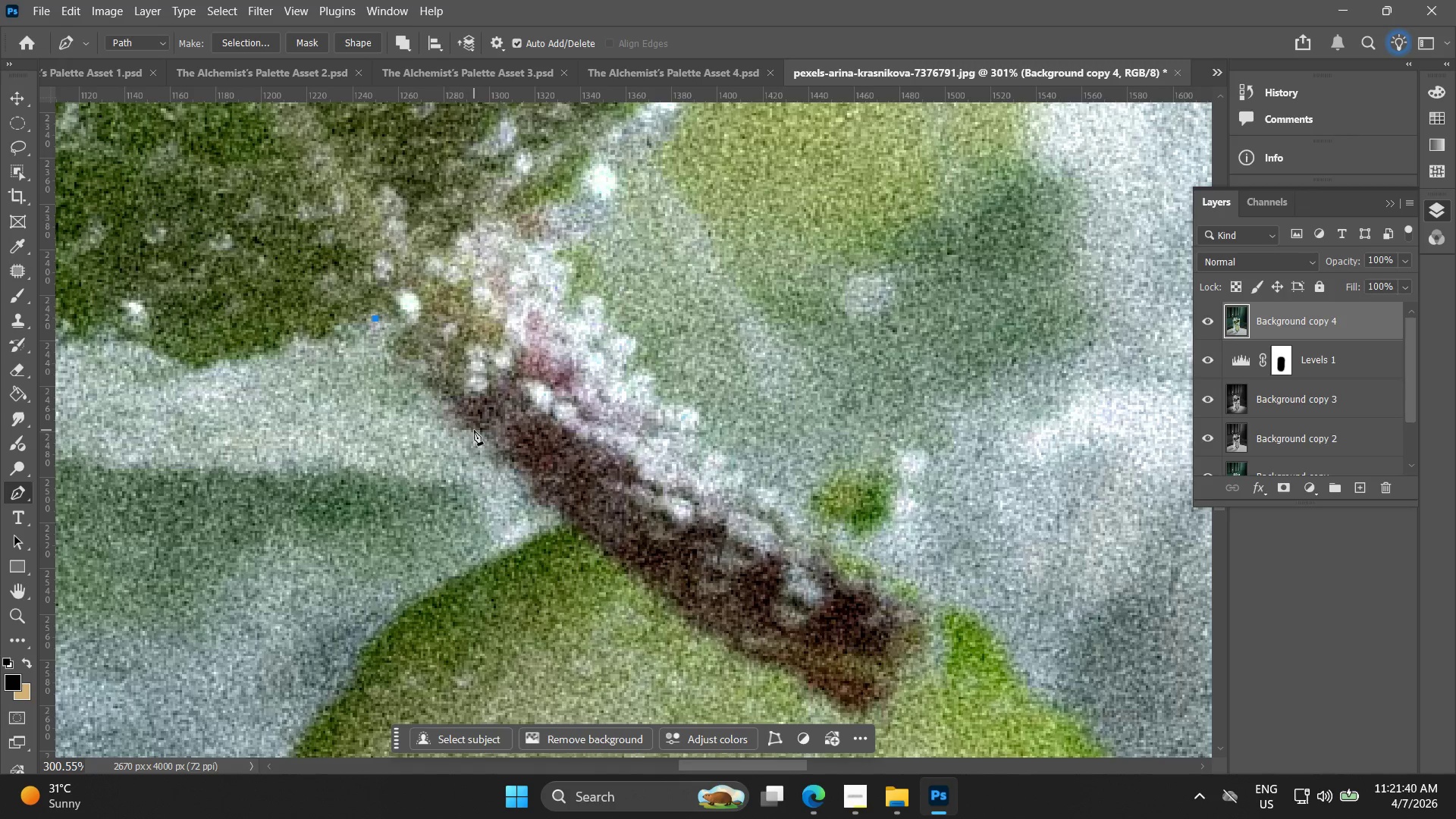 
left_click_drag(start_coordinate=[477, 431], to_coordinate=[551, 514])
 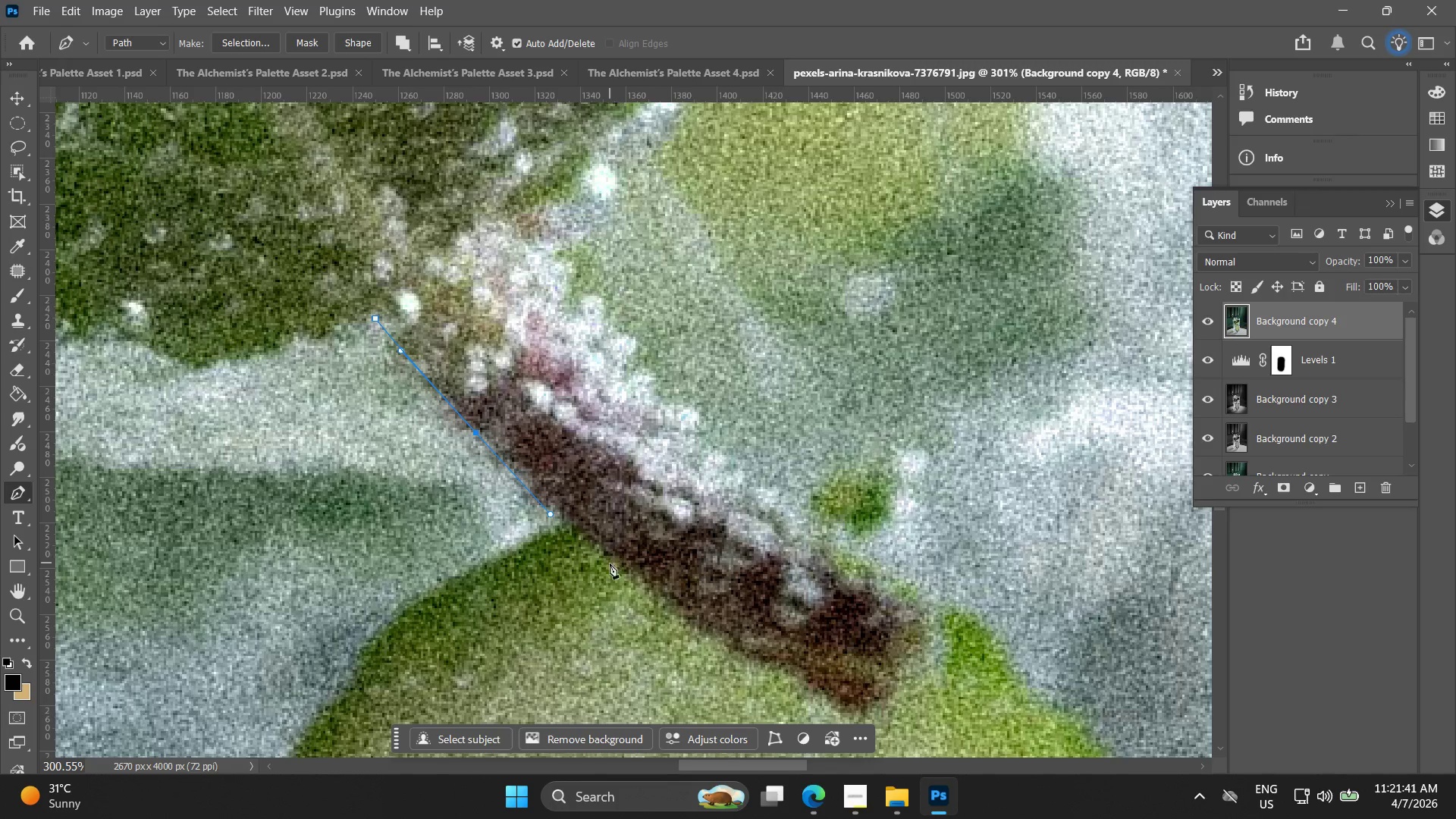 
left_click_drag(start_coordinate=[627, 571], to_coordinate=[682, 614])
 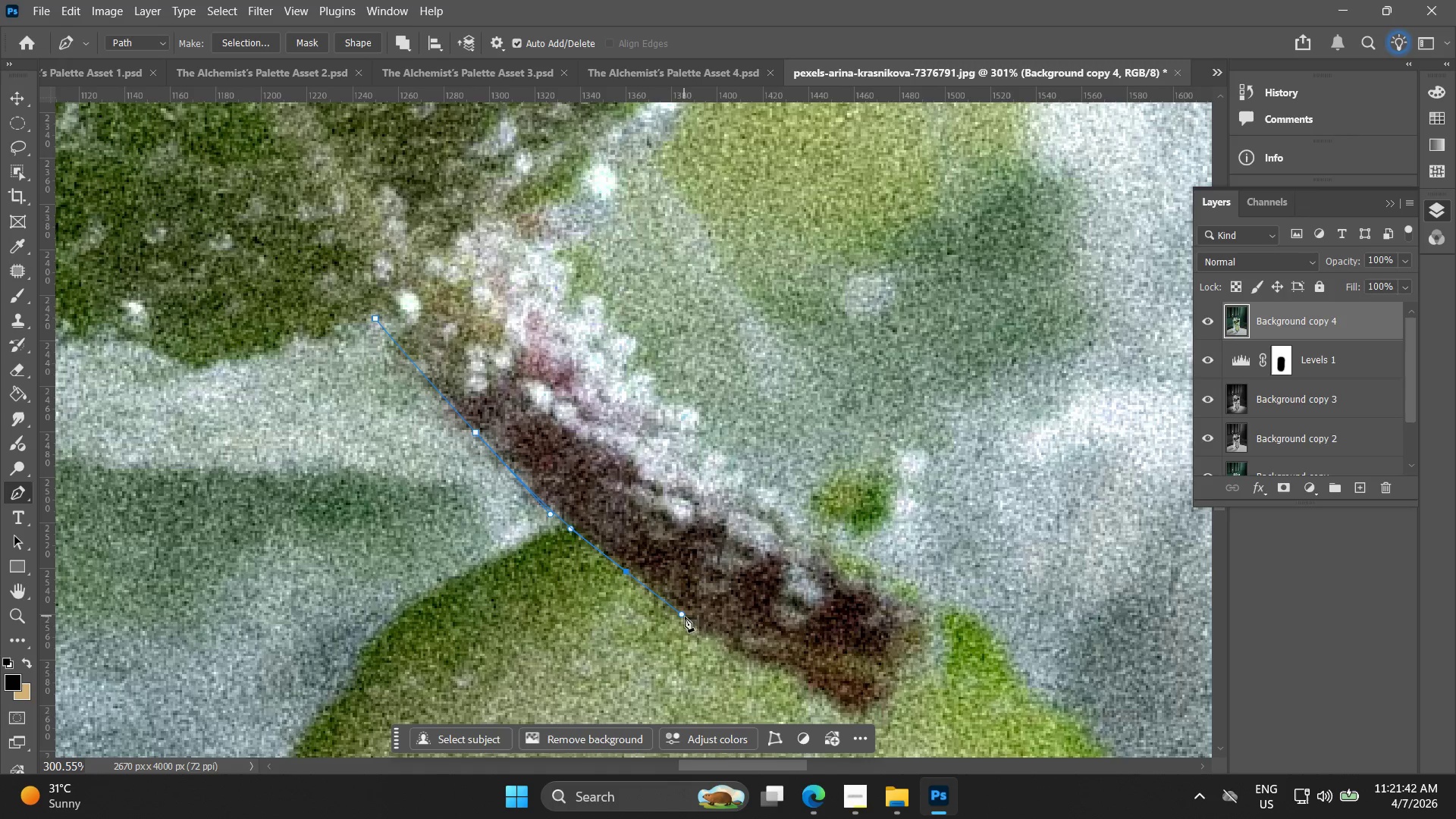 
hold_key(key=Space, duration=0.48)
 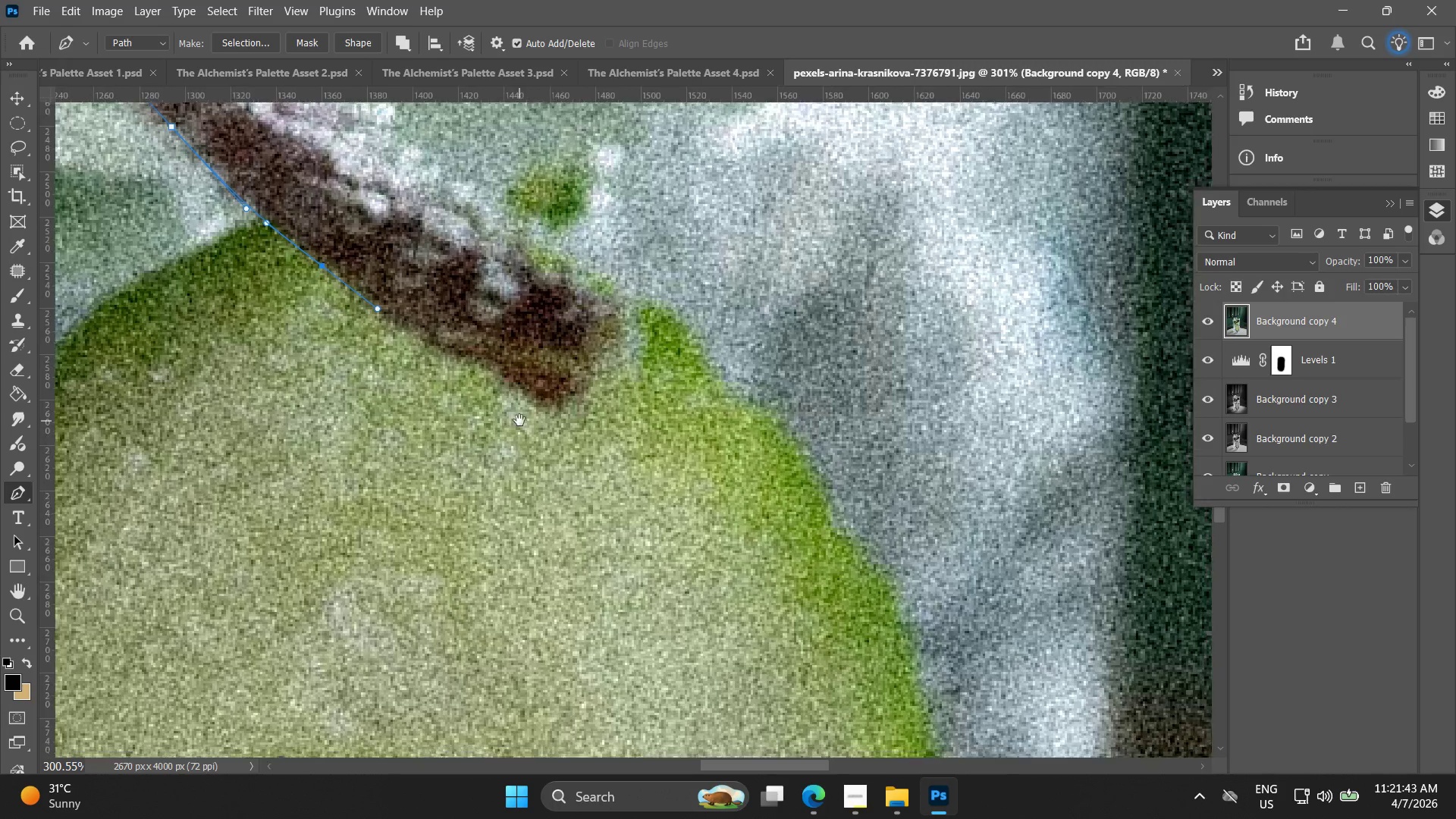 
left_click_drag(start_coordinate=[679, 612], to_coordinate=[487, 428])
 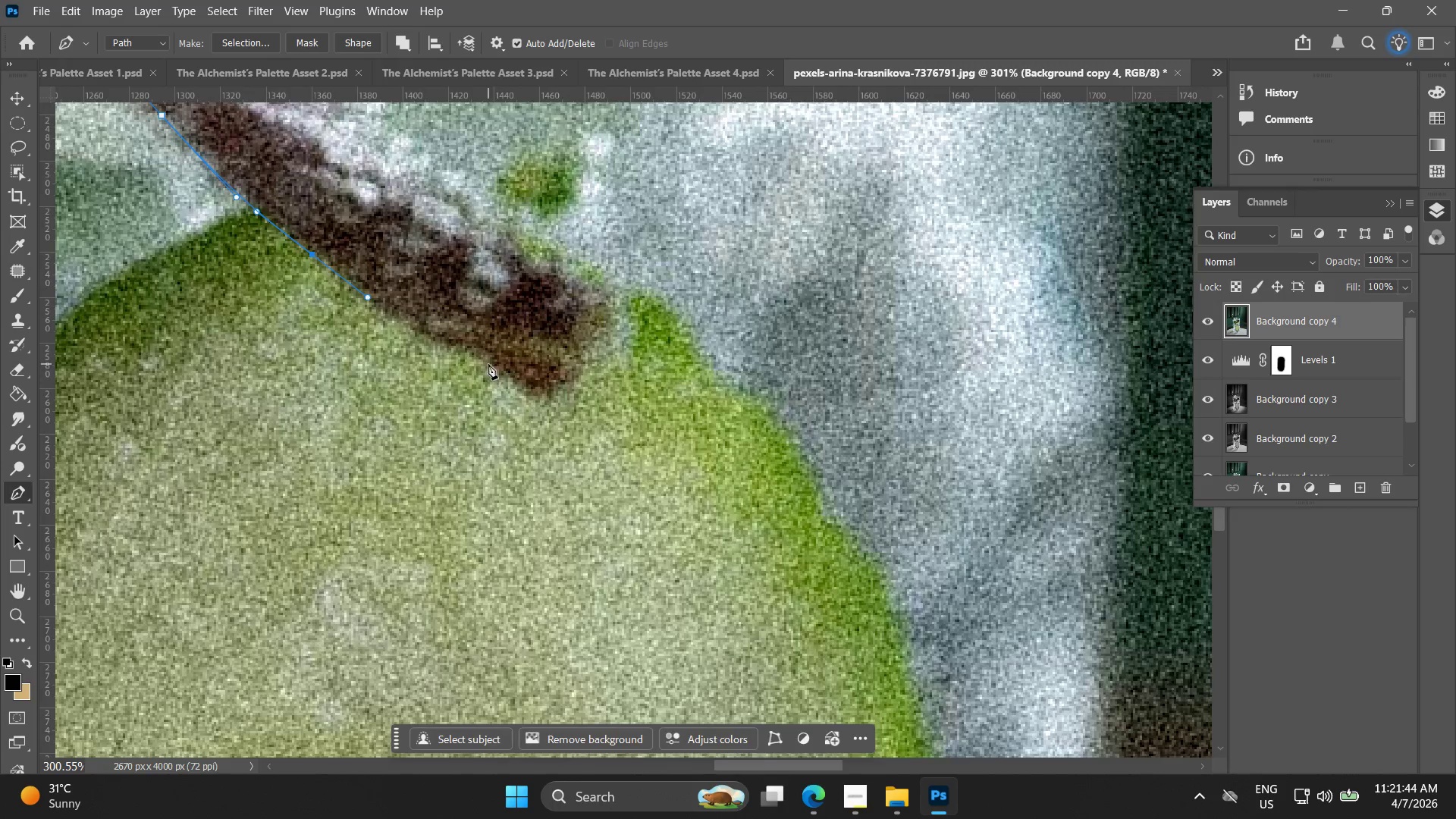 
left_click_drag(start_coordinate=[472, 359], to_coordinate=[500, 372])
 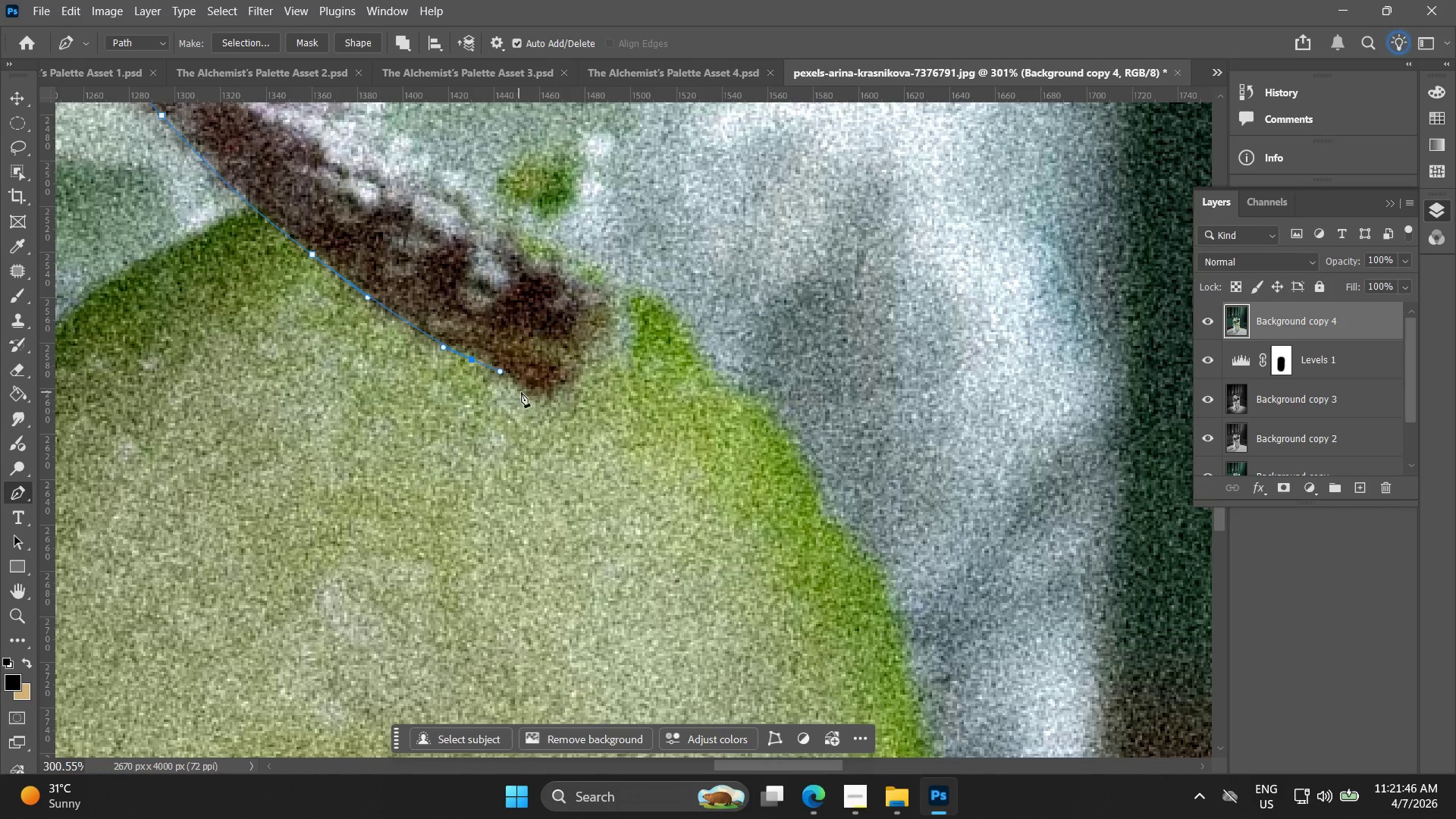 
left_click_drag(start_coordinate=[529, 394], to_coordinate=[533, 397])
 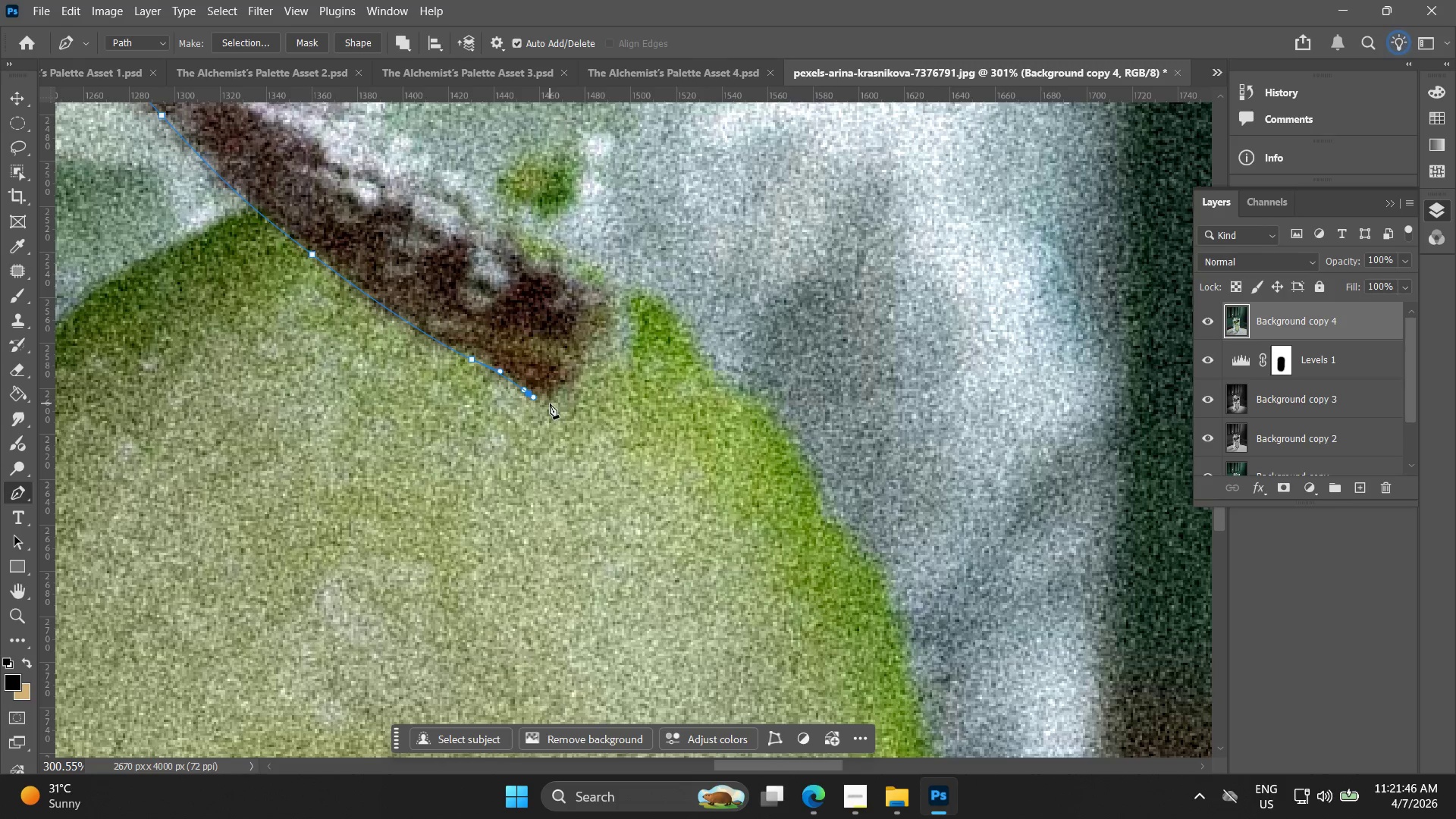 
left_click_drag(start_coordinate=[557, 397], to_coordinate=[573, 391])
 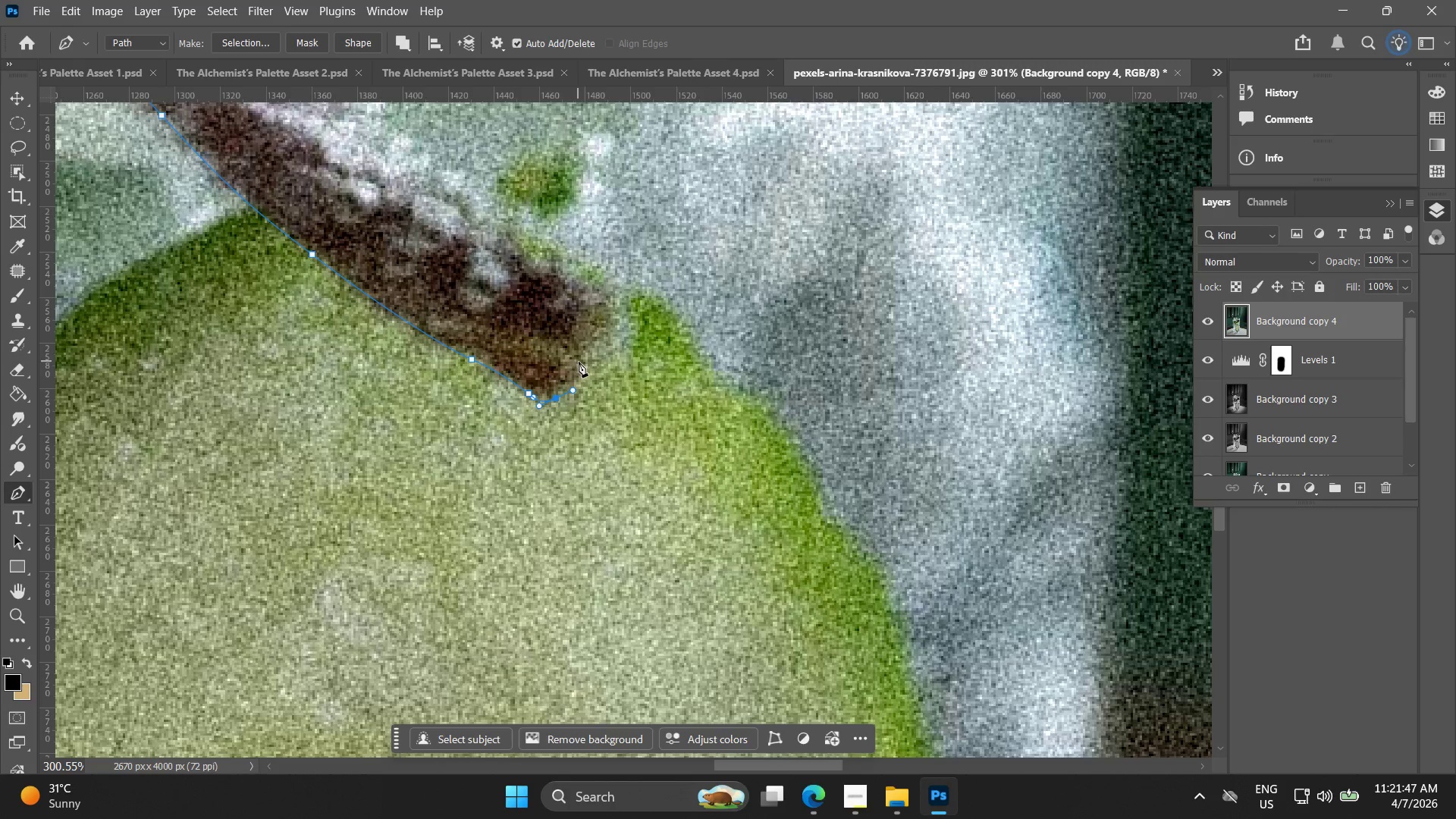 
left_click_drag(start_coordinate=[582, 362], to_coordinate=[587, 362])
 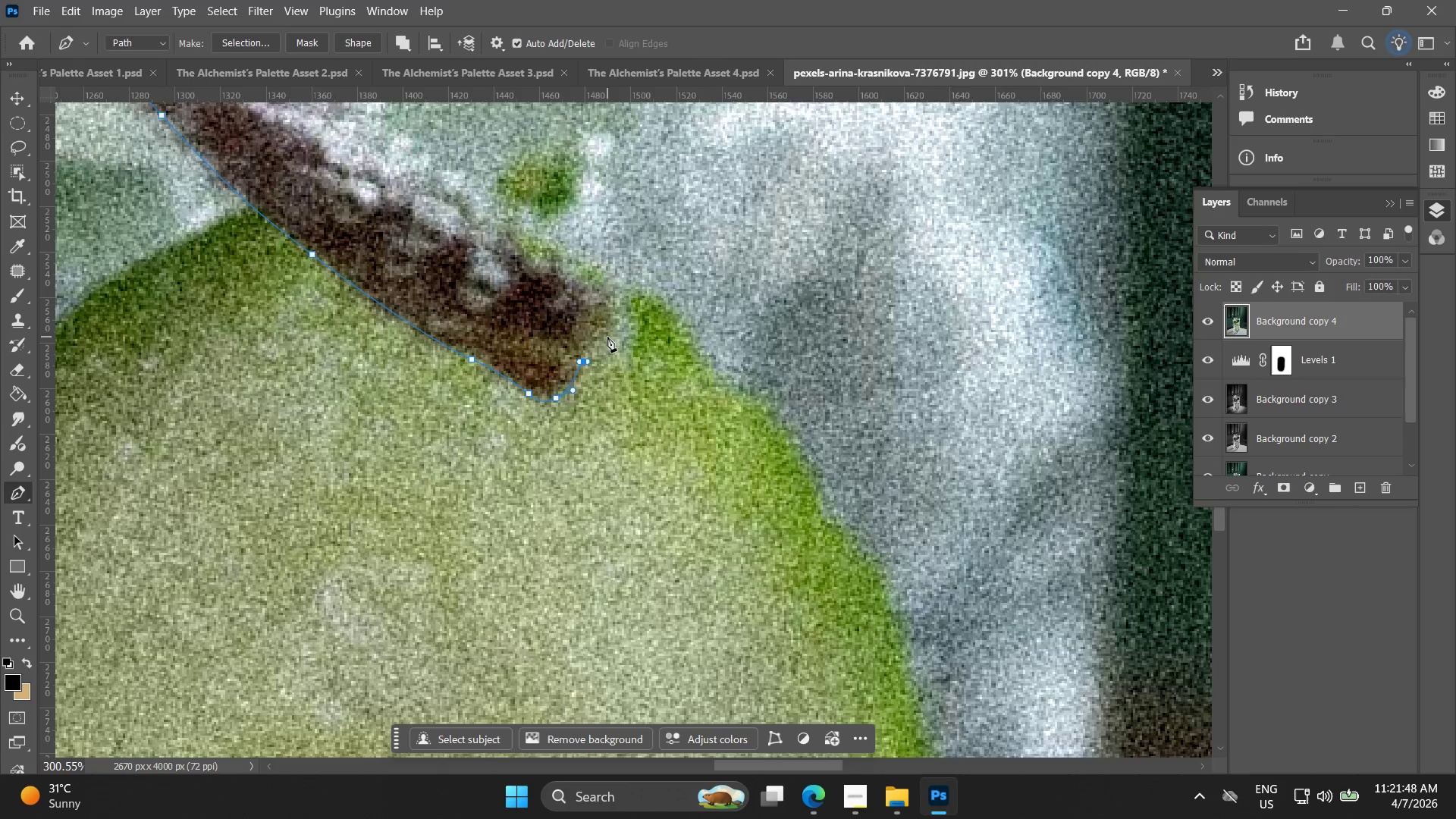 
key(Control+ControlLeft)
 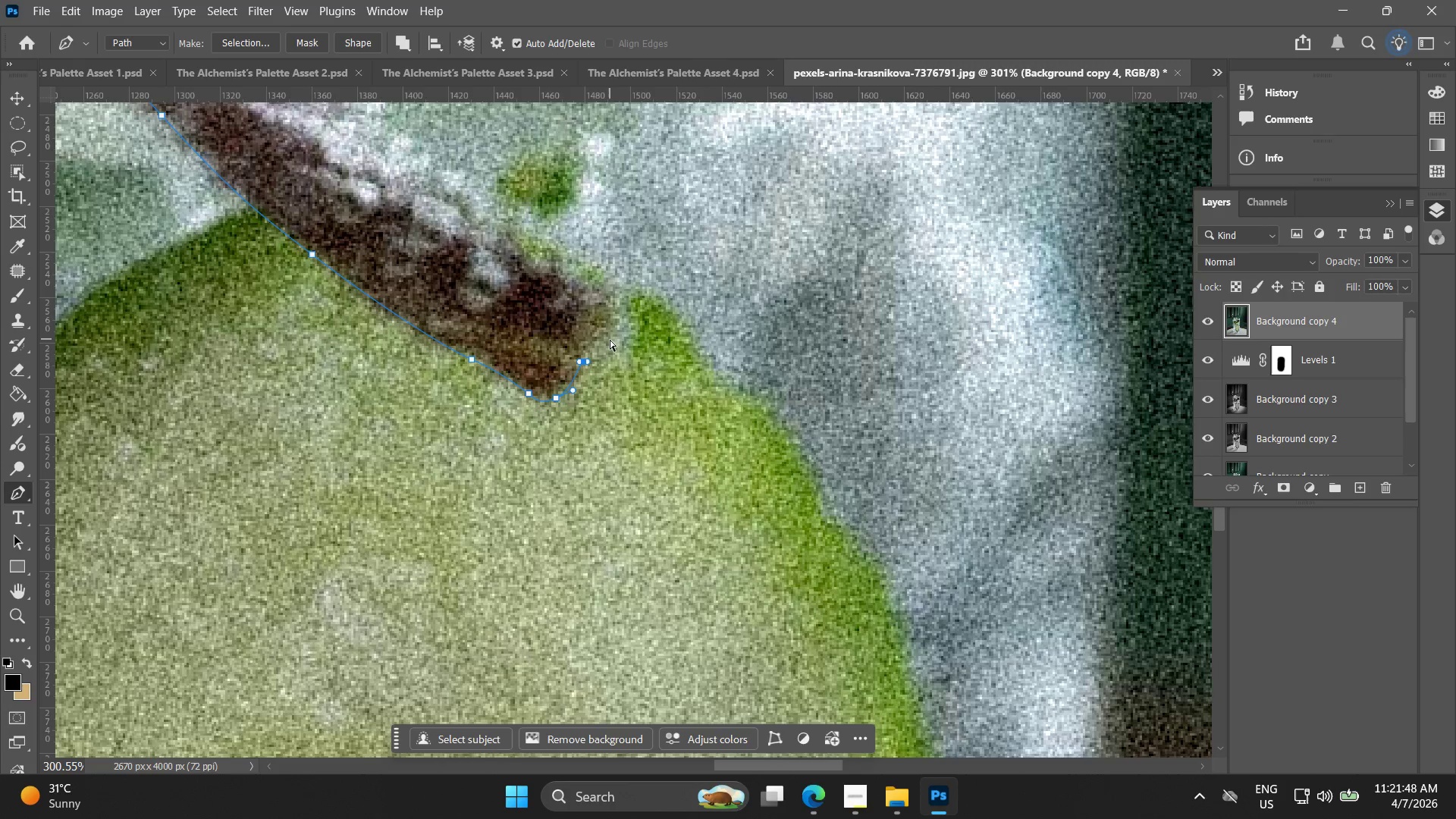 
key(Control+Z)
 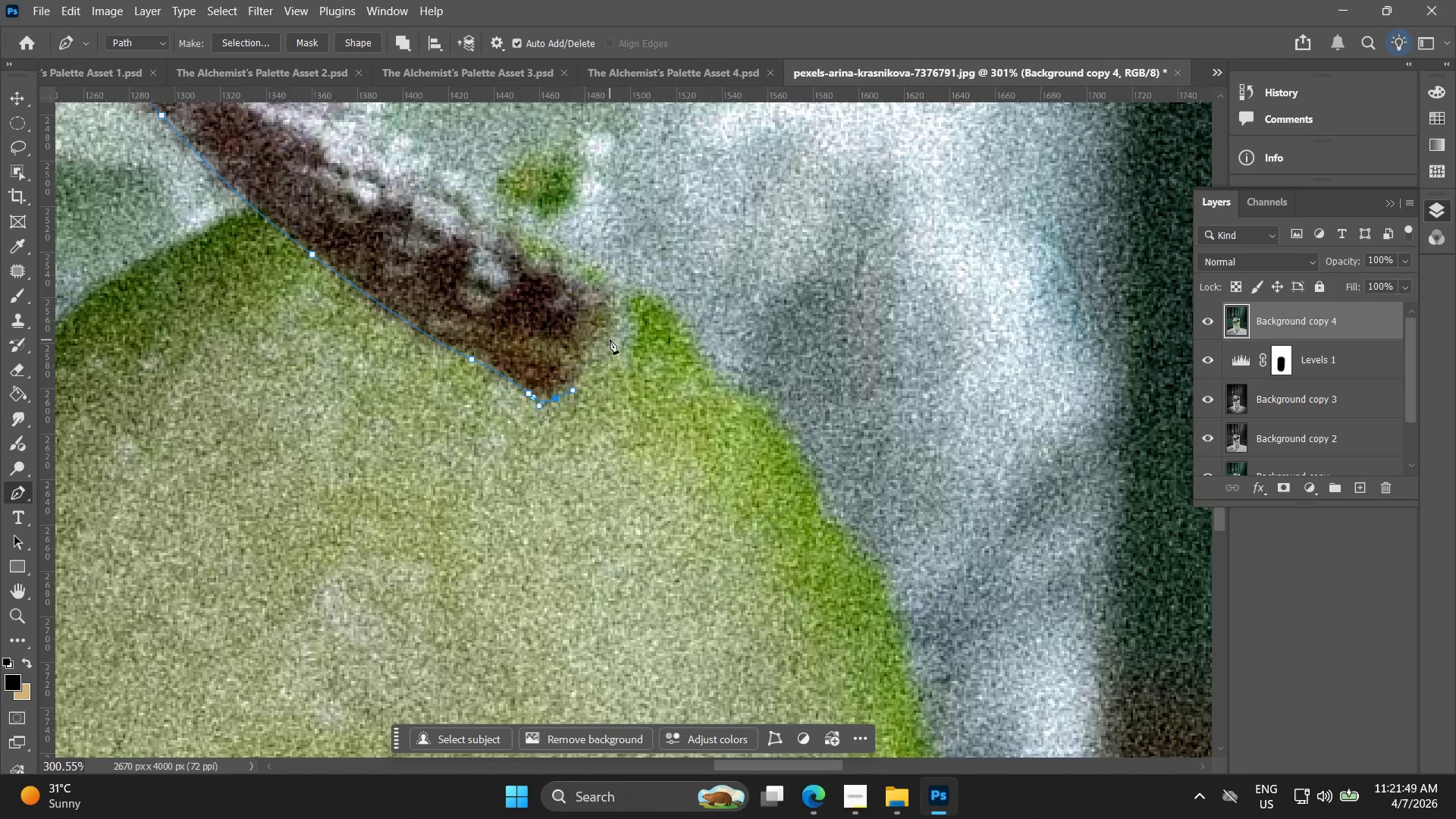 
left_click_drag(start_coordinate=[610, 339], to_coordinate=[619, 319])
 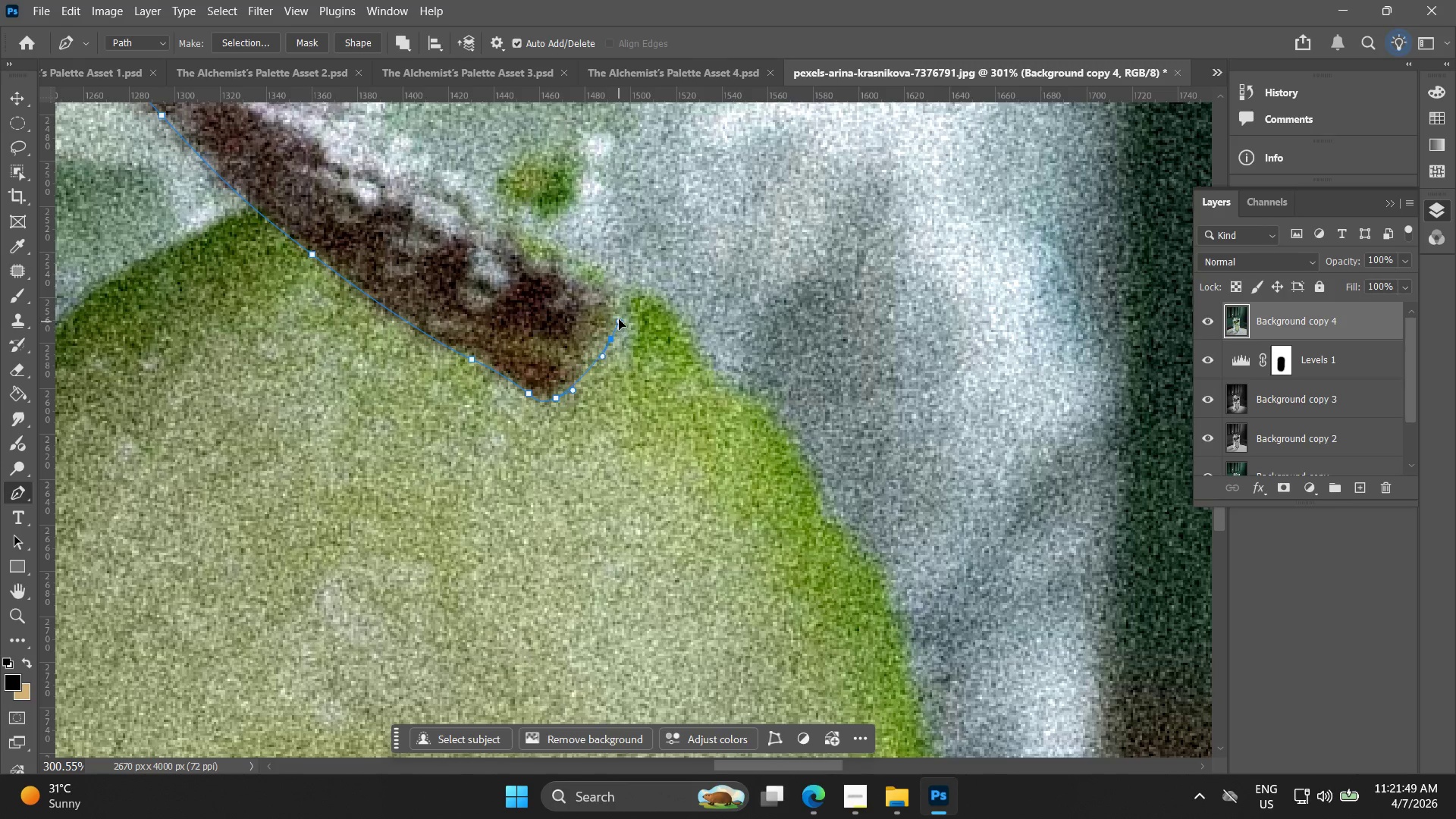 
hold_key(key=Space, duration=0.47)
 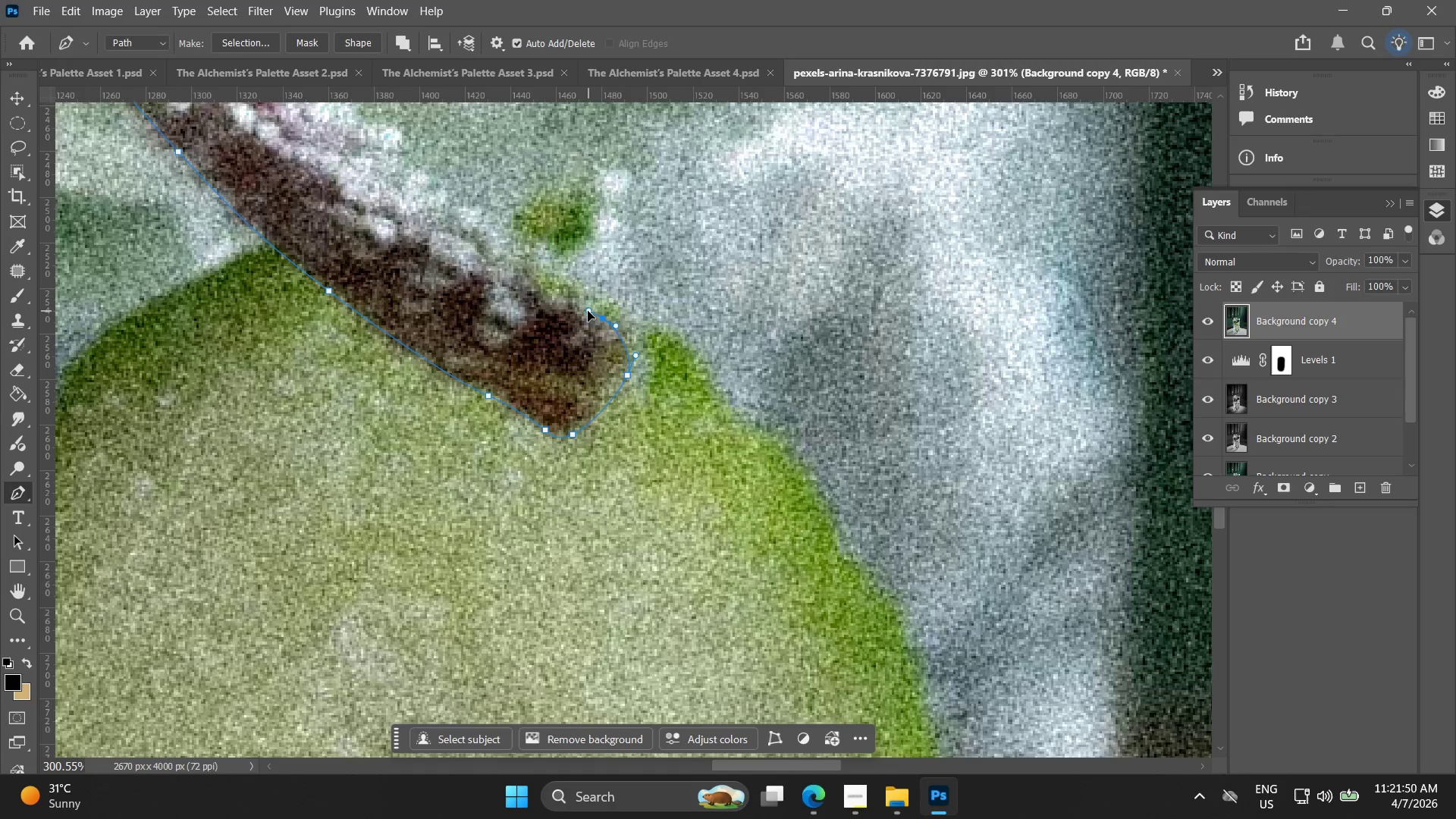 
left_click_drag(start_coordinate=[608, 311], to_coordinate=[625, 347])
 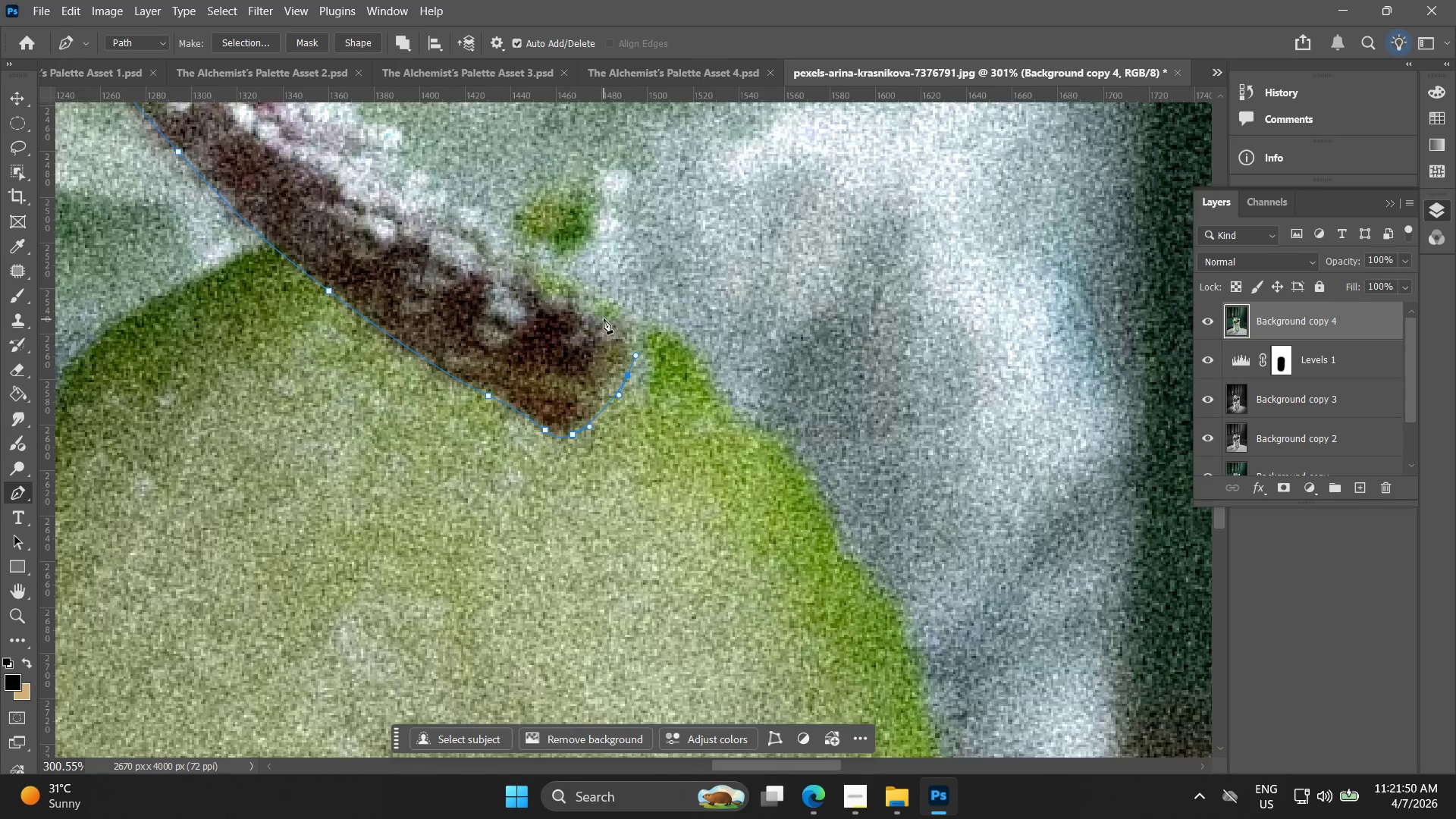 
left_click_drag(start_coordinate=[602, 318], to_coordinate=[544, 287])
 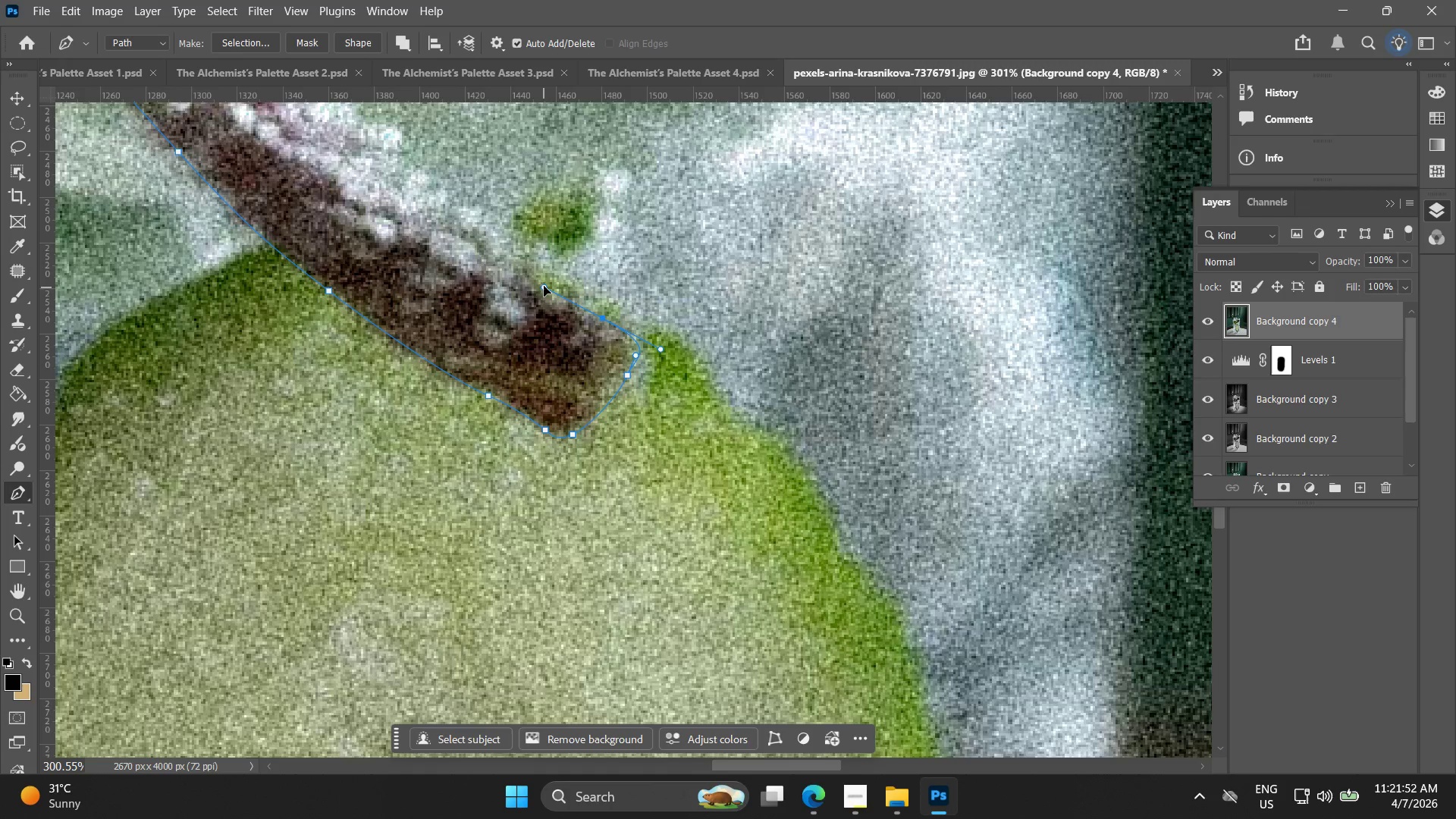 
hold_key(key=Space, duration=0.53)
 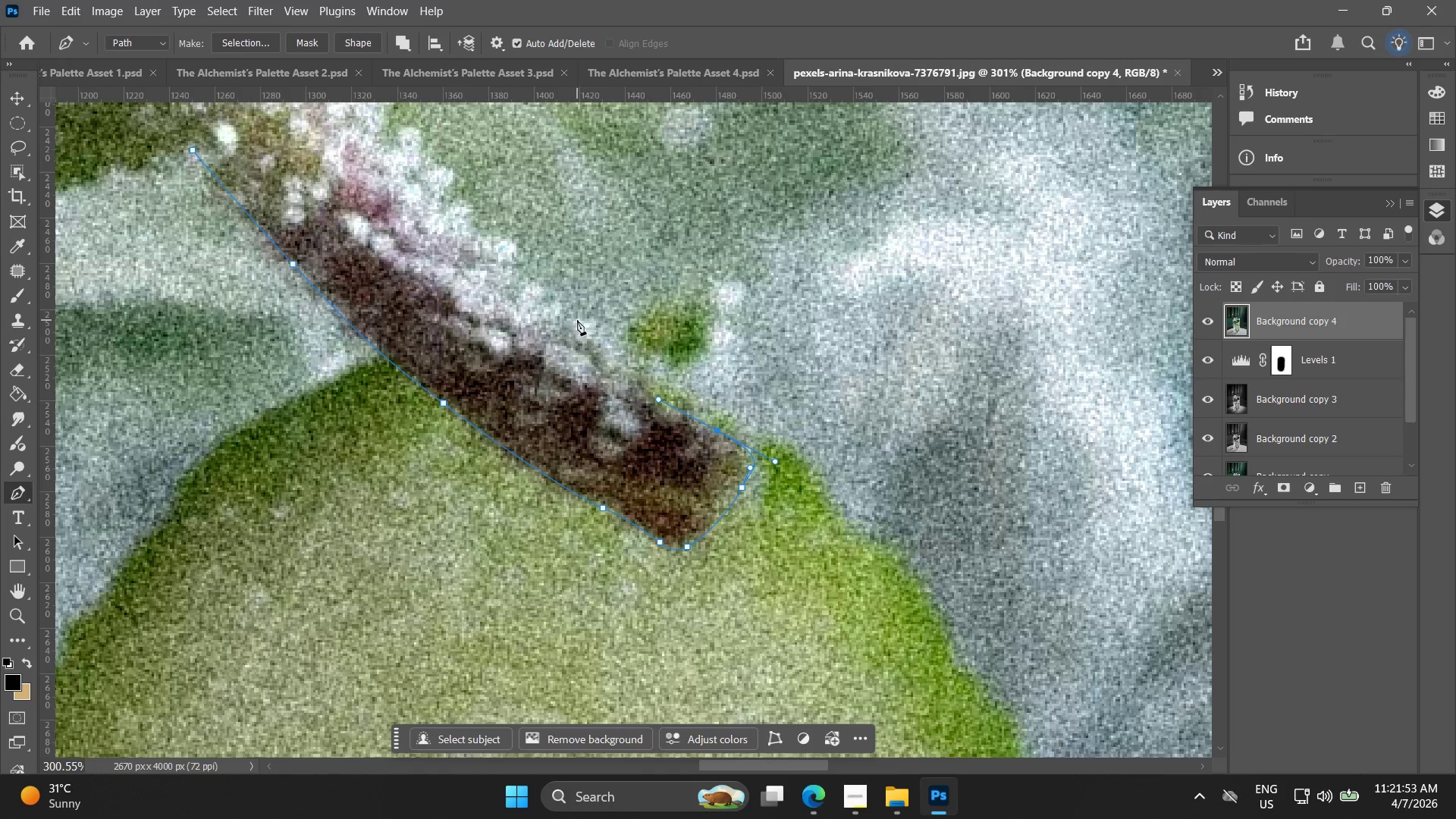 
left_click_drag(start_coordinate=[536, 281], to_coordinate=[651, 393])
 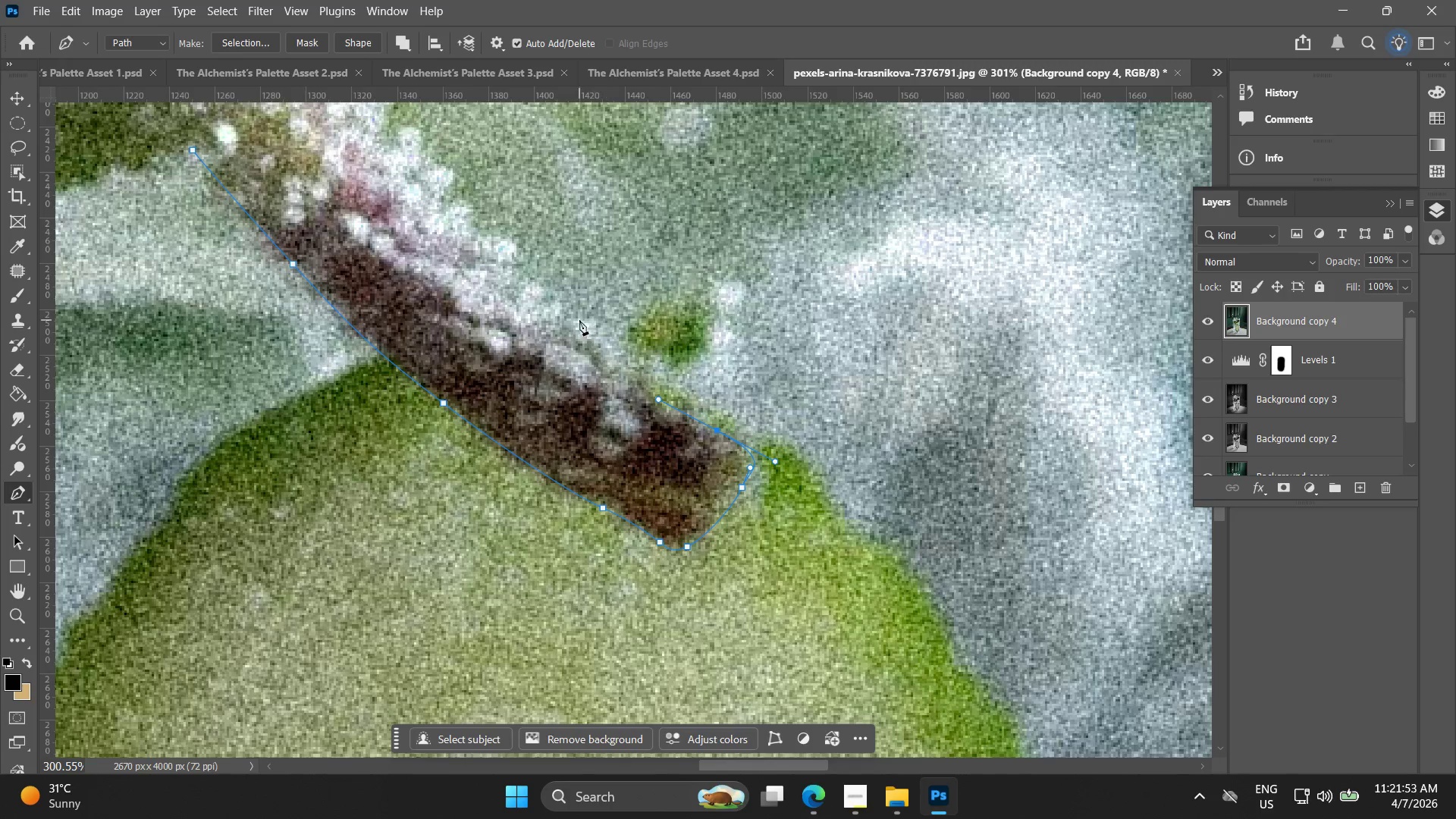 
left_click_drag(start_coordinate=[577, 320], to_coordinate=[547, 308])
 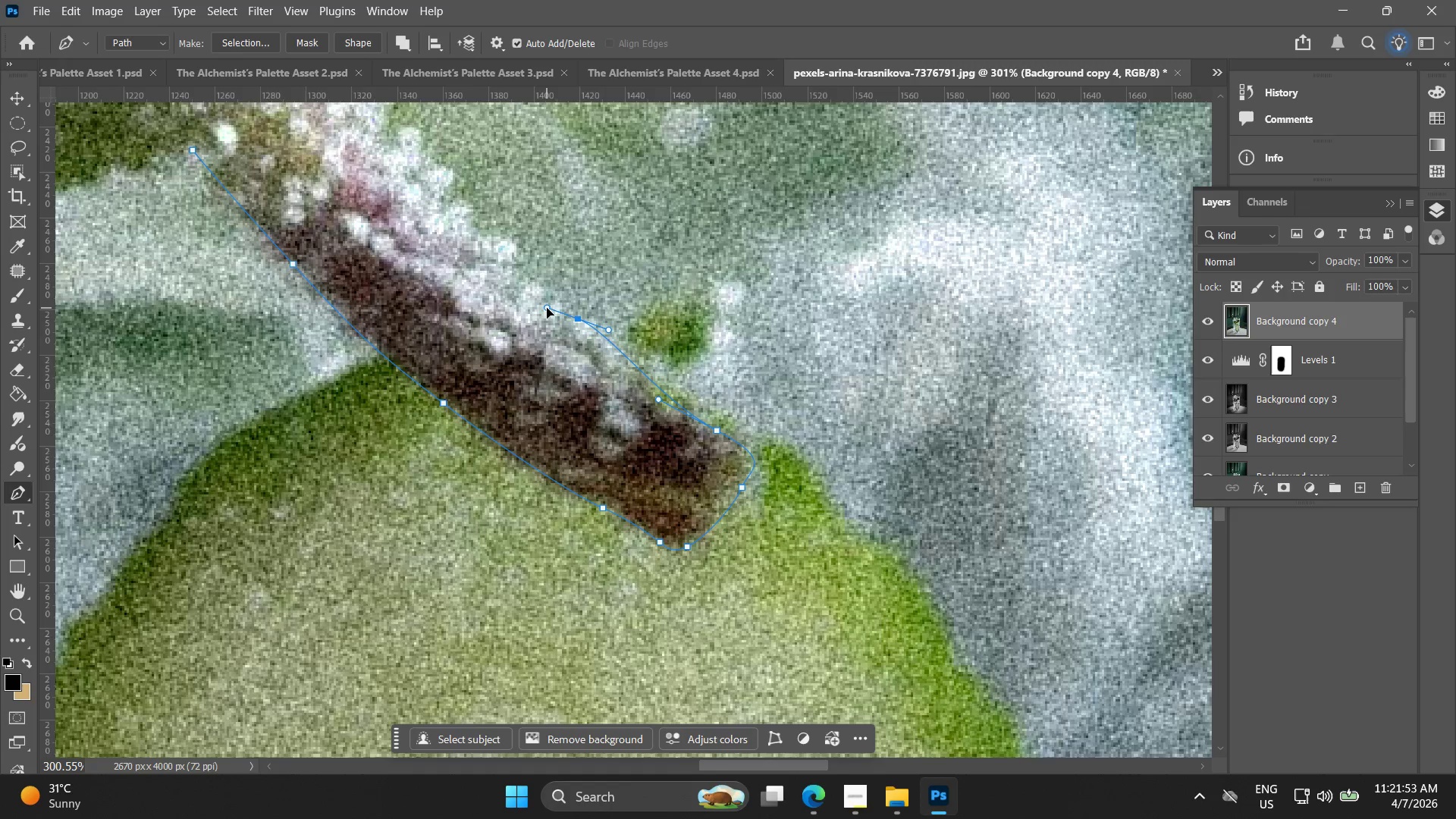 
key(Control+ControlLeft)
 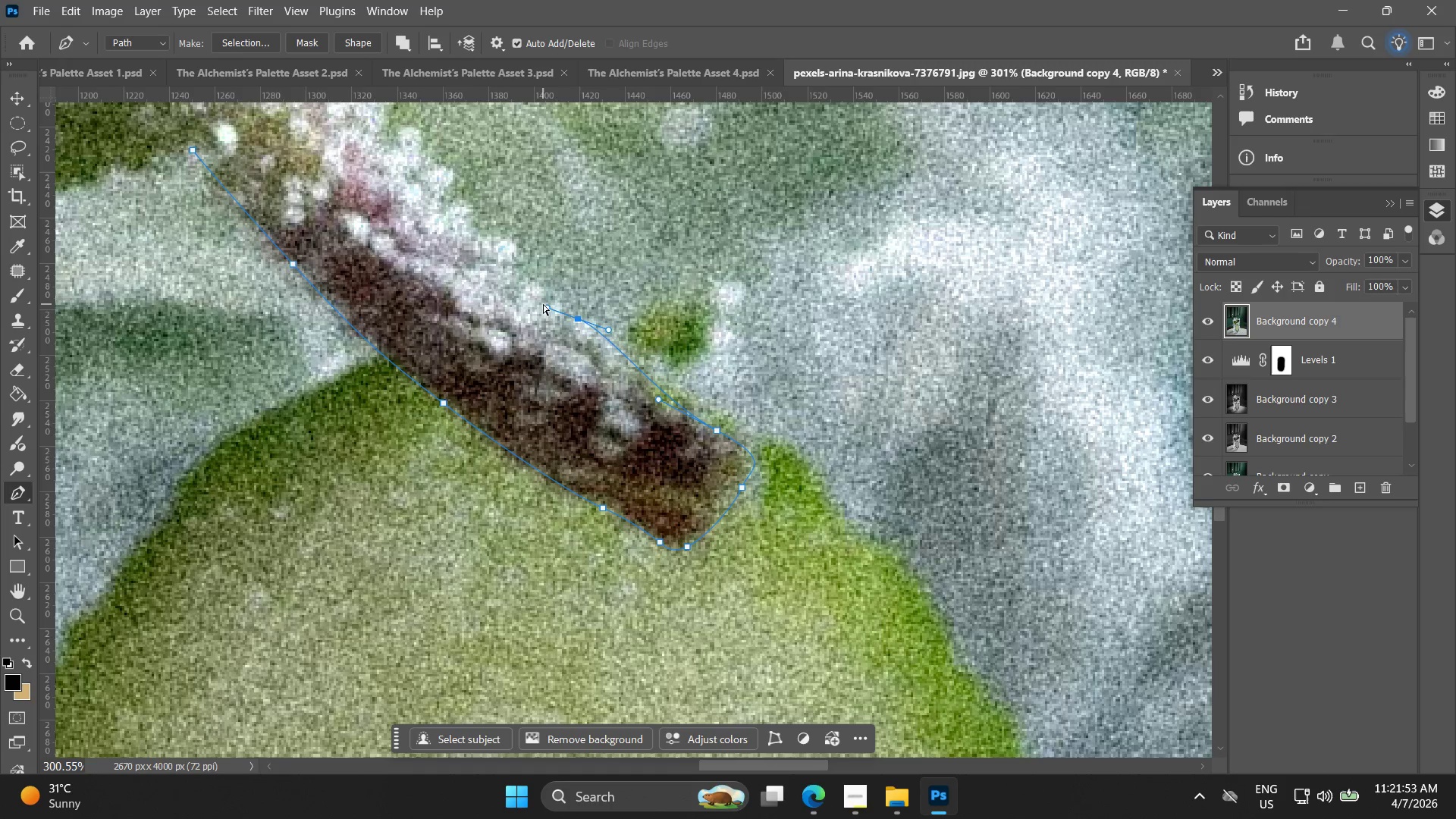 
key(Control+Z)
 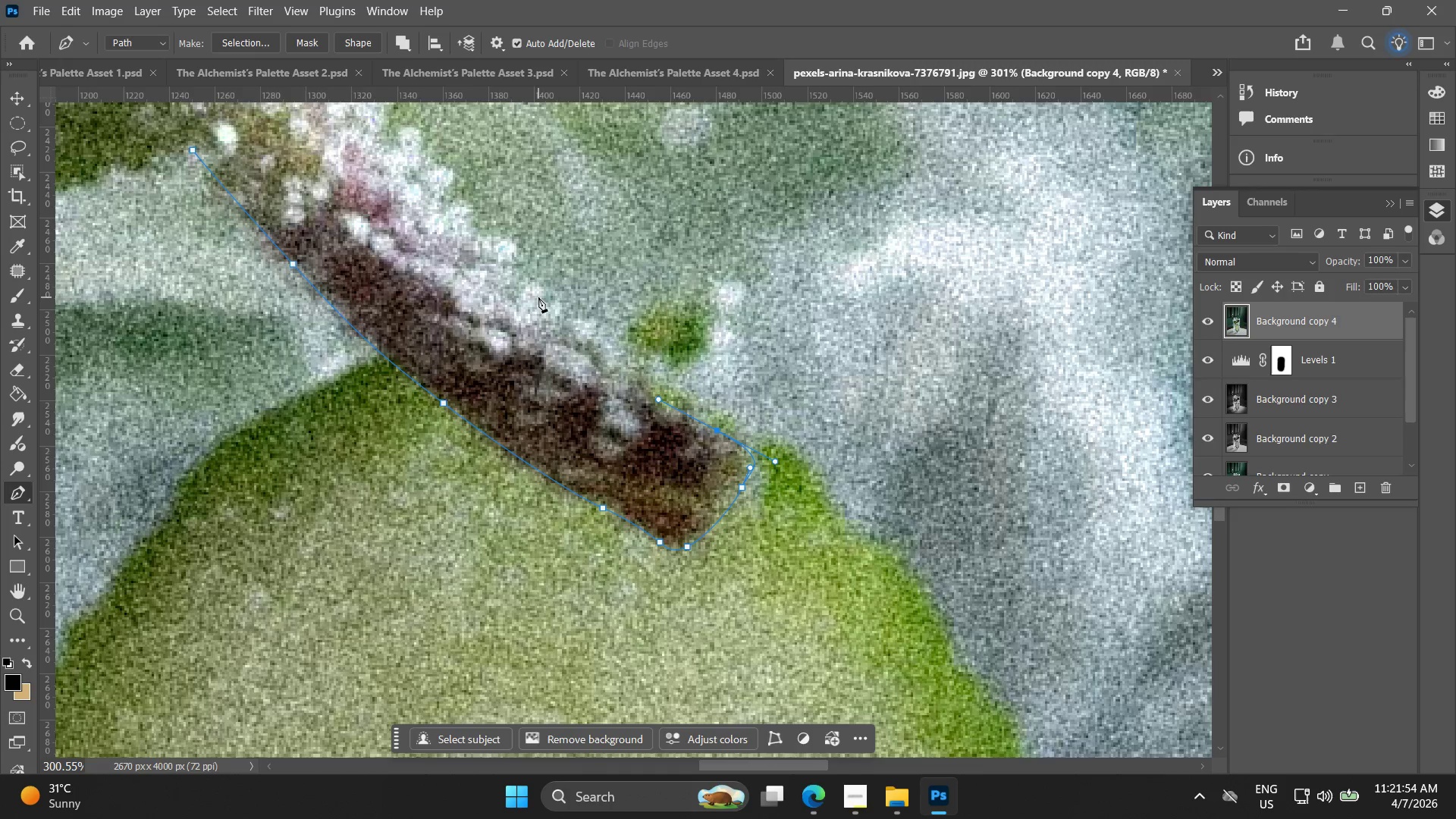 
left_click_drag(start_coordinate=[531, 297], to_coordinate=[490, 254])
 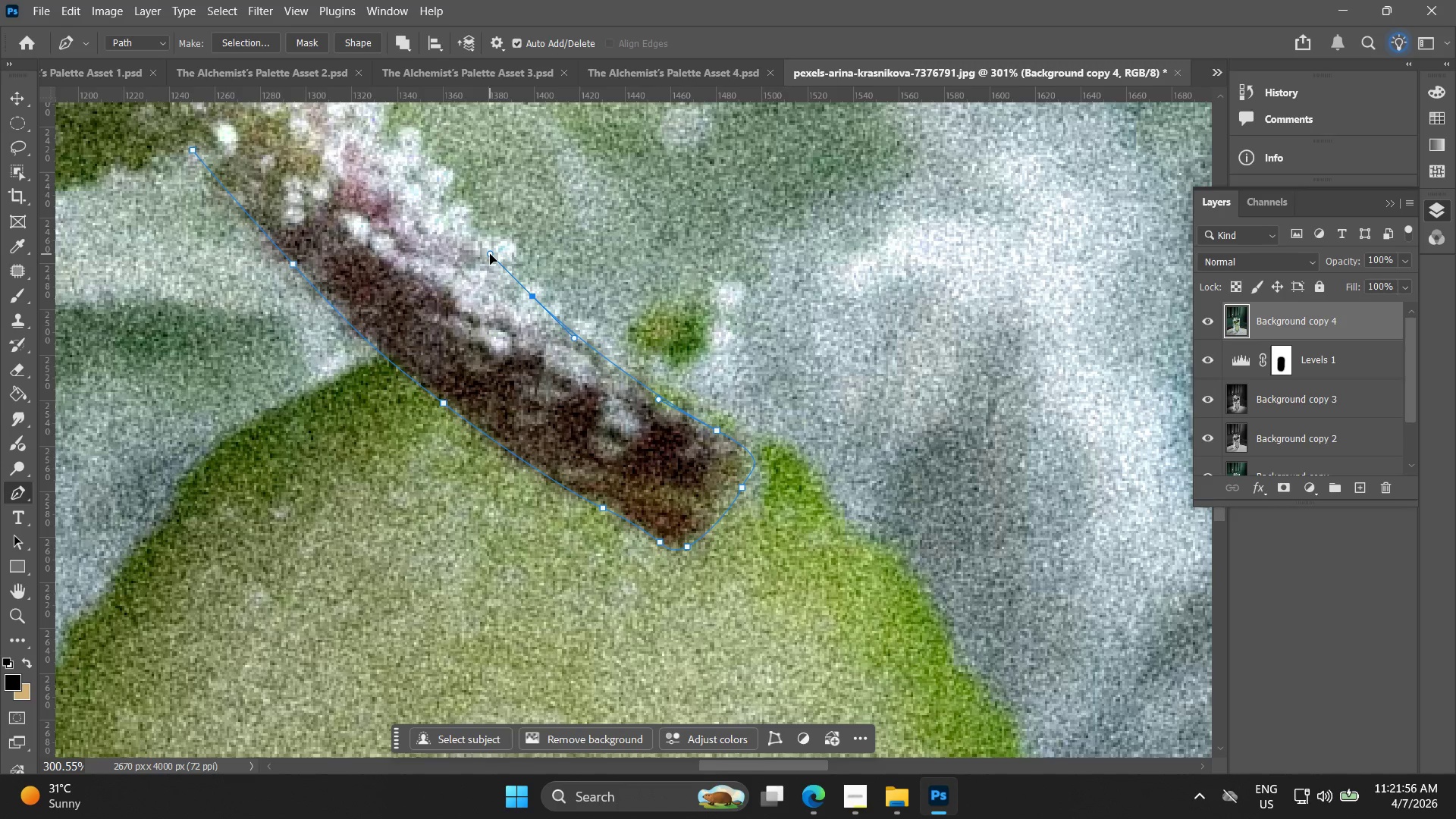 
hold_key(key=Space, duration=0.56)
 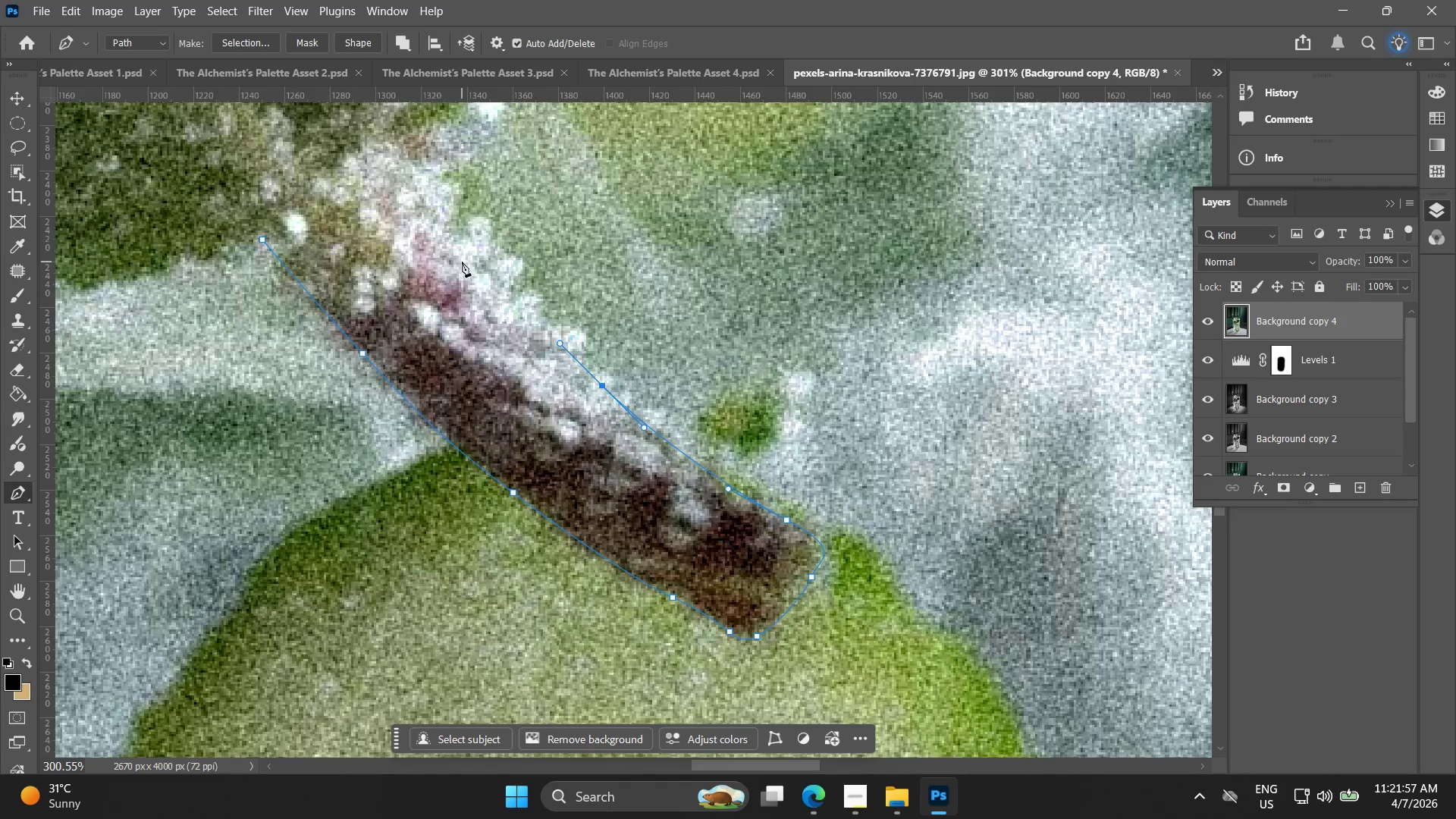 
left_click_drag(start_coordinate=[488, 261], to_coordinate=[557, 350])
 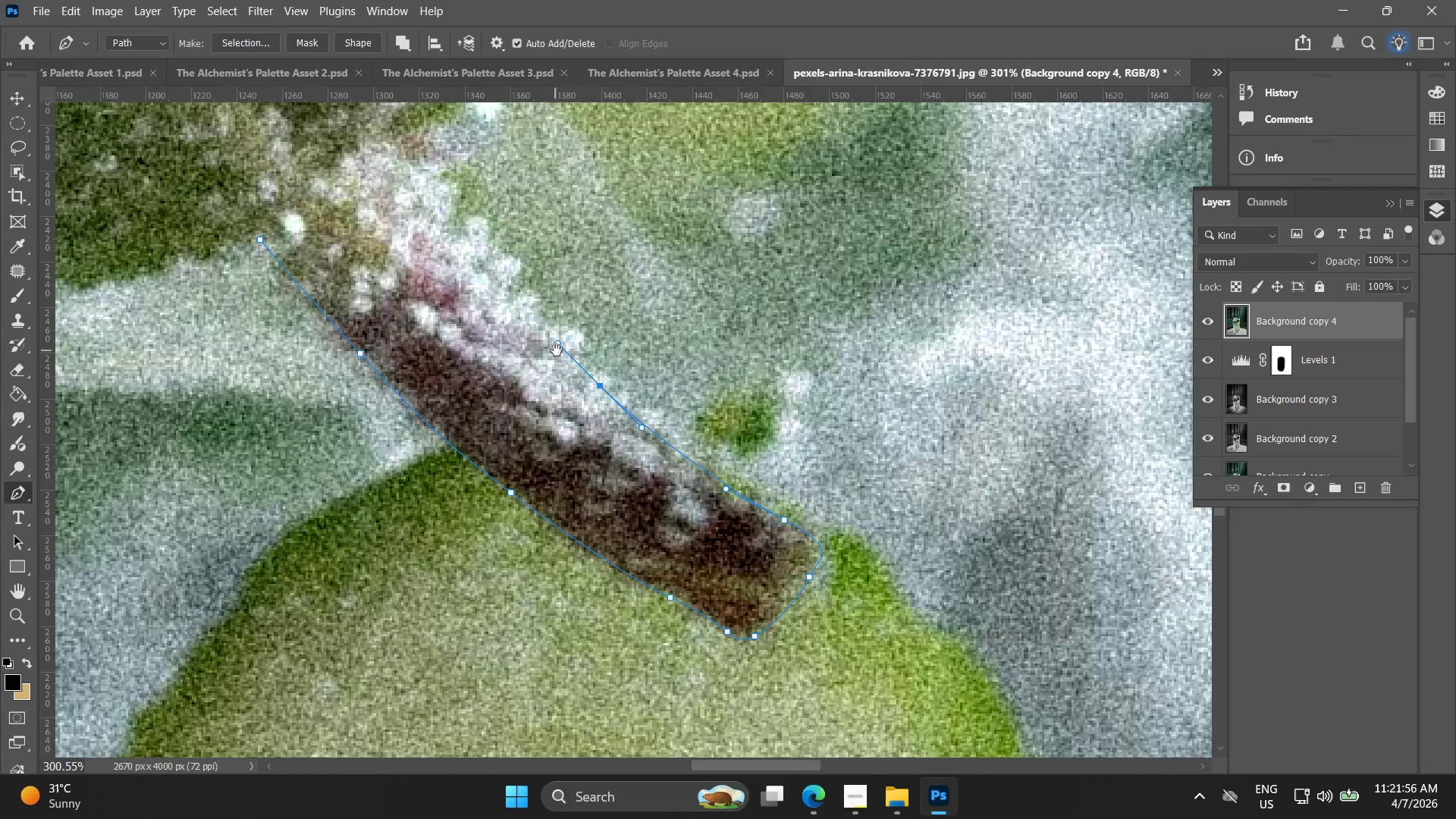 
hold_key(key=Space, duration=1.52)
 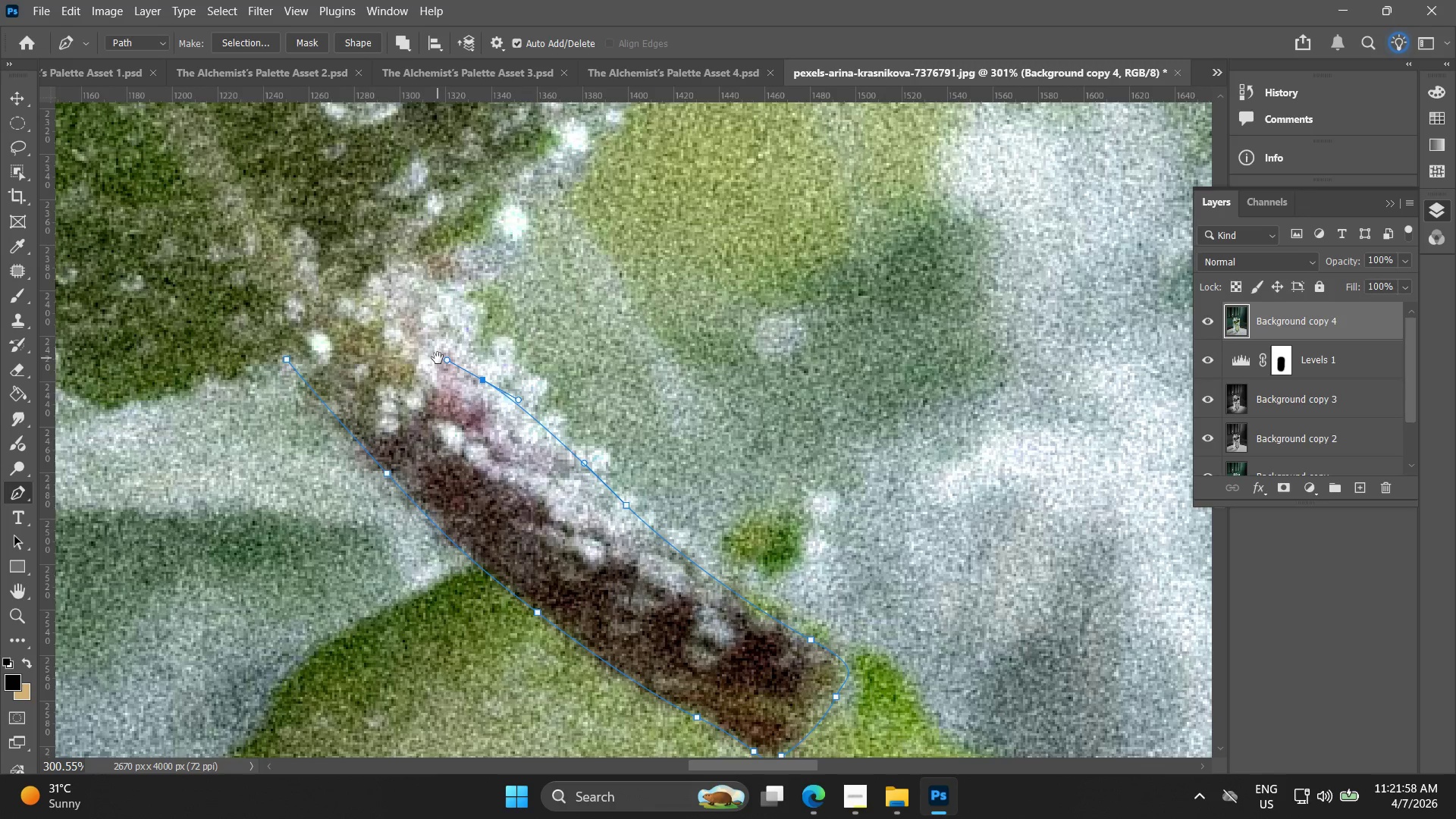 
left_click_drag(start_coordinate=[458, 261], to_coordinate=[422, 240])
 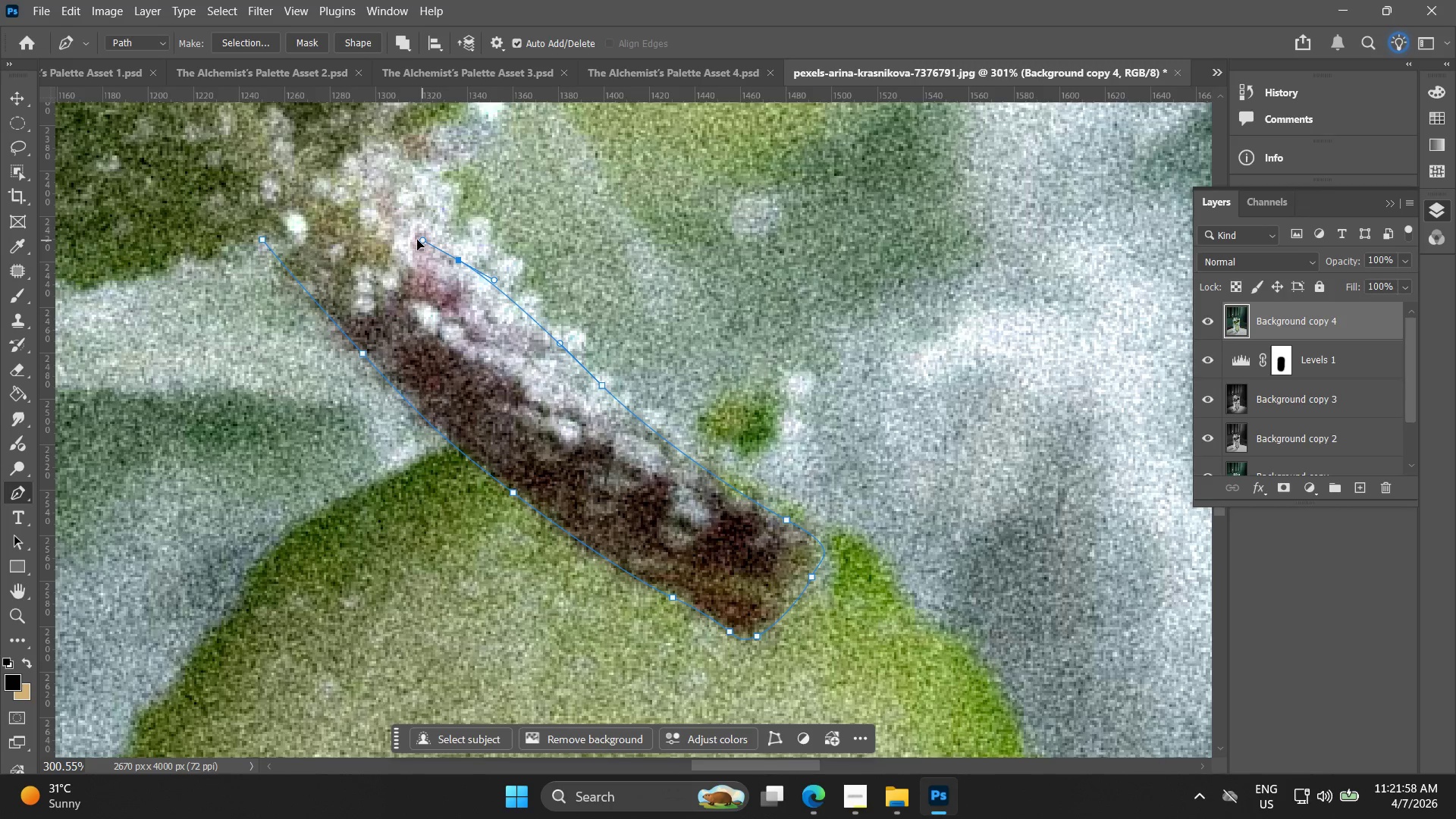 
hold_key(key=Space, duration=0.5)
 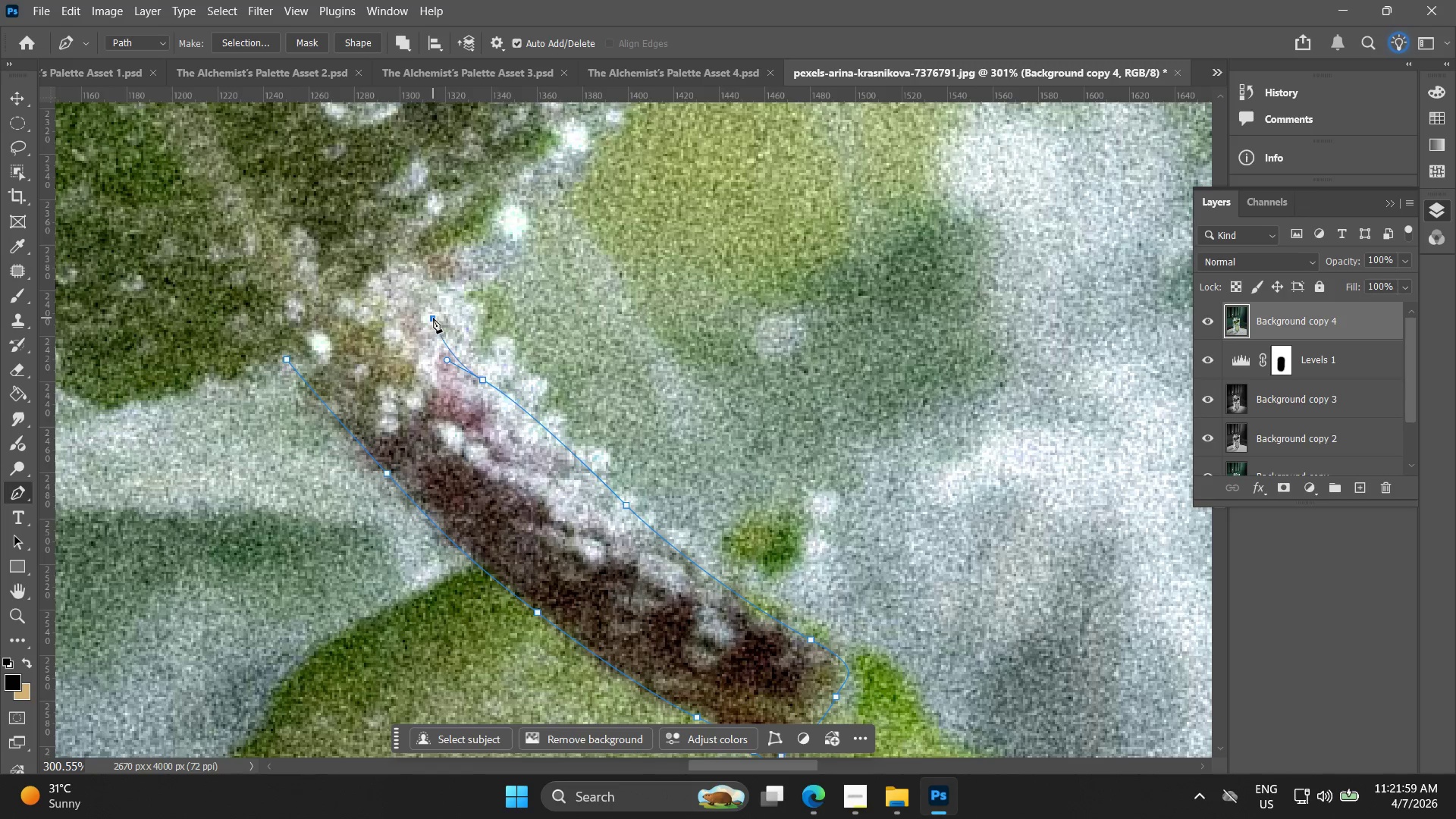 
left_click_drag(start_coordinate=[413, 238], to_coordinate=[438, 358])
 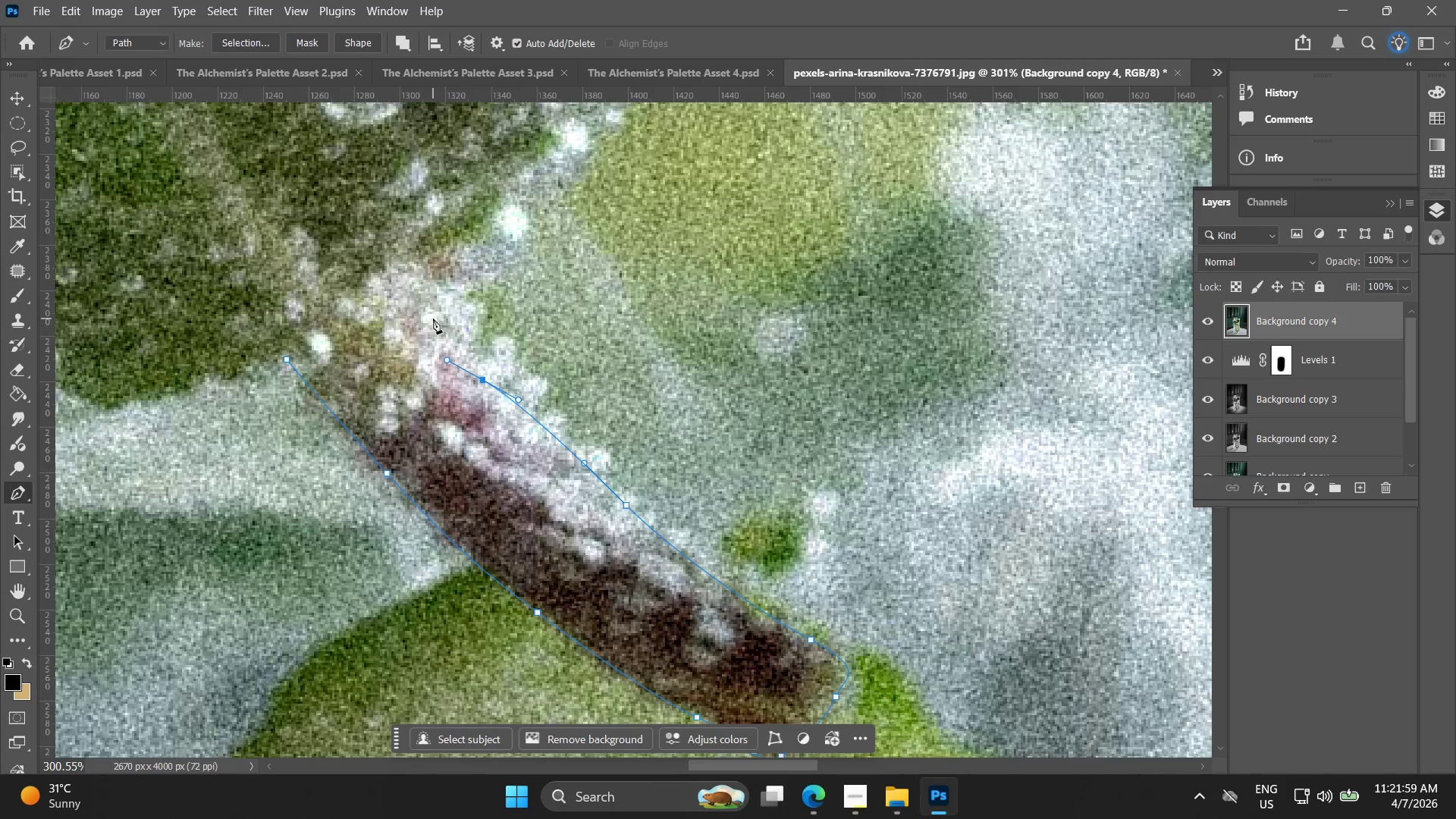 
left_click([433, 318])
 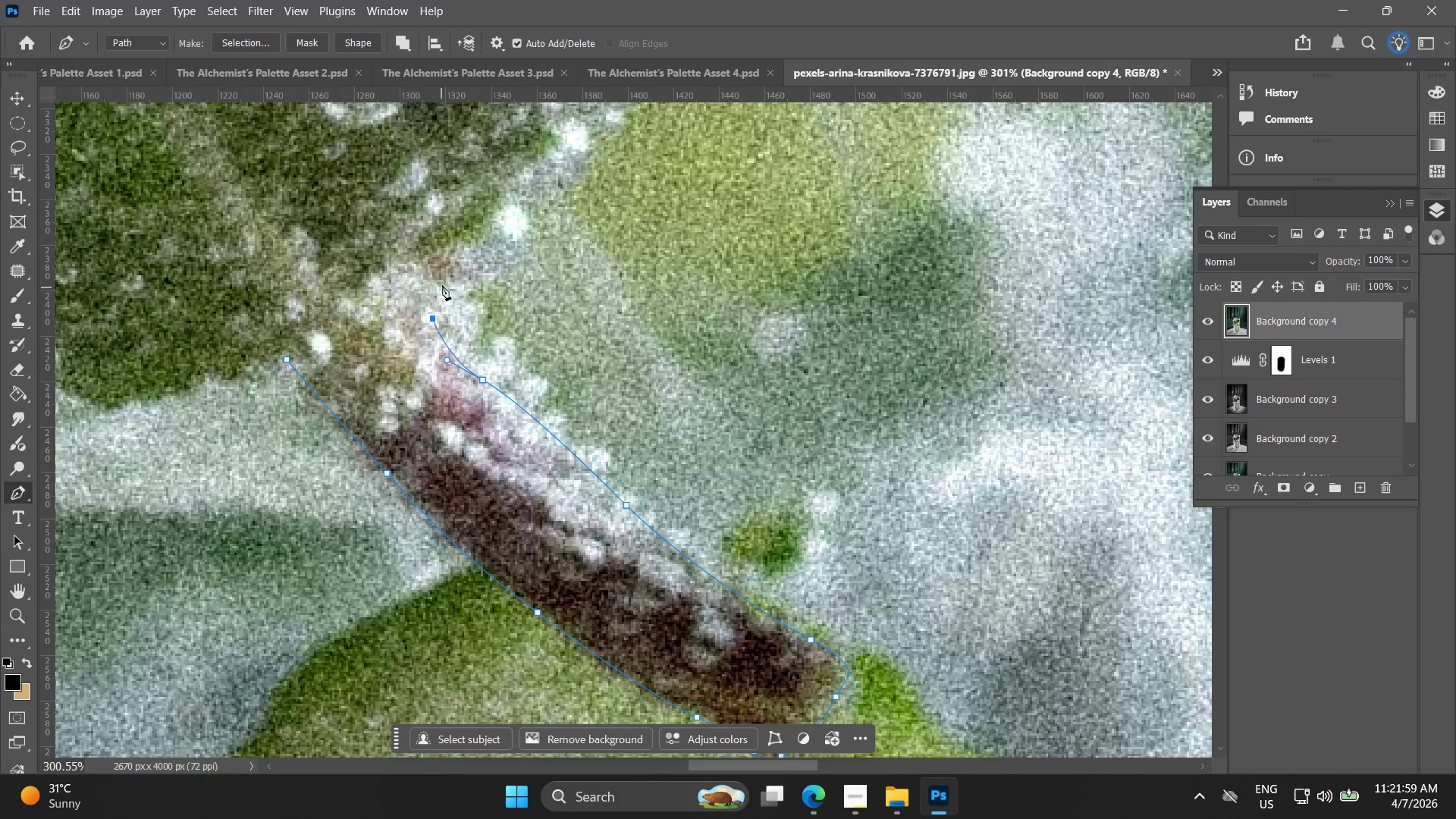 
left_click_drag(start_coordinate=[445, 273], to_coordinate=[472, 242])
 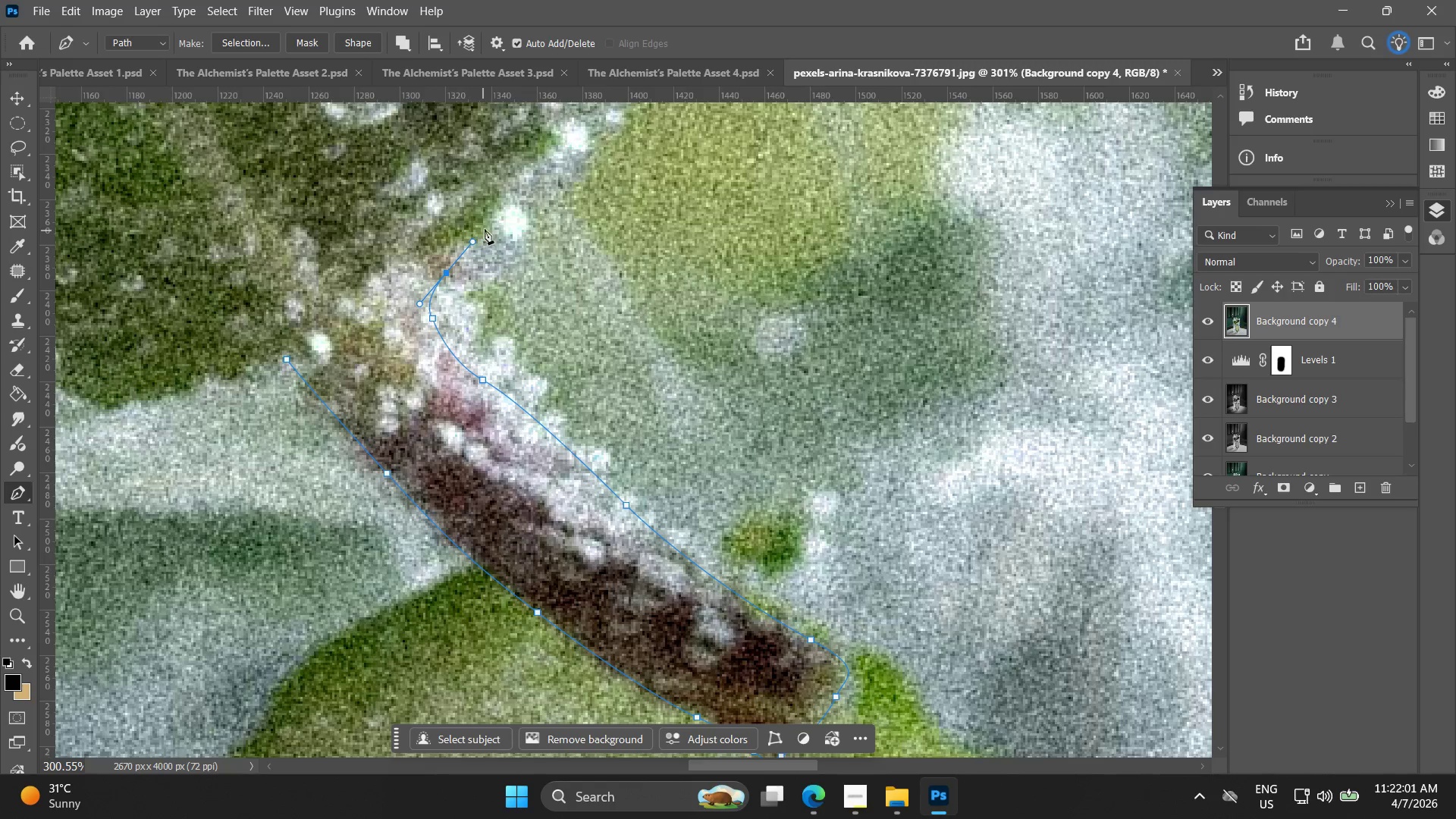 
left_click_drag(start_coordinate=[493, 225], to_coordinate=[516, 209])
 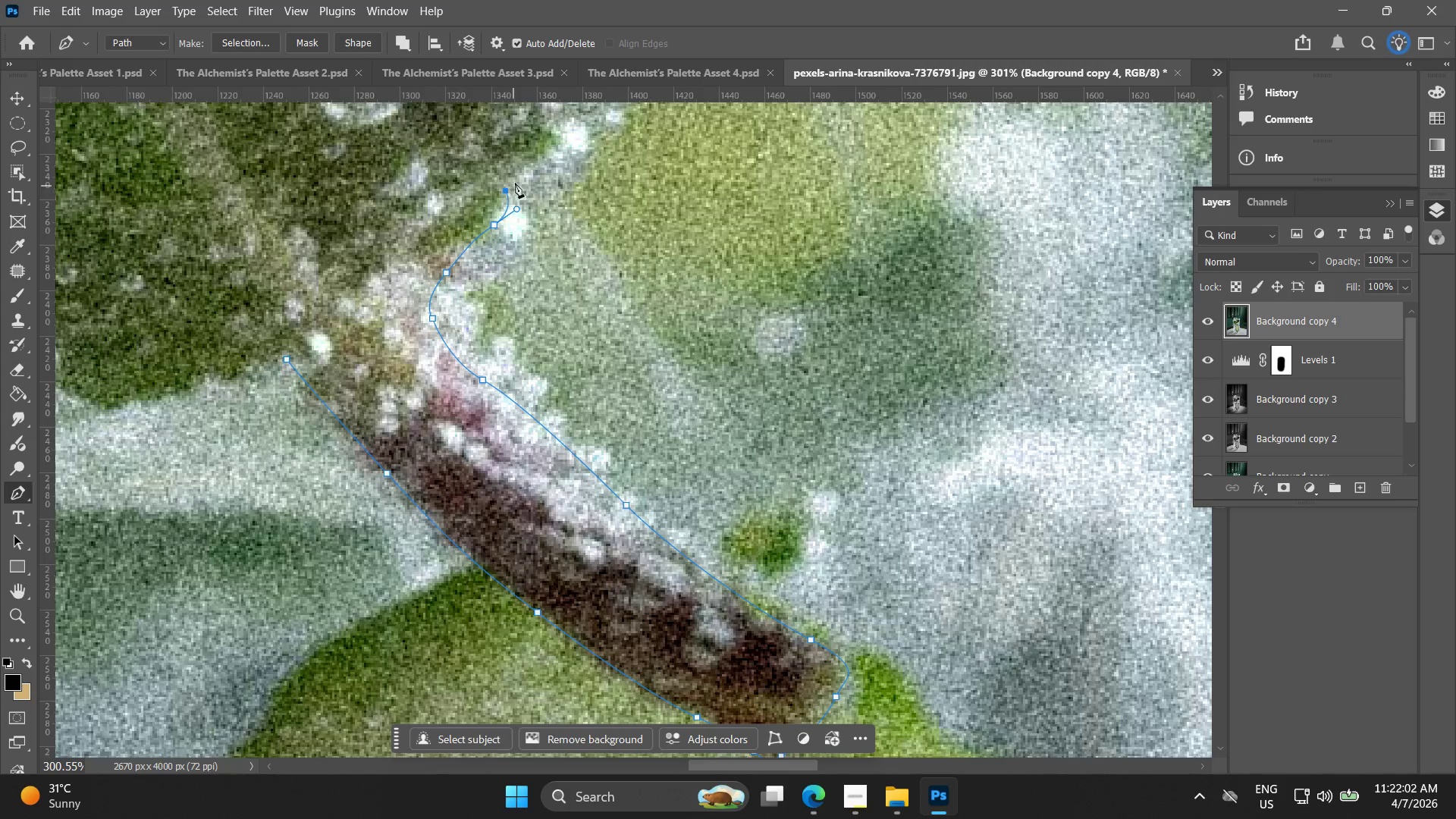 
hold_key(key=Space, duration=0.61)
 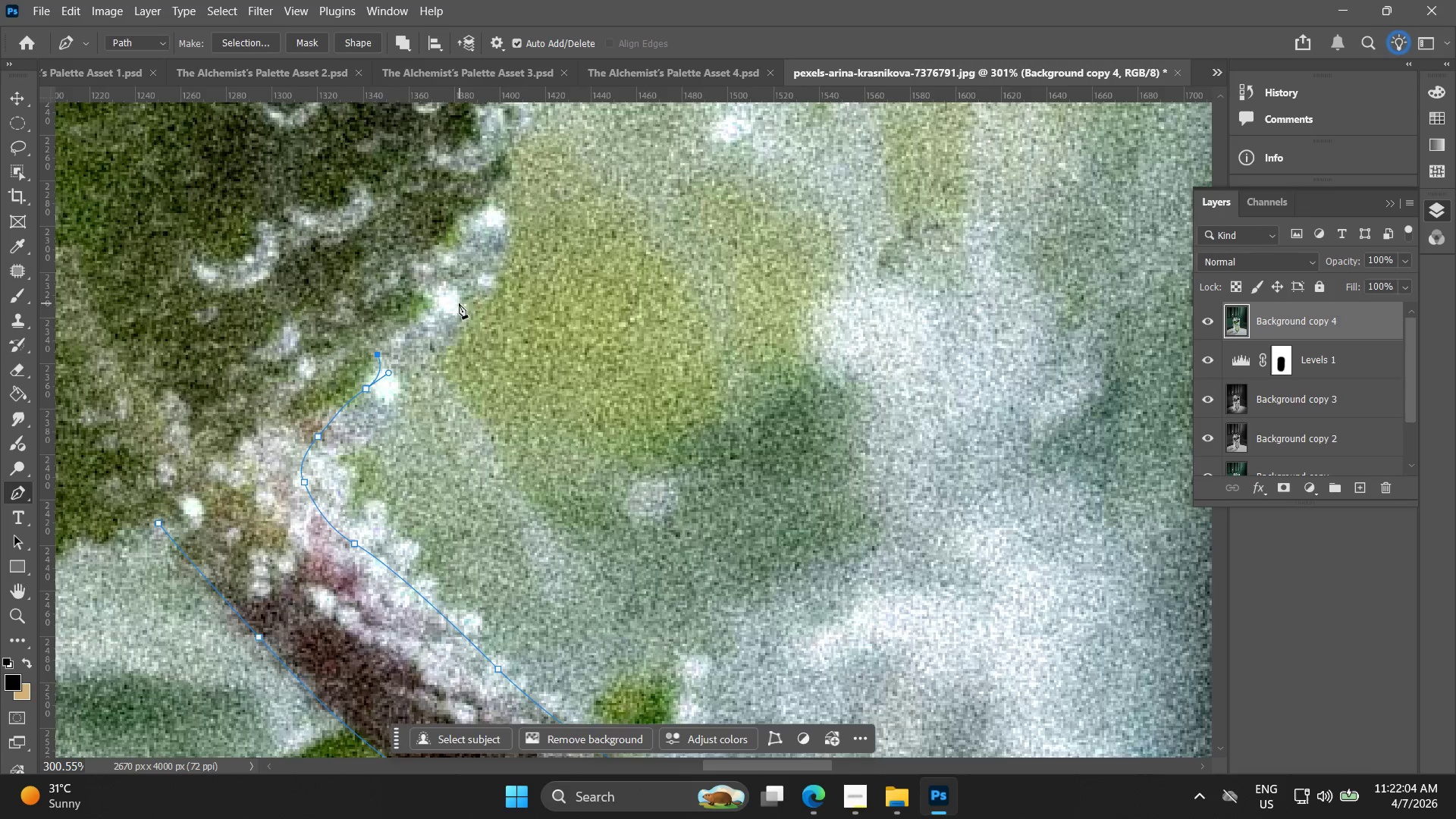 
left_click_drag(start_coordinate=[509, 199], to_coordinate=[381, 363])
 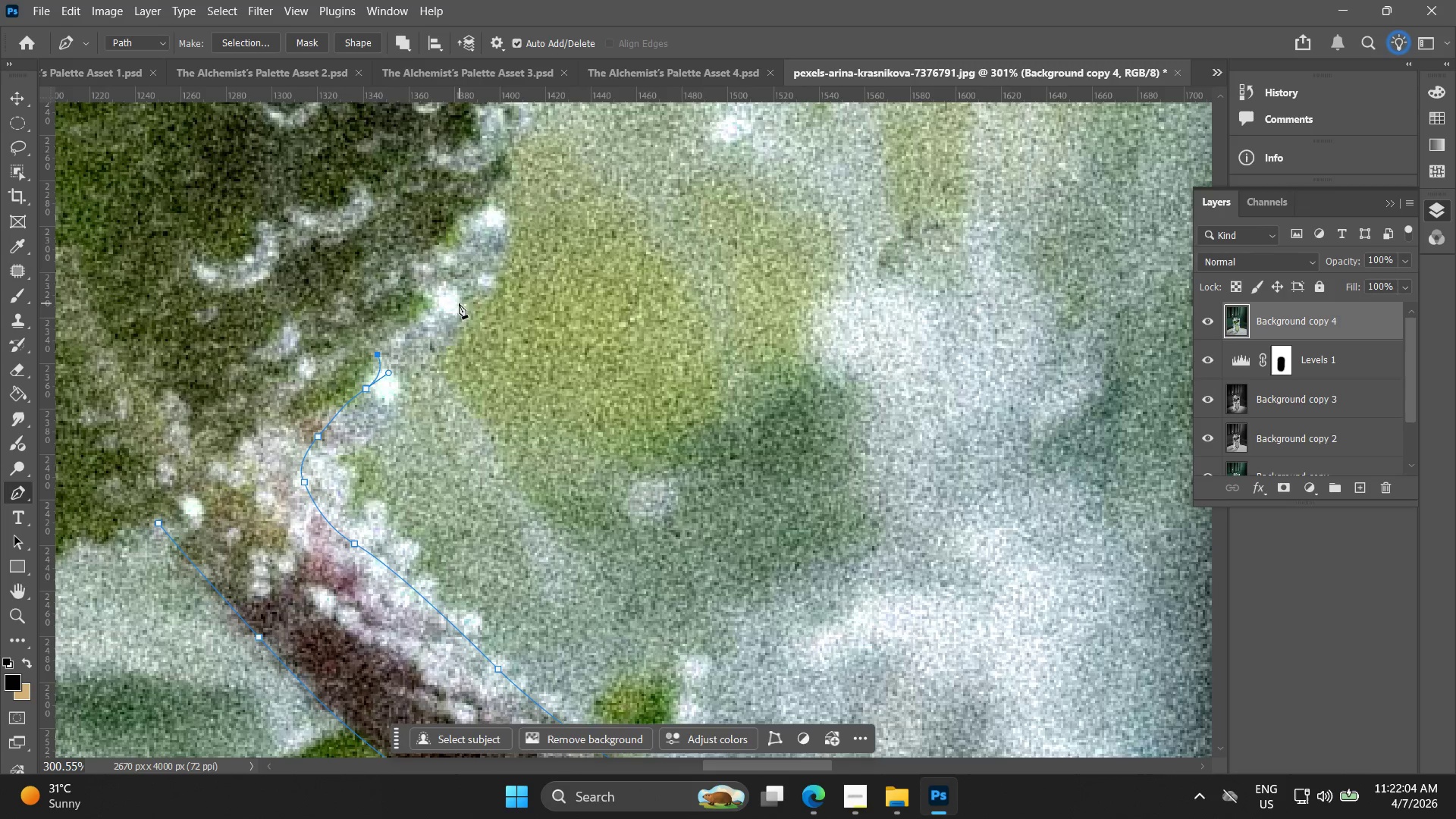 
left_click_drag(start_coordinate=[458, 307], to_coordinate=[501, 262])
 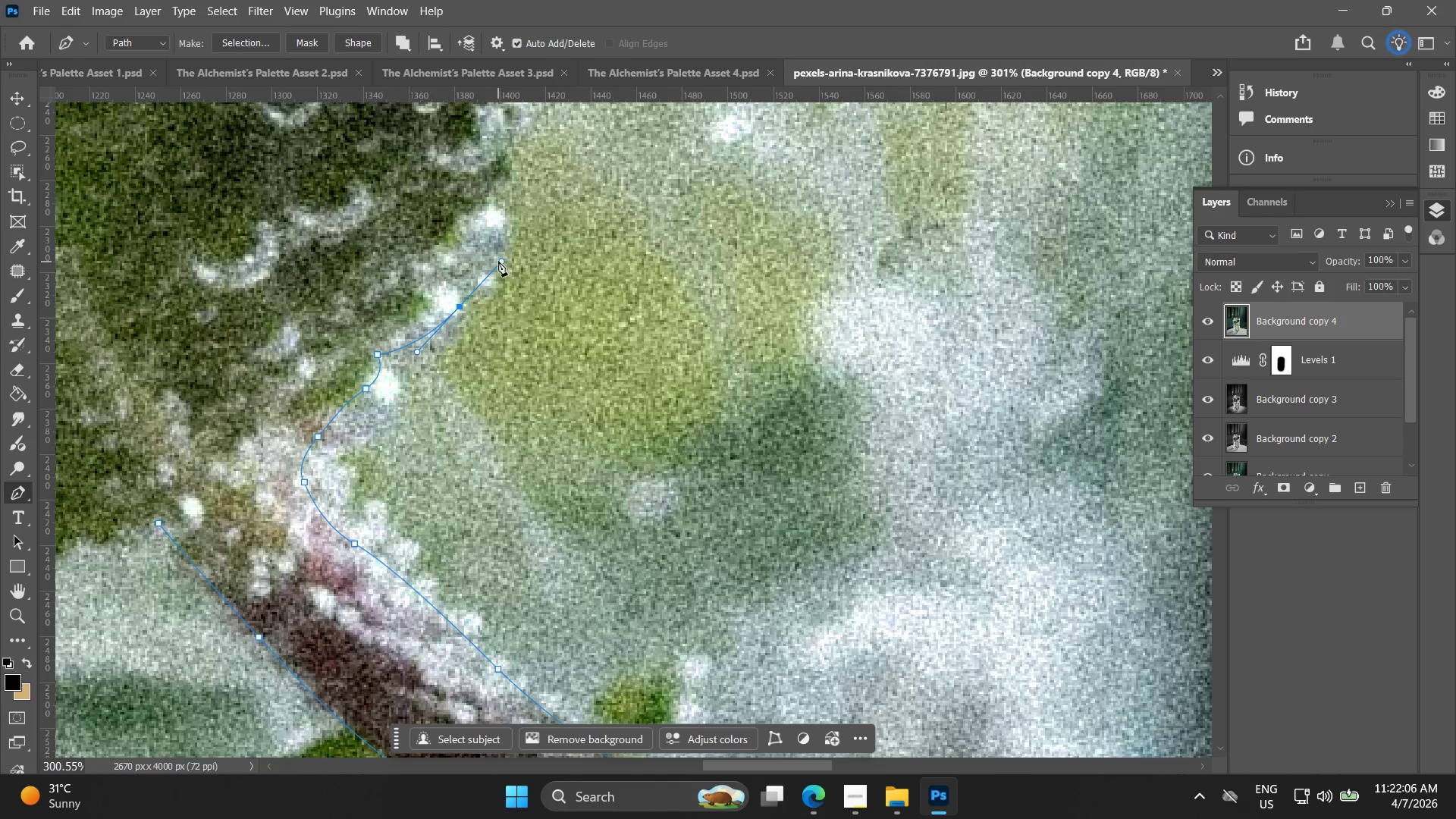 
hold_key(key=Space, duration=0.5)
 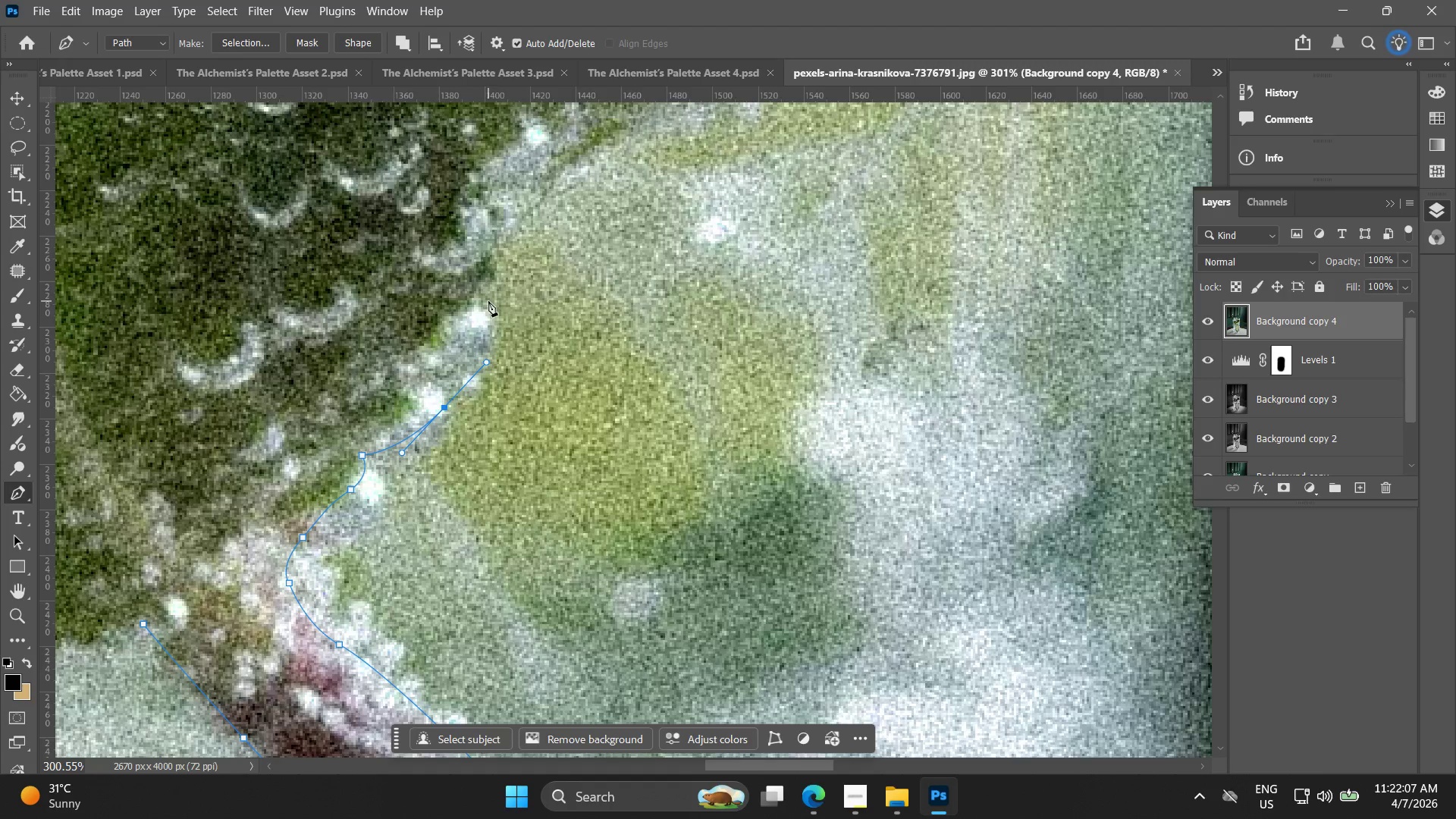 
left_click_drag(start_coordinate=[479, 249], to_coordinate=[464, 350])
 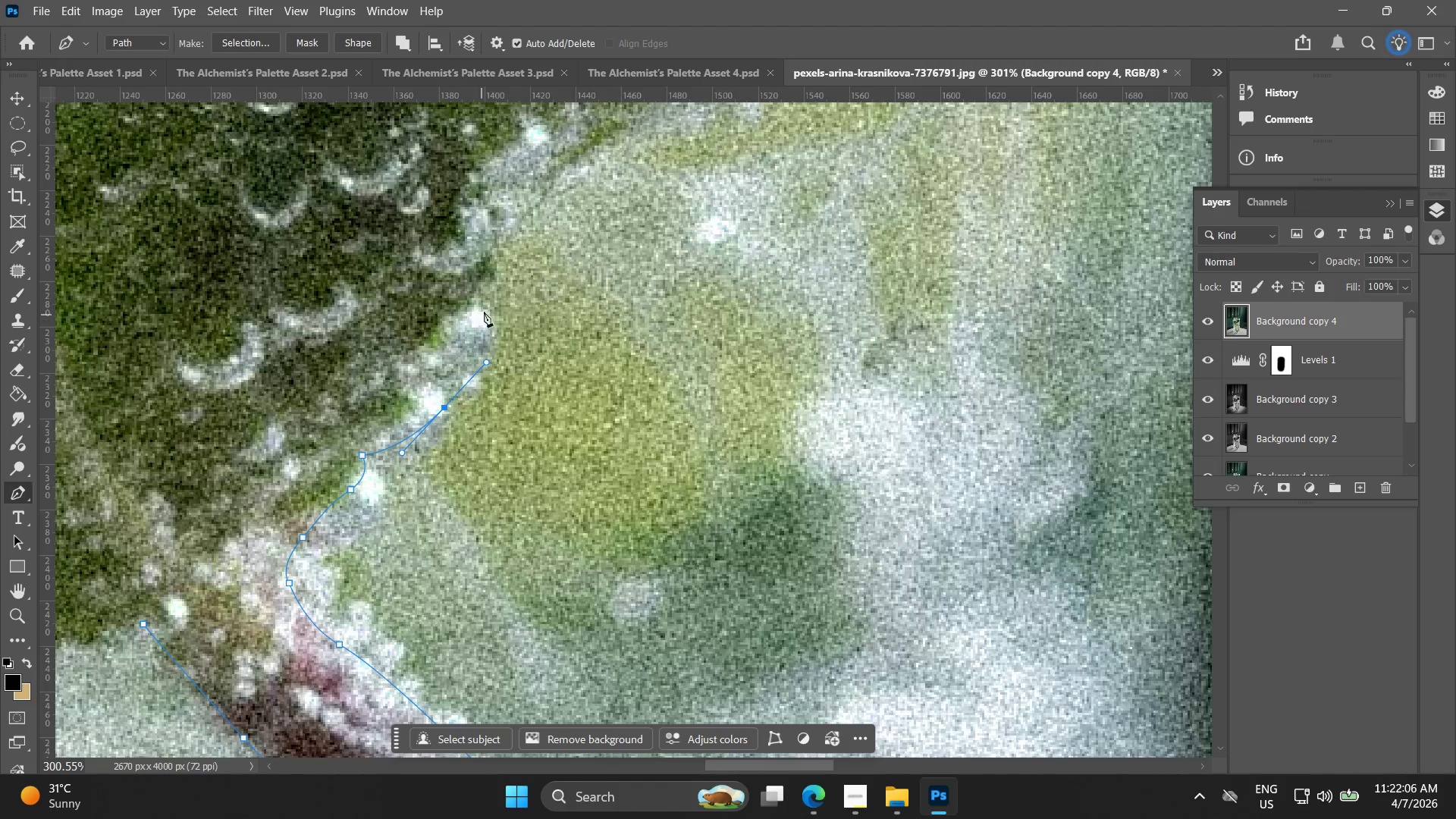 
left_click_drag(start_coordinate=[488, 301], to_coordinate=[493, 285])
 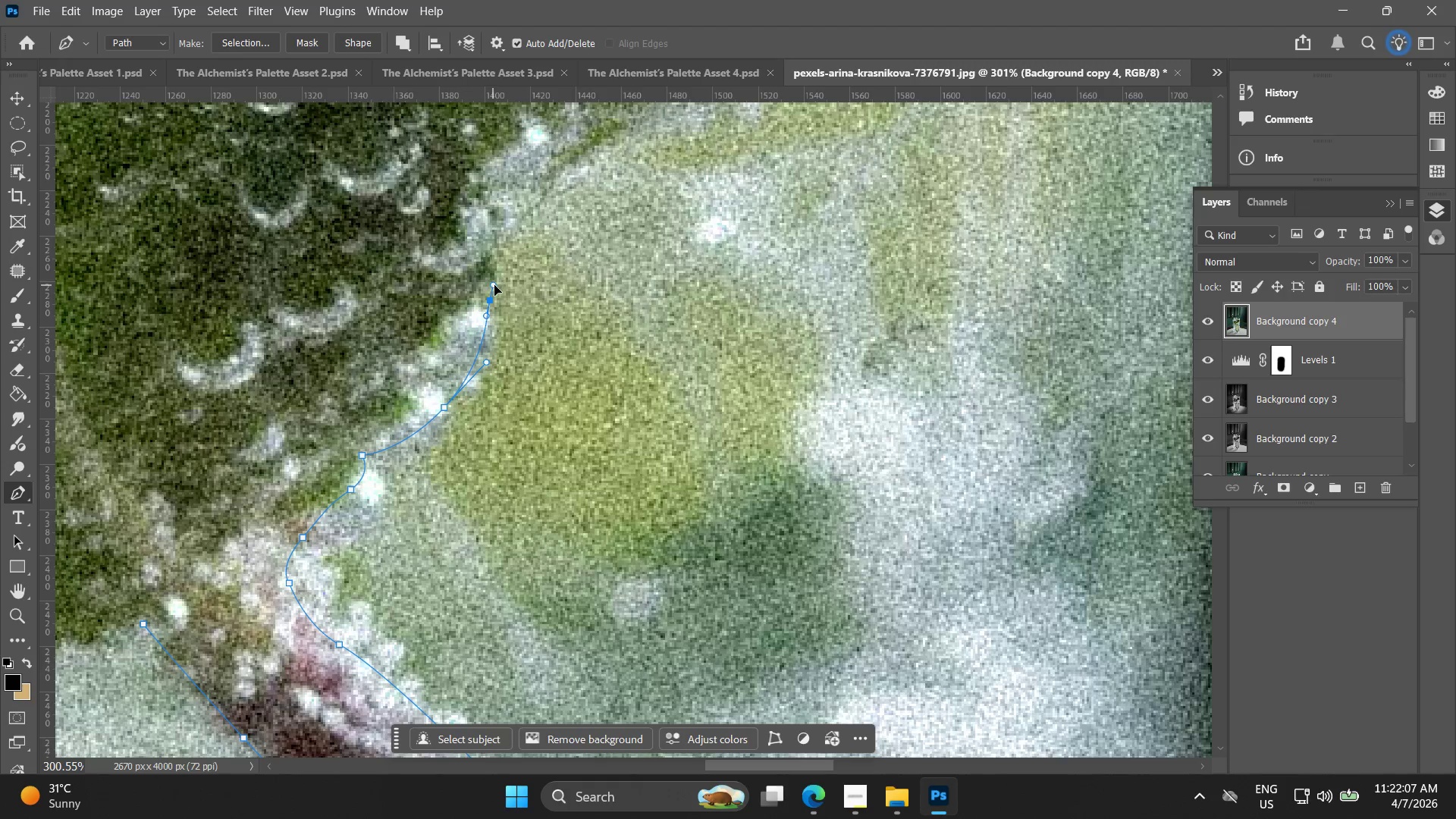 
hold_key(key=Space, duration=0.5)
 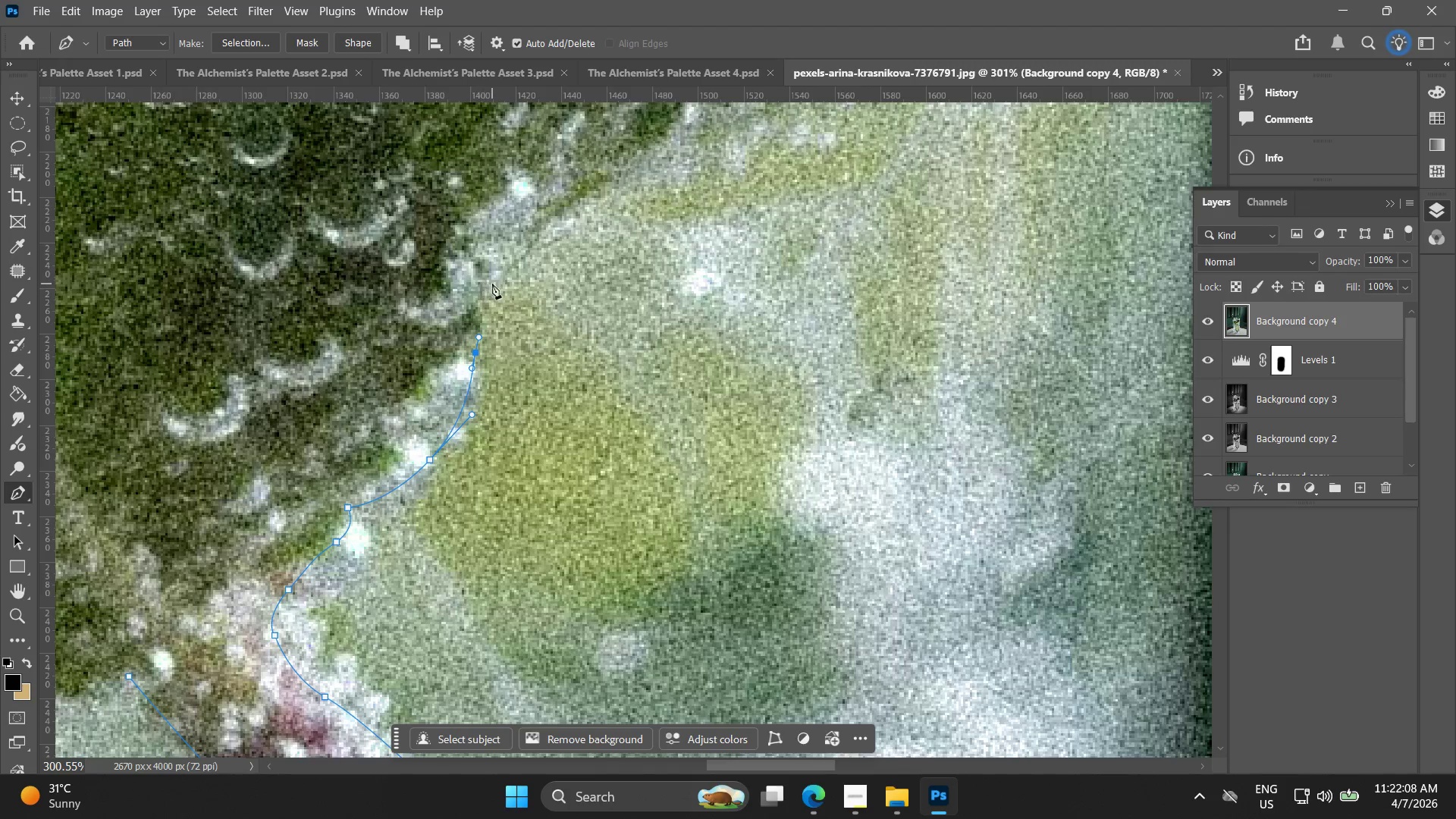 
left_click_drag(start_coordinate=[489, 283], to_coordinate=[475, 335])
 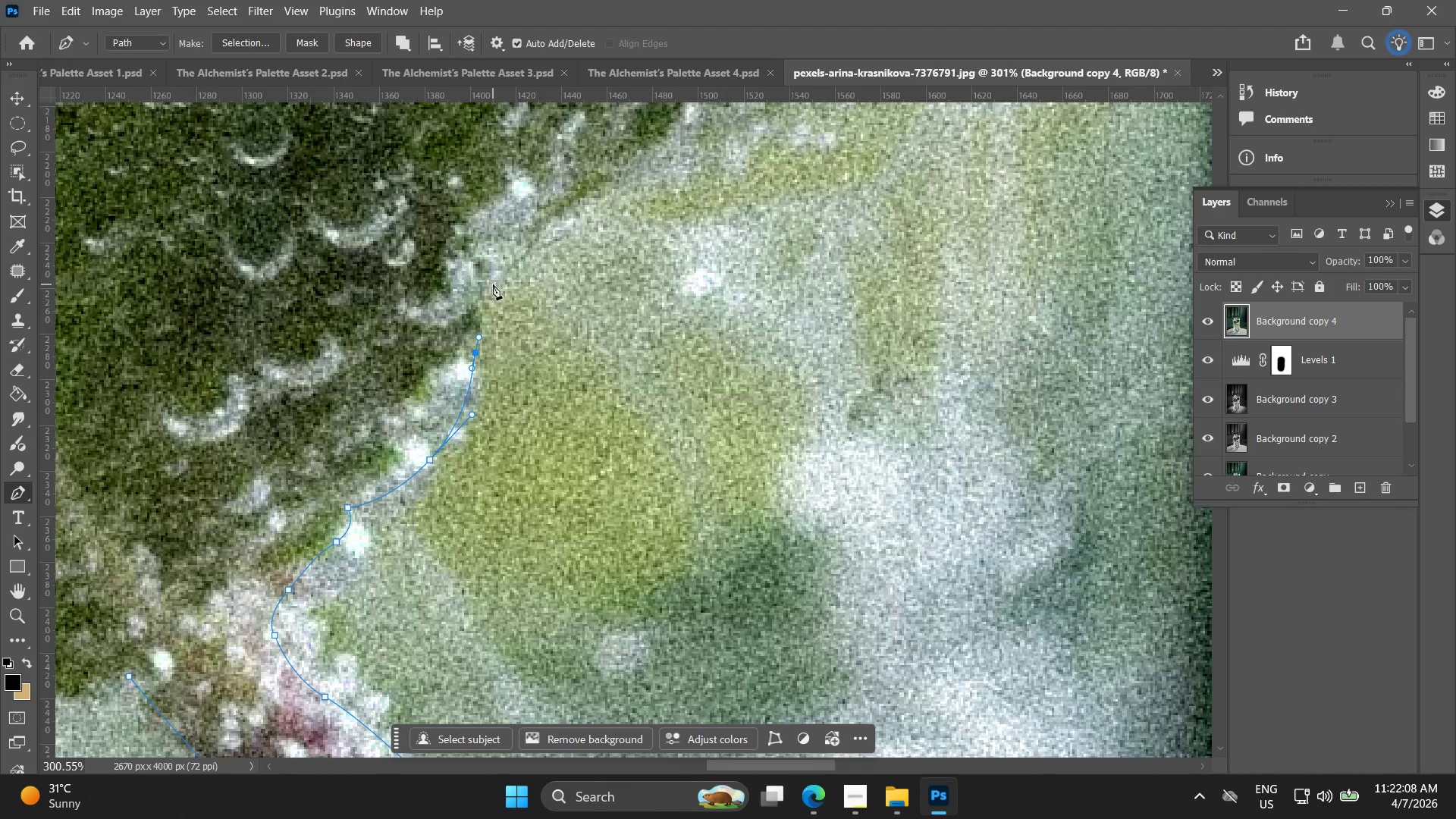 
left_click_drag(start_coordinate=[500, 284], to_coordinate=[526, 259])
 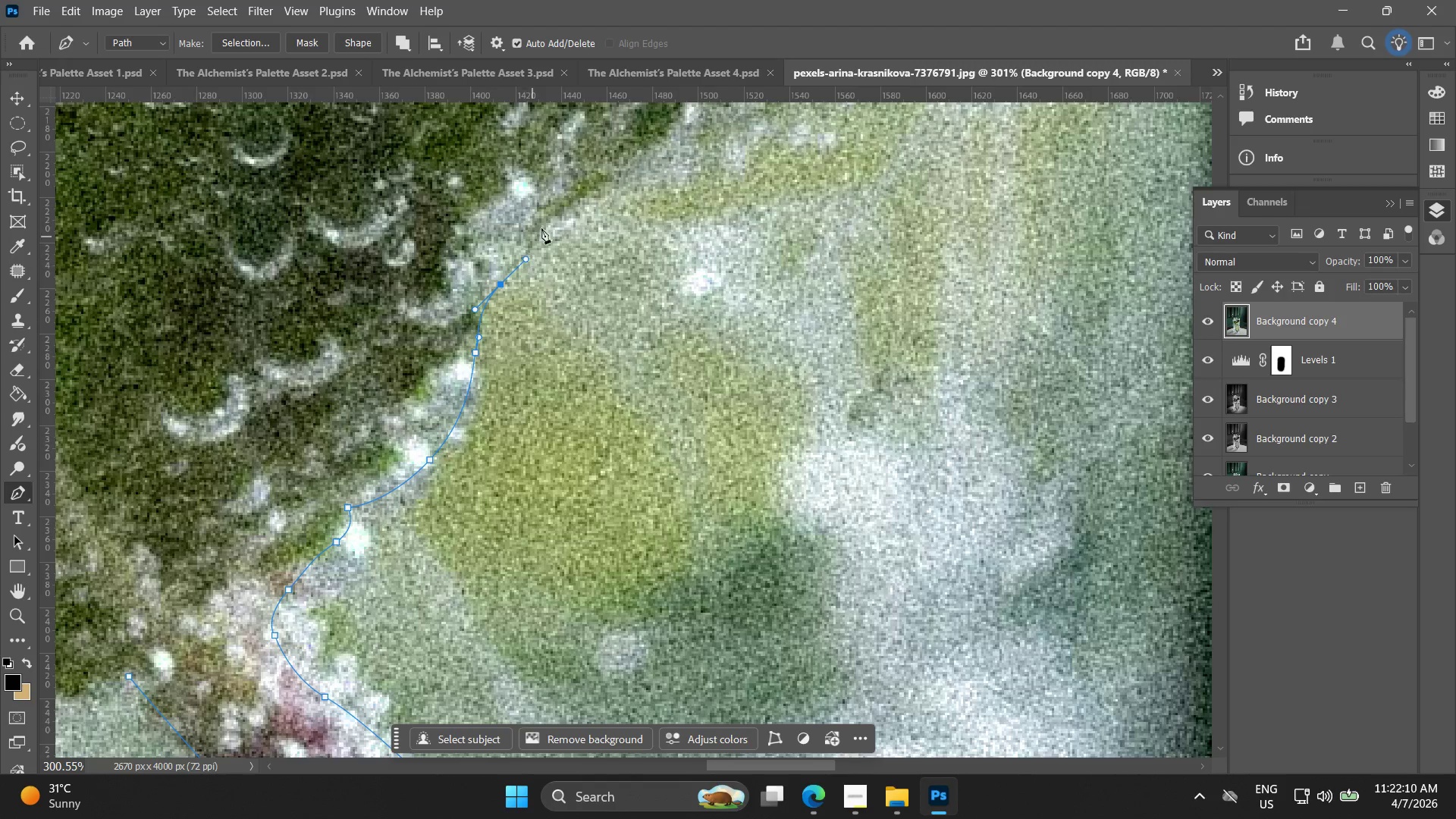 
hold_key(key=Space, duration=0.42)
 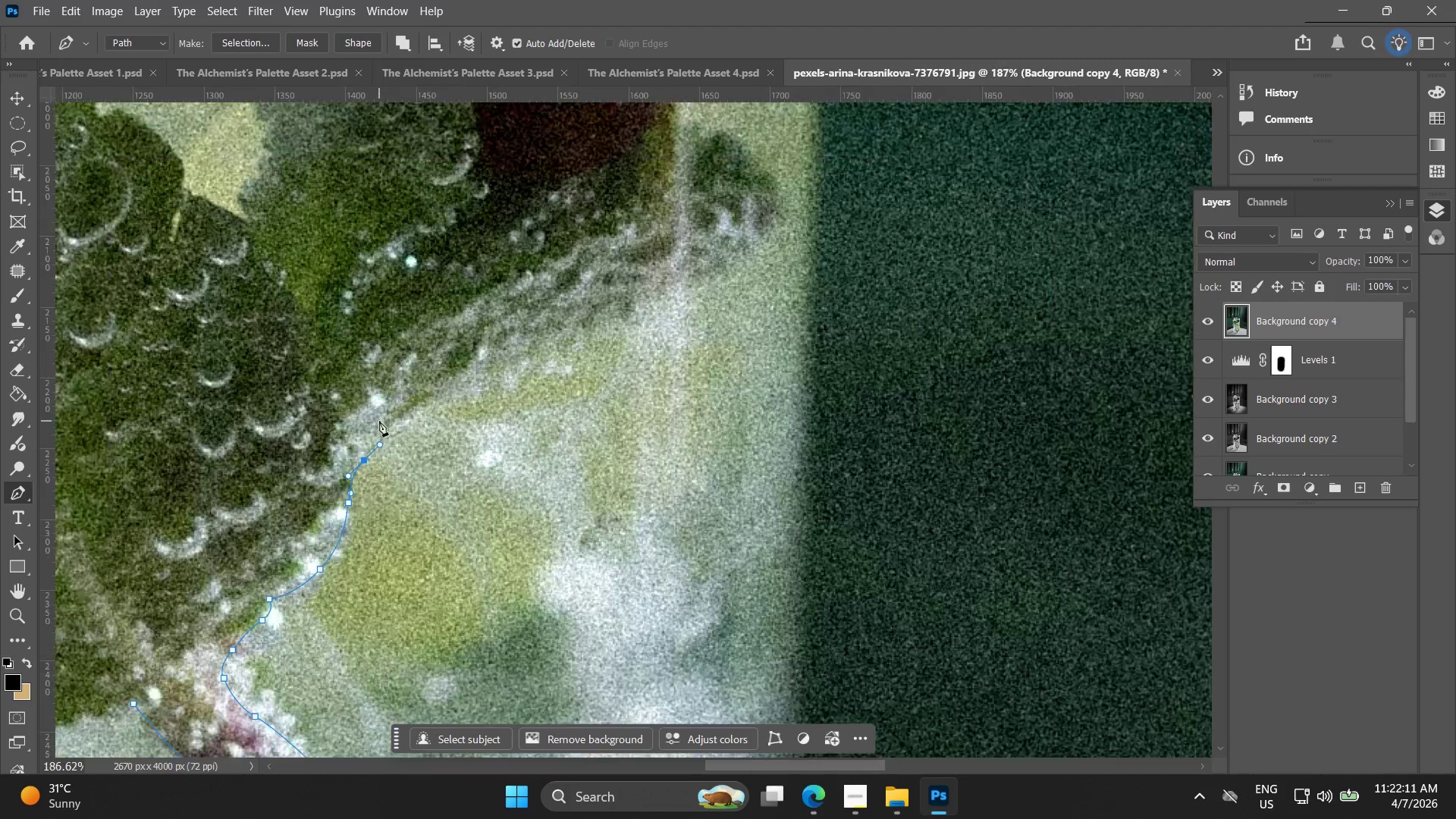 
left_click_drag(start_coordinate=[544, 242], to_coordinate=[396, 435])
 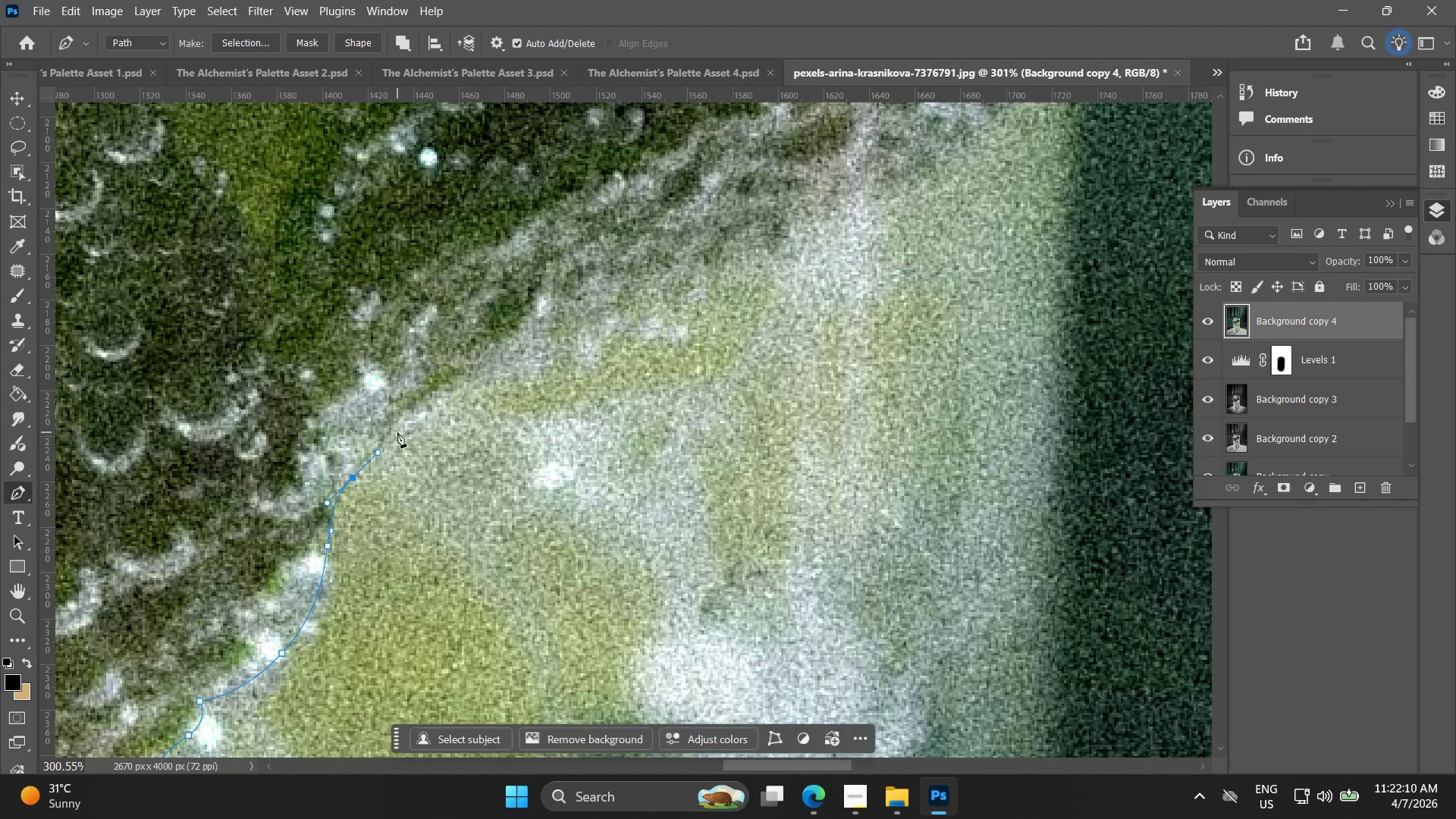 
hold_key(key=AltLeft, duration=1.51)
 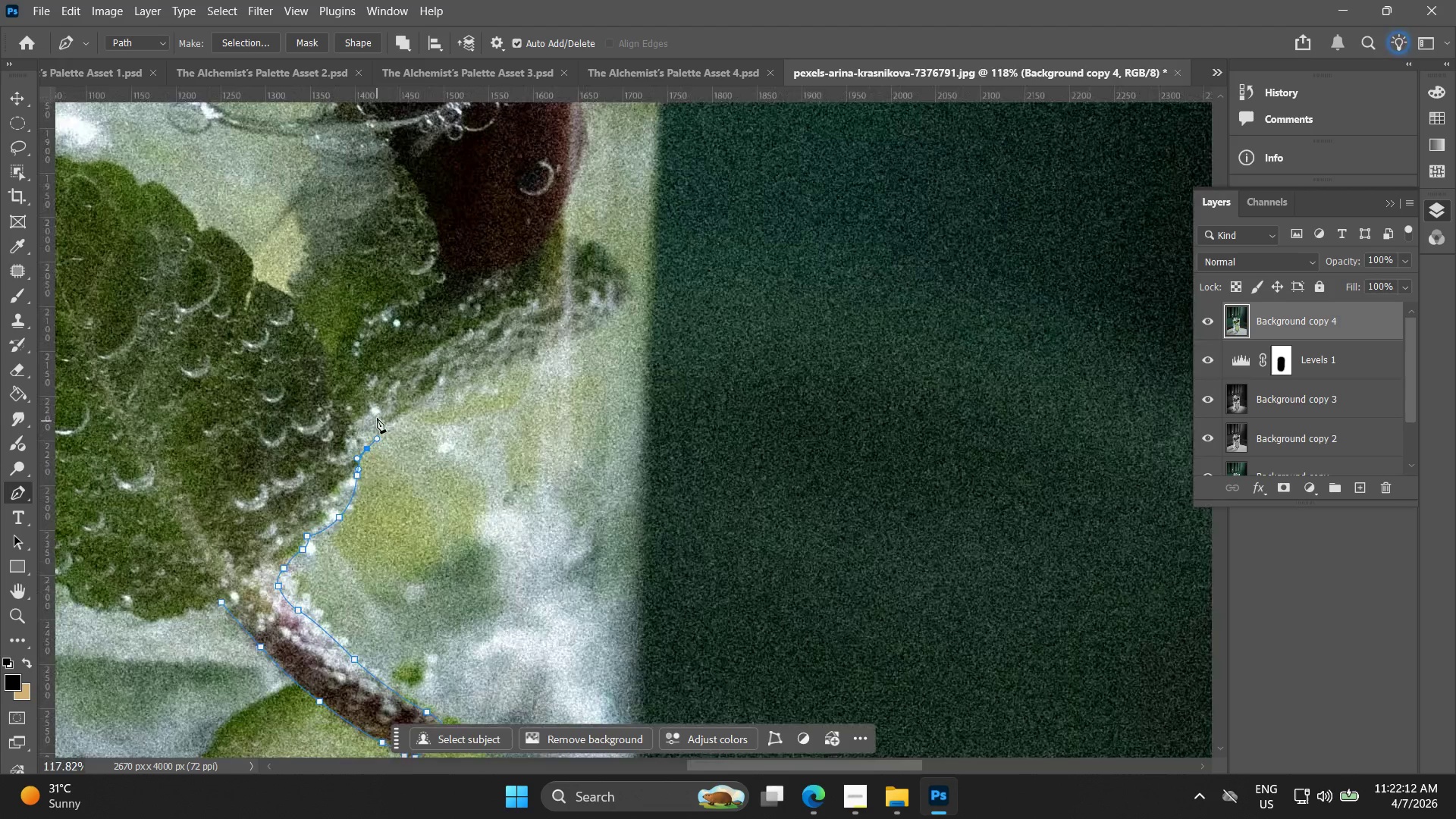 
key(Alt+AltLeft)
 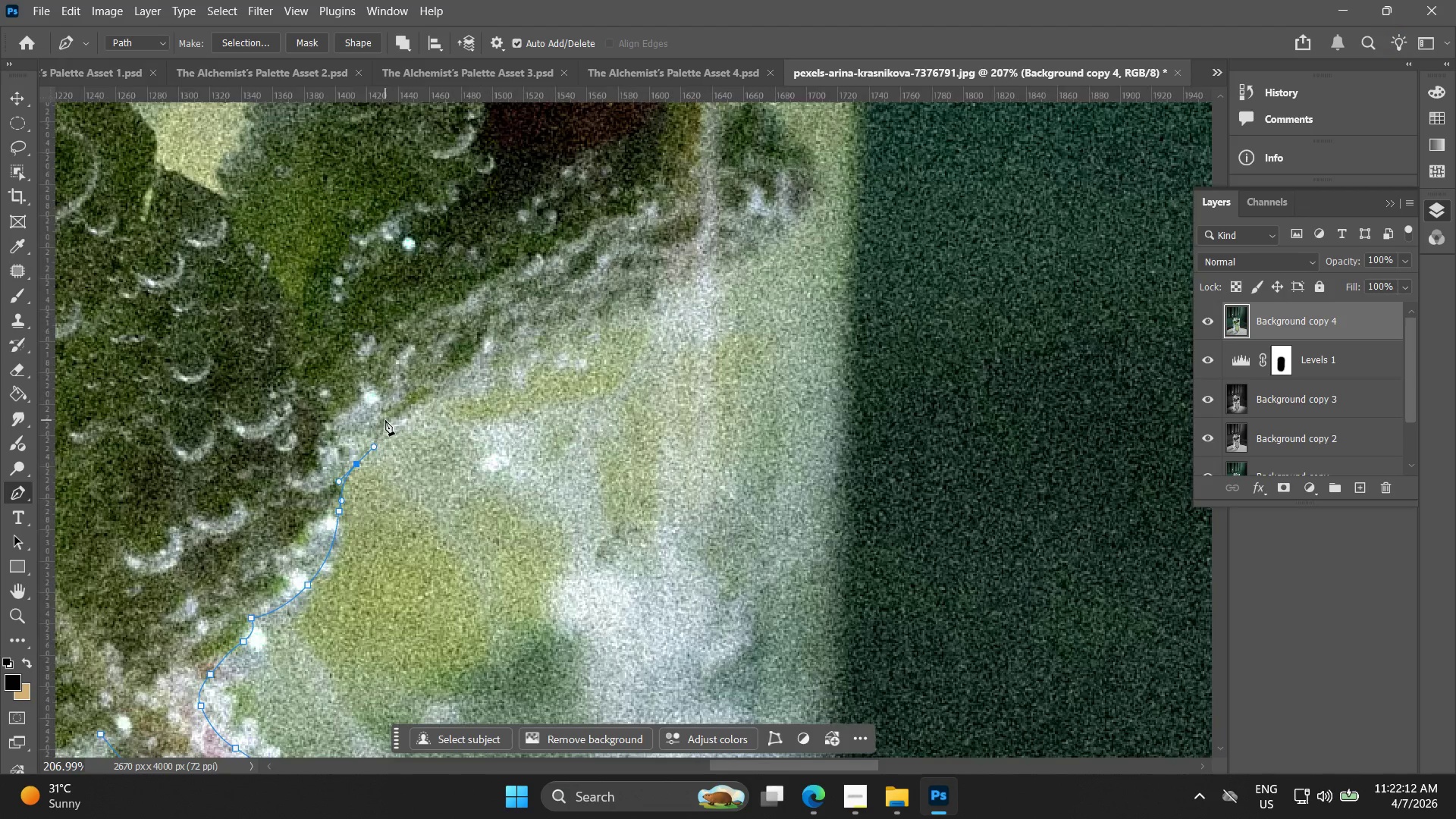 
hold_key(key=AltLeft, duration=1.44)
 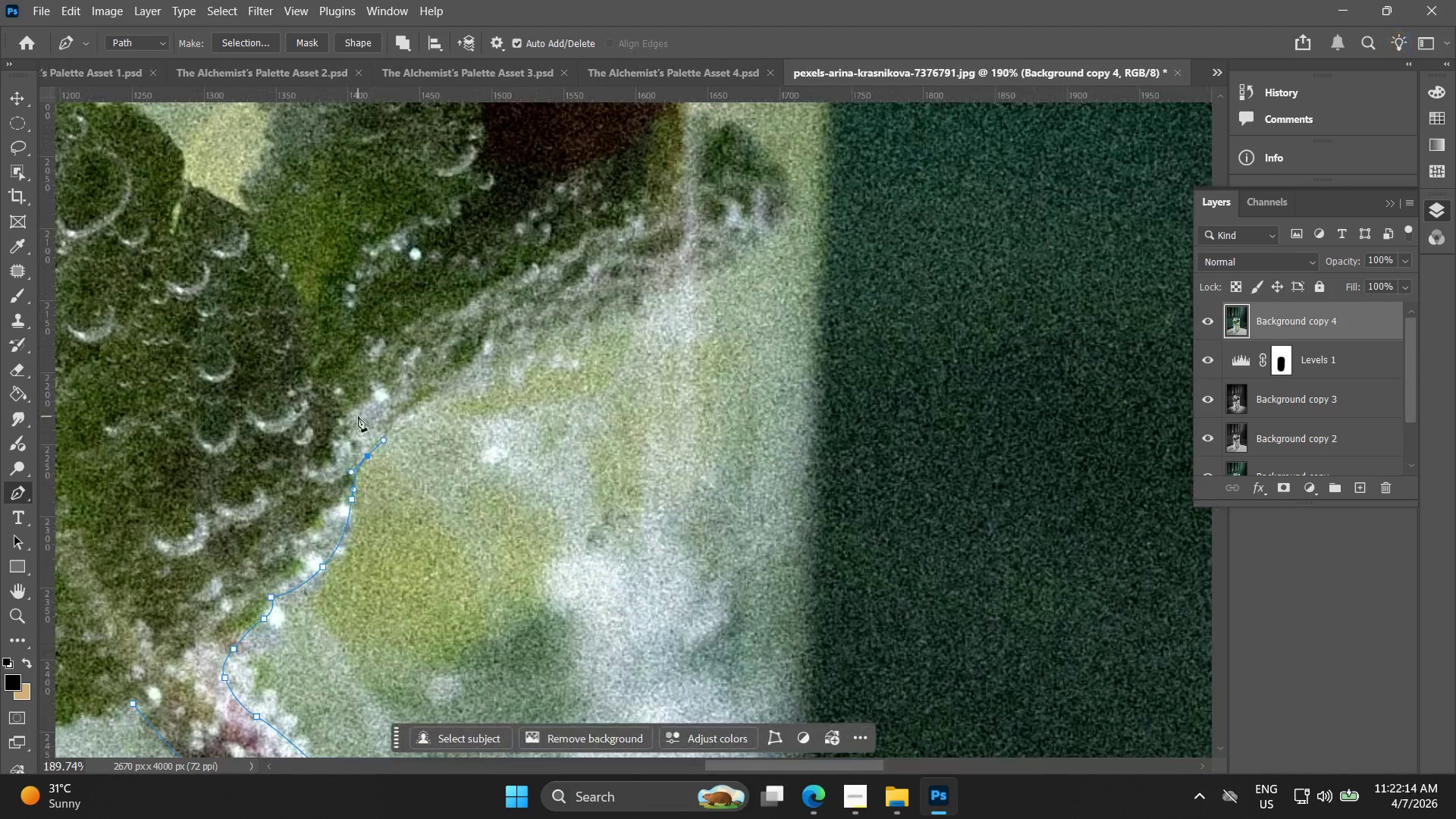 
key(Control+ControlLeft)
 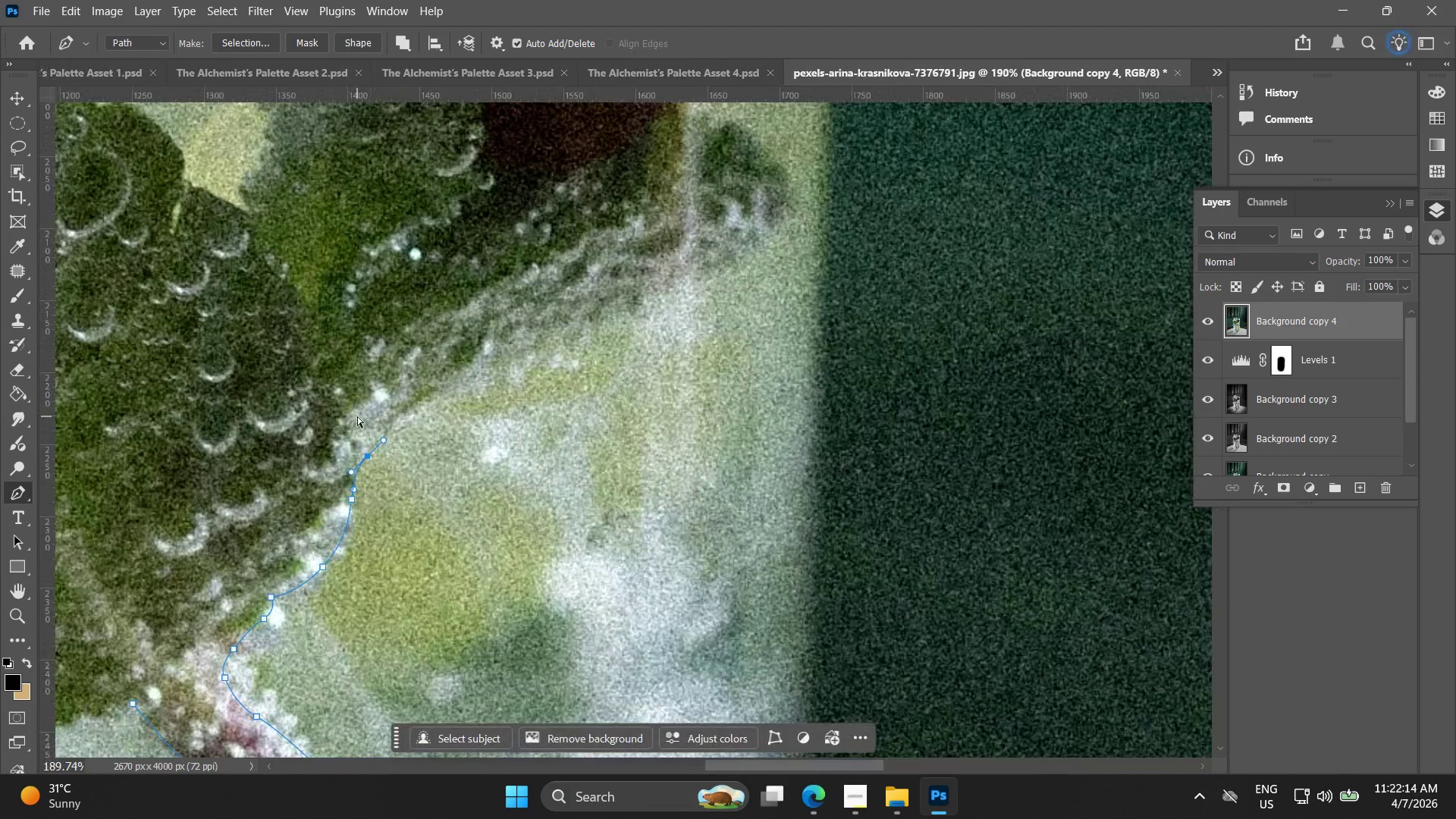 
scroll: coordinate [371, 421], scroll_direction: down, amount: 6.0
 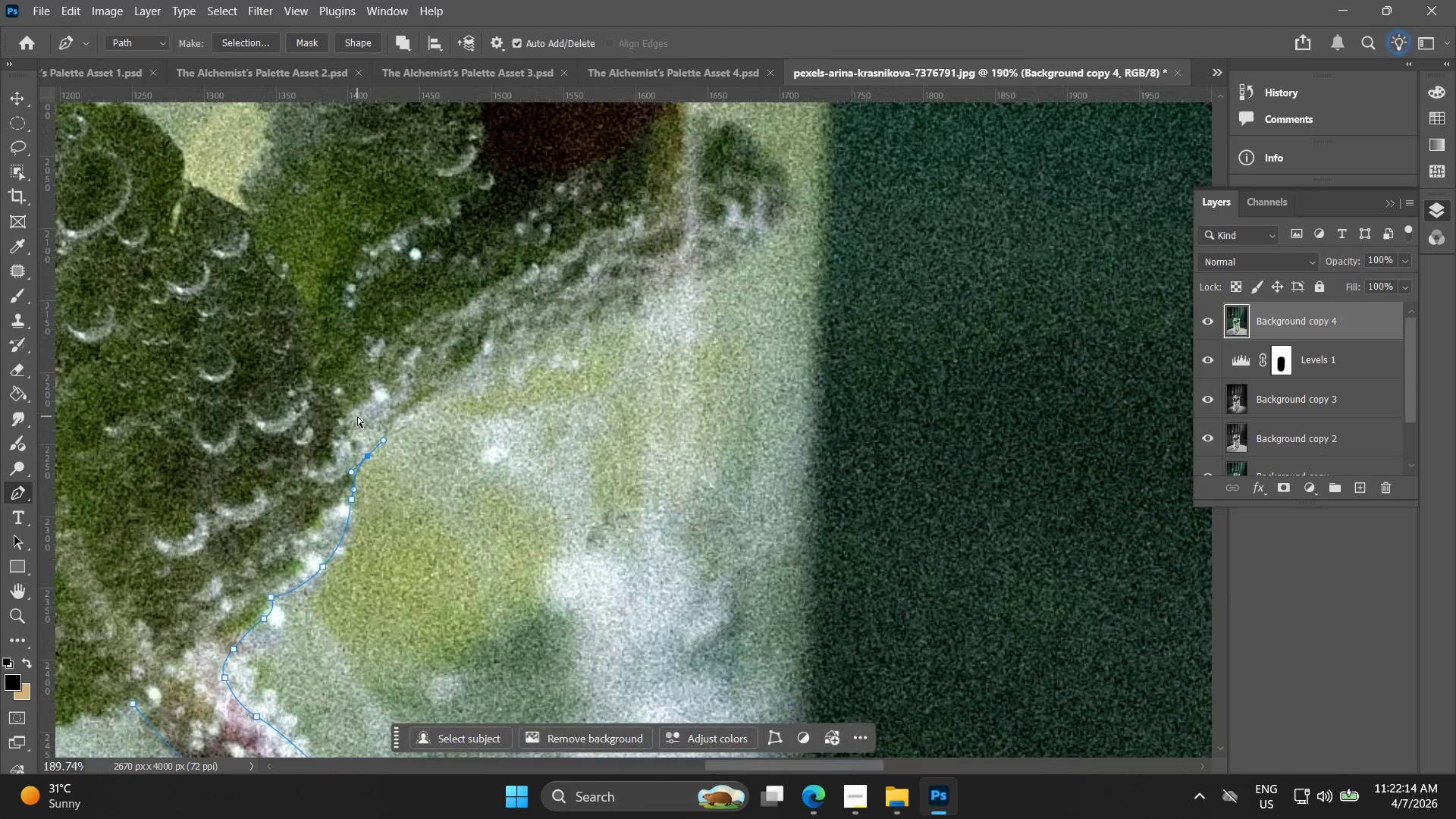 
key(Control+Z)
 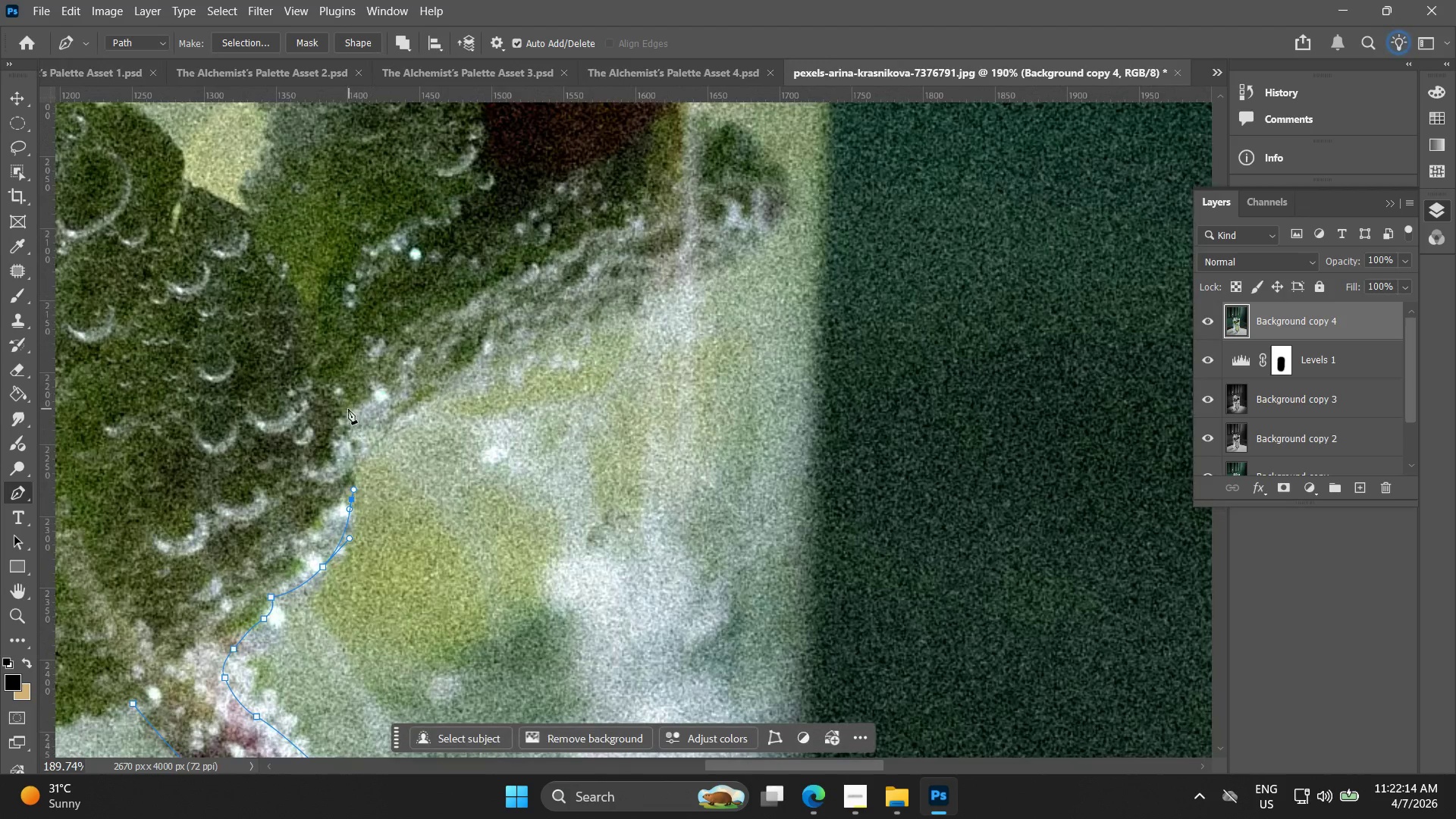 
left_click_drag(start_coordinate=[344, 405], to_coordinate=[328, 380])
 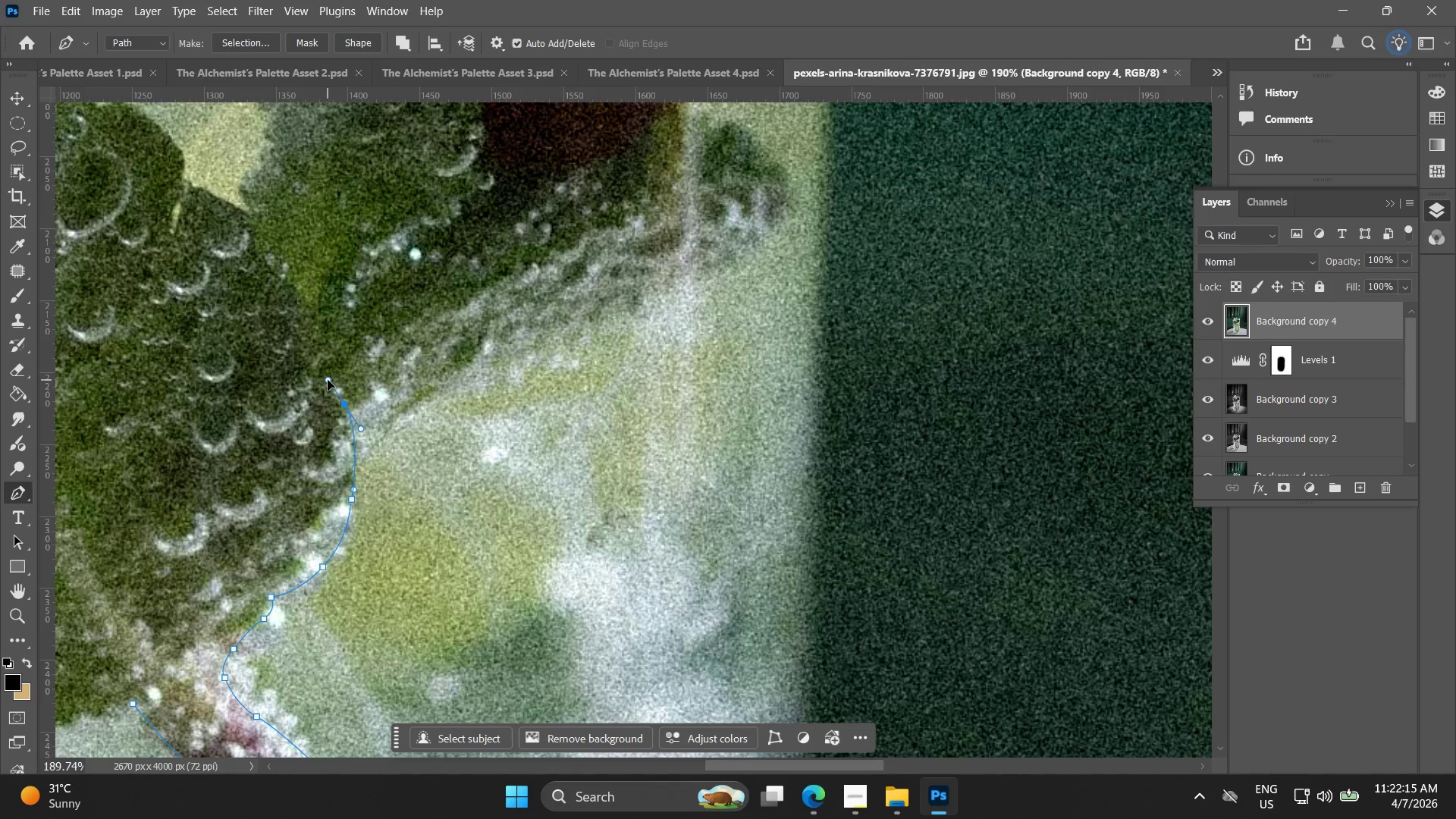 
hold_key(key=Space, duration=0.45)
 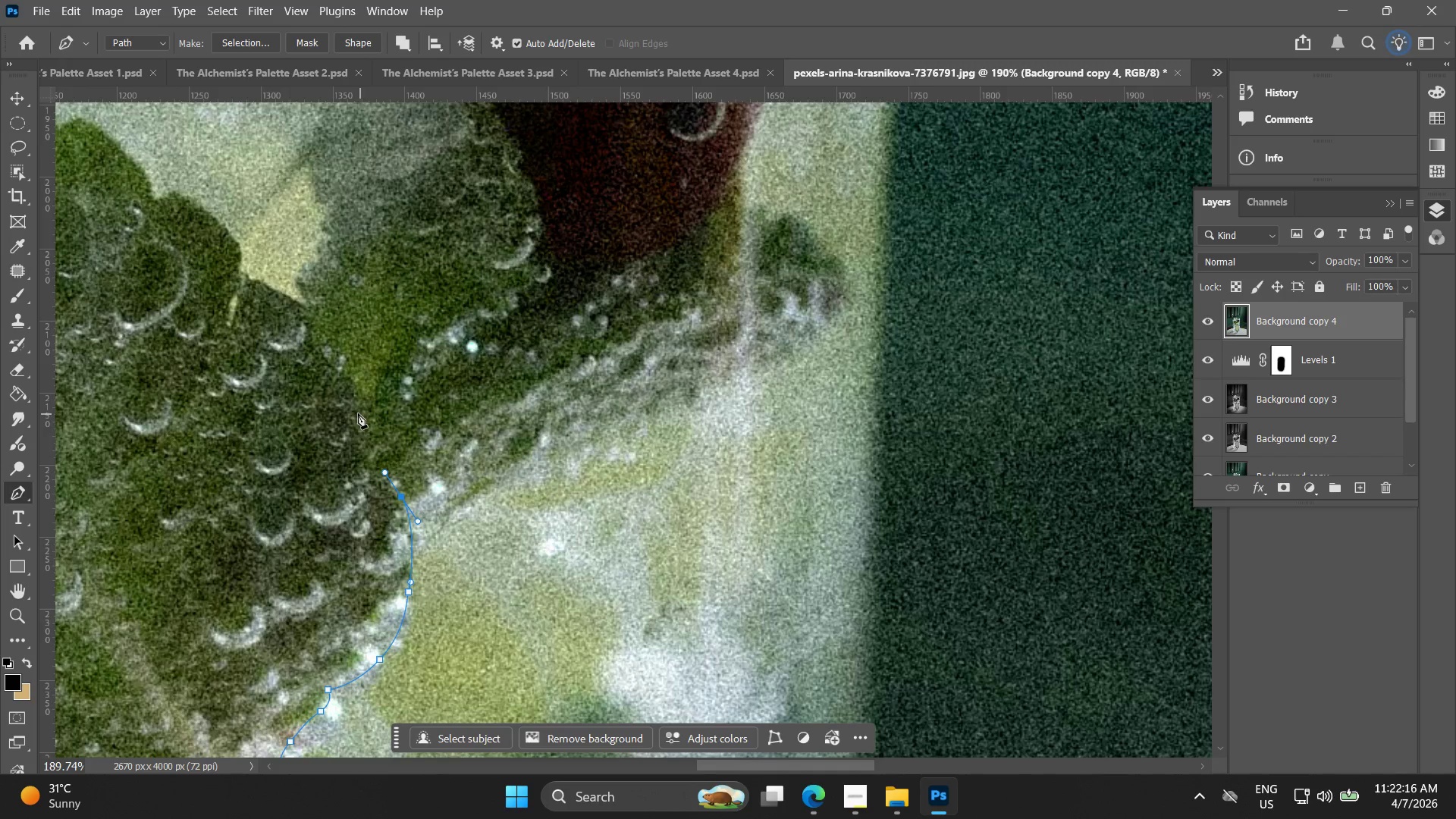 
left_click_drag(start_coordinate=[334, 375], to_coordinate=[391, 468])
 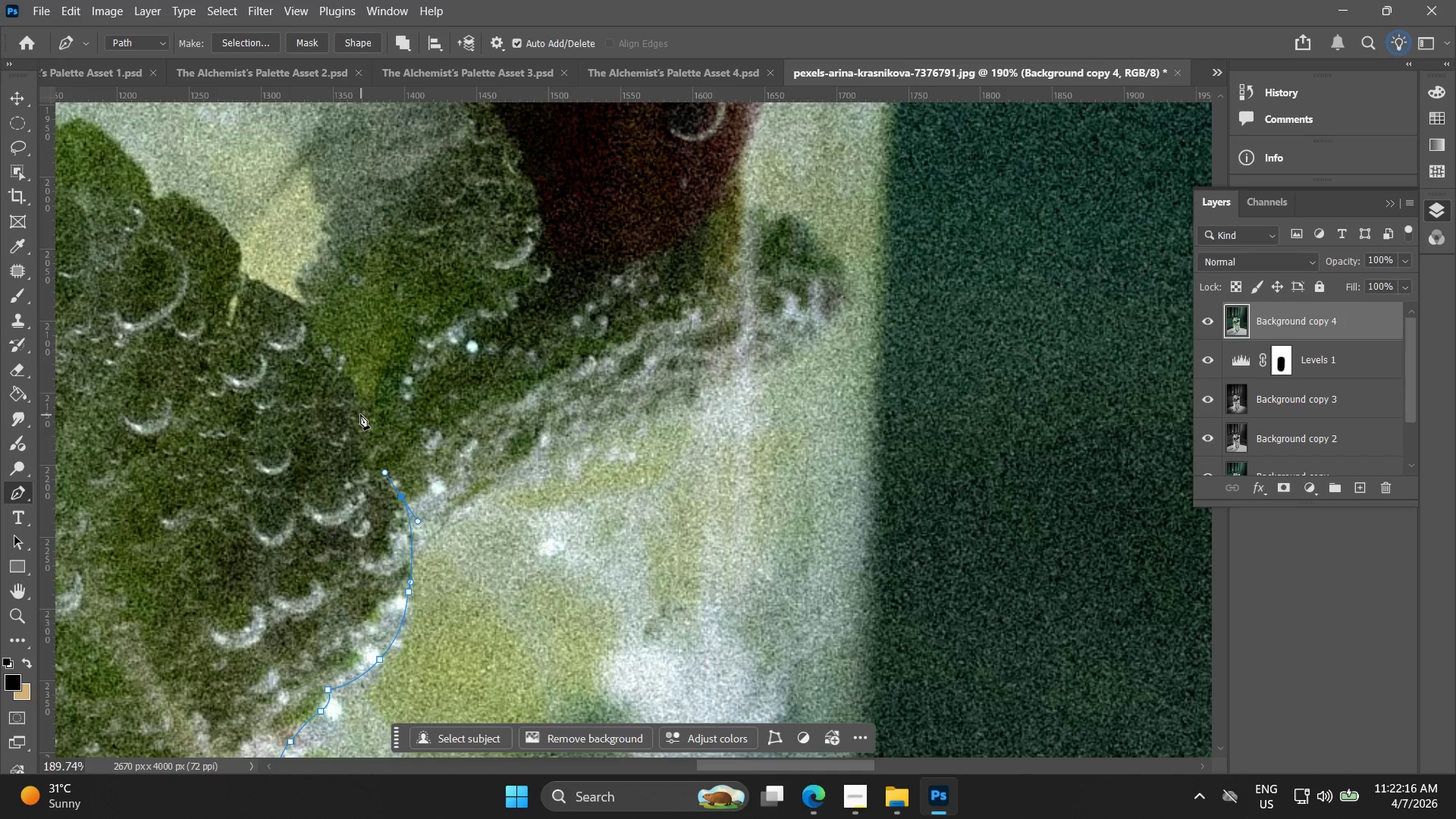 
left_click_drag(start_coordinate=[356, 411], to_coordinate=[353, 394])
 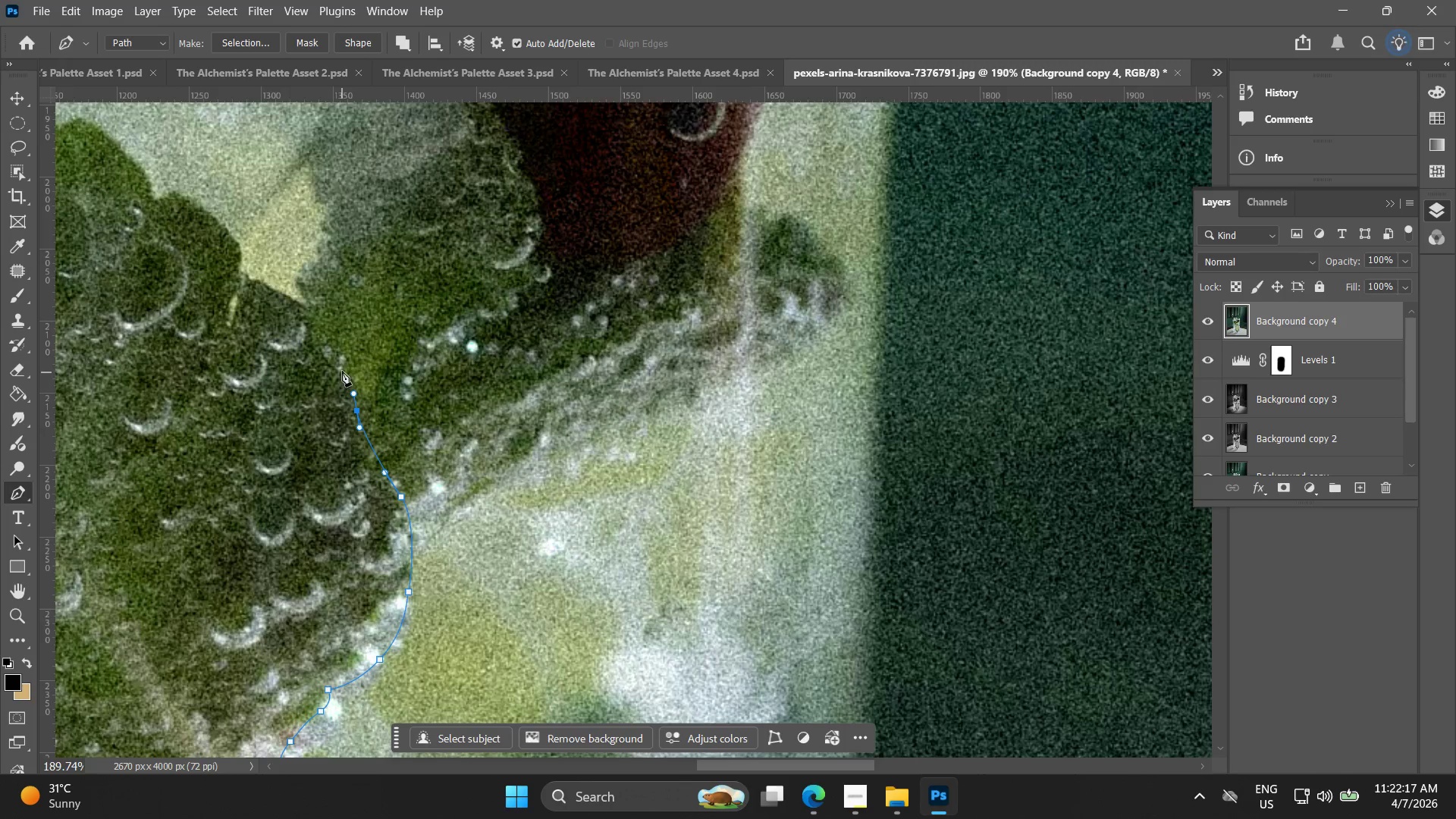 
left_click_drag(start_coordinate=[342, 368], to_coordinate=[323, 350])
 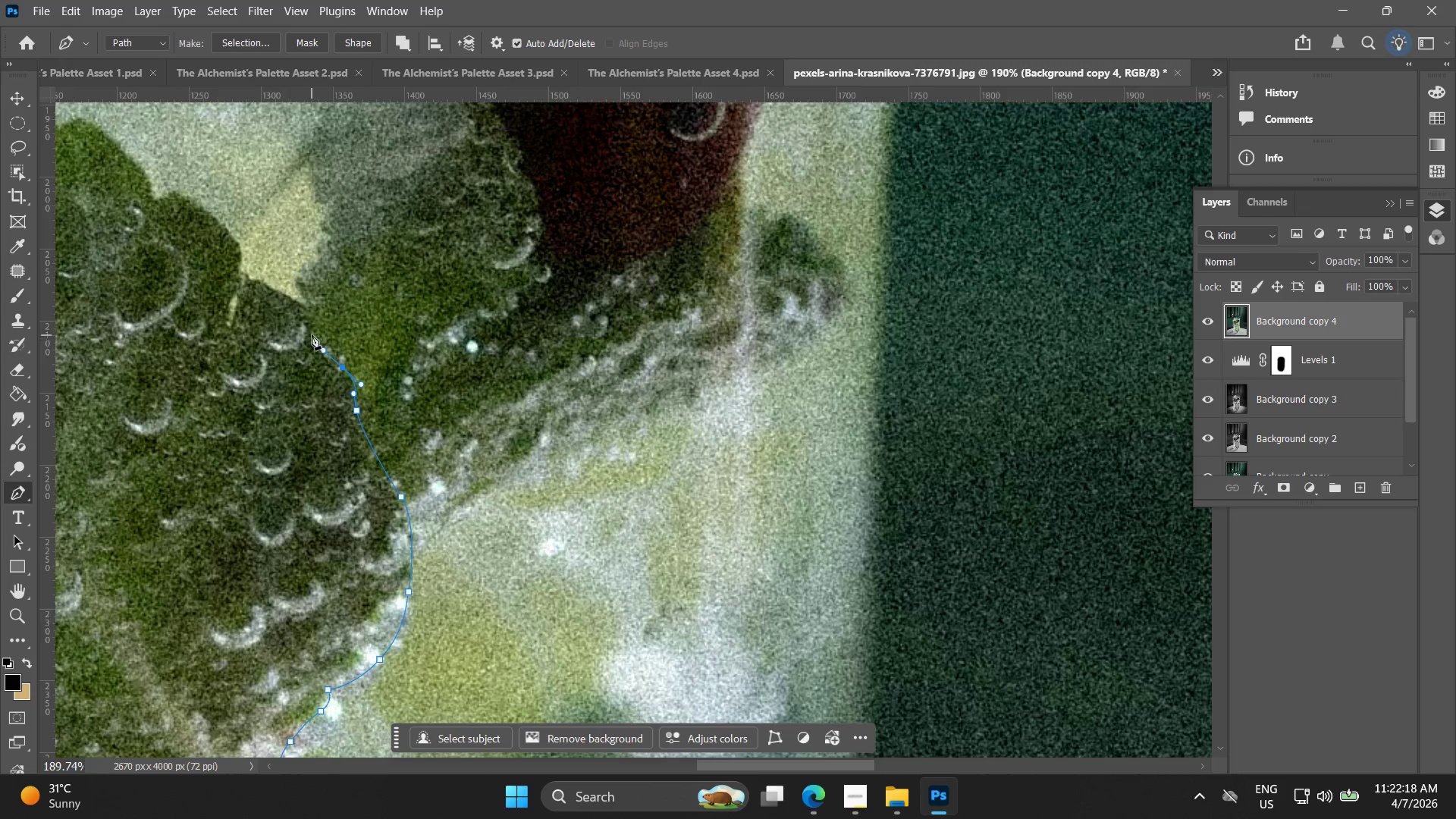 
left_click_drag(start_coordinate=[311, 330], to_coordinate=[311, 319])
 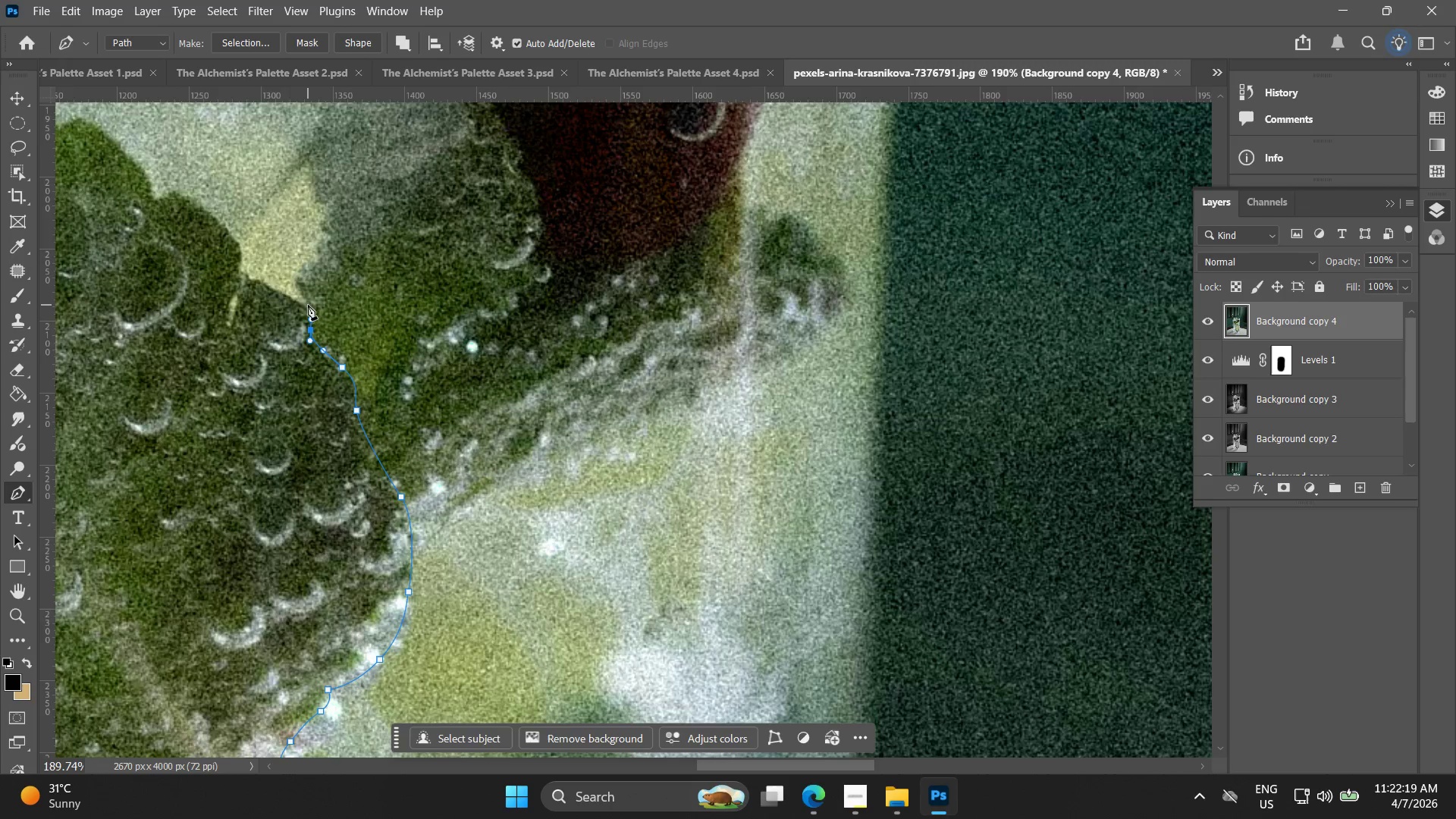 
left_click_drag(start_coordinate=[307, 305], to_coordinate=[299, 301])
 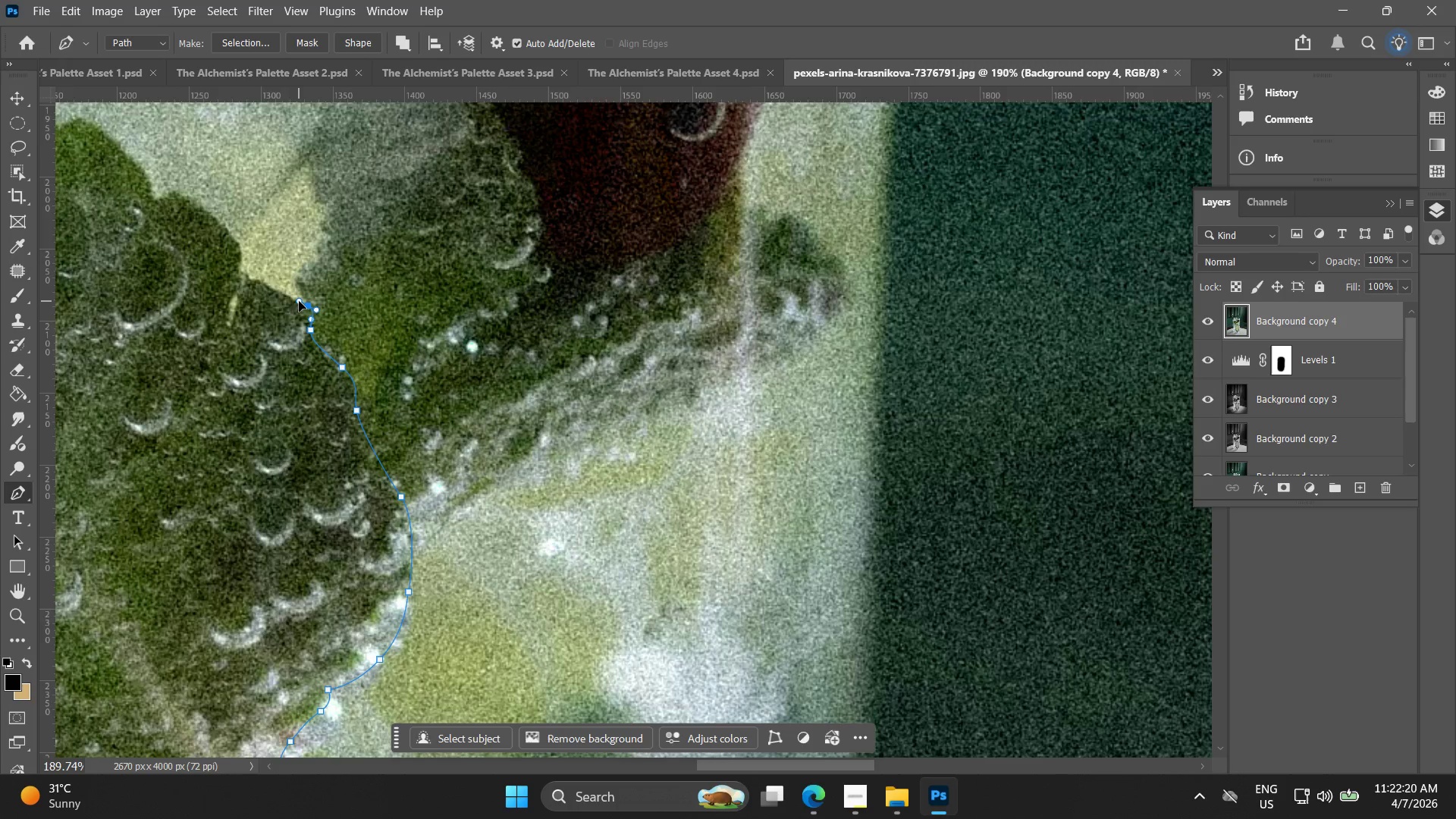 
hold_key(key=Space, duration=0.47)
 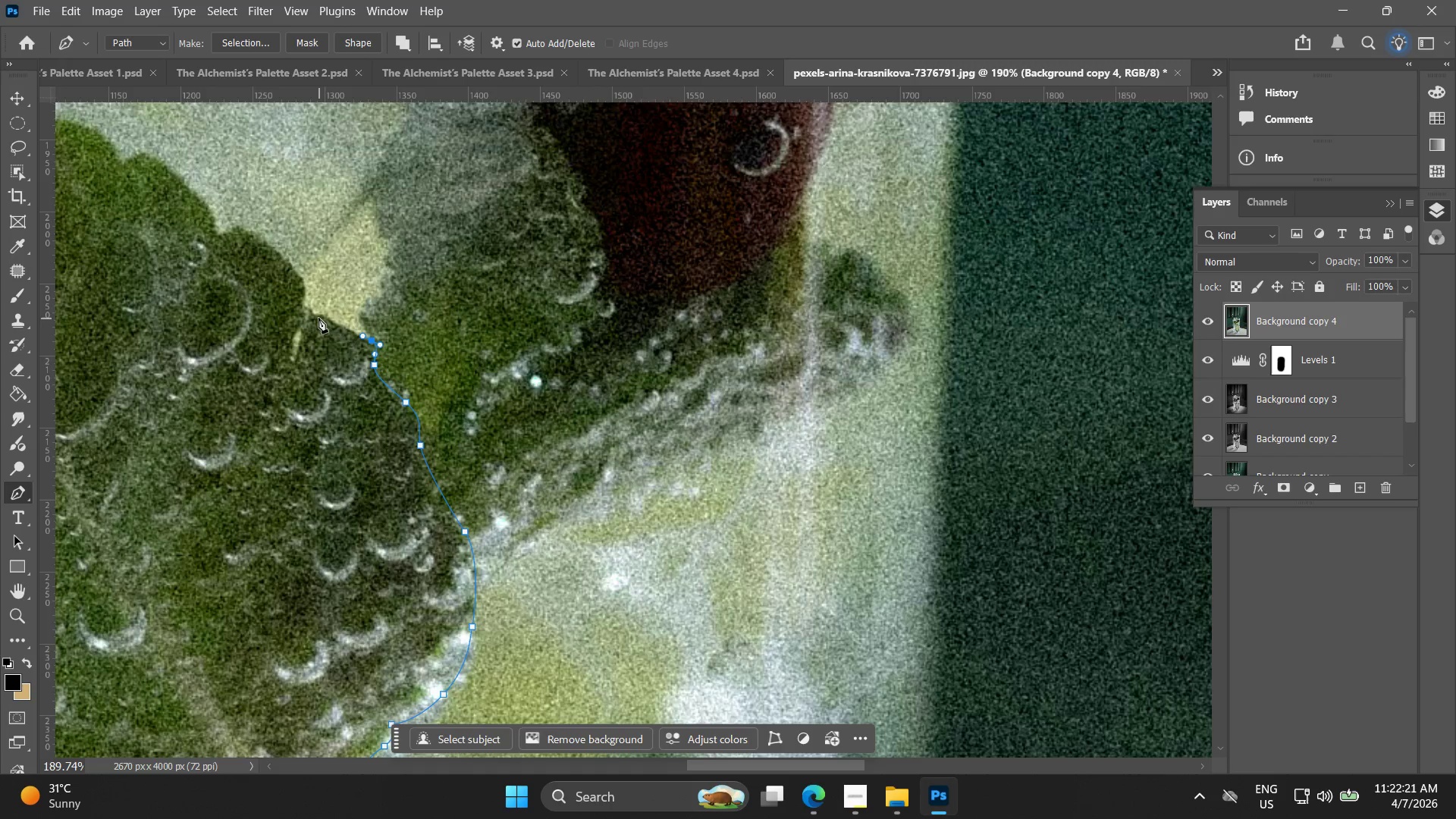 
left_click_drag(start_coordinate=[290, 303], to_coordinate=[353, 338])
 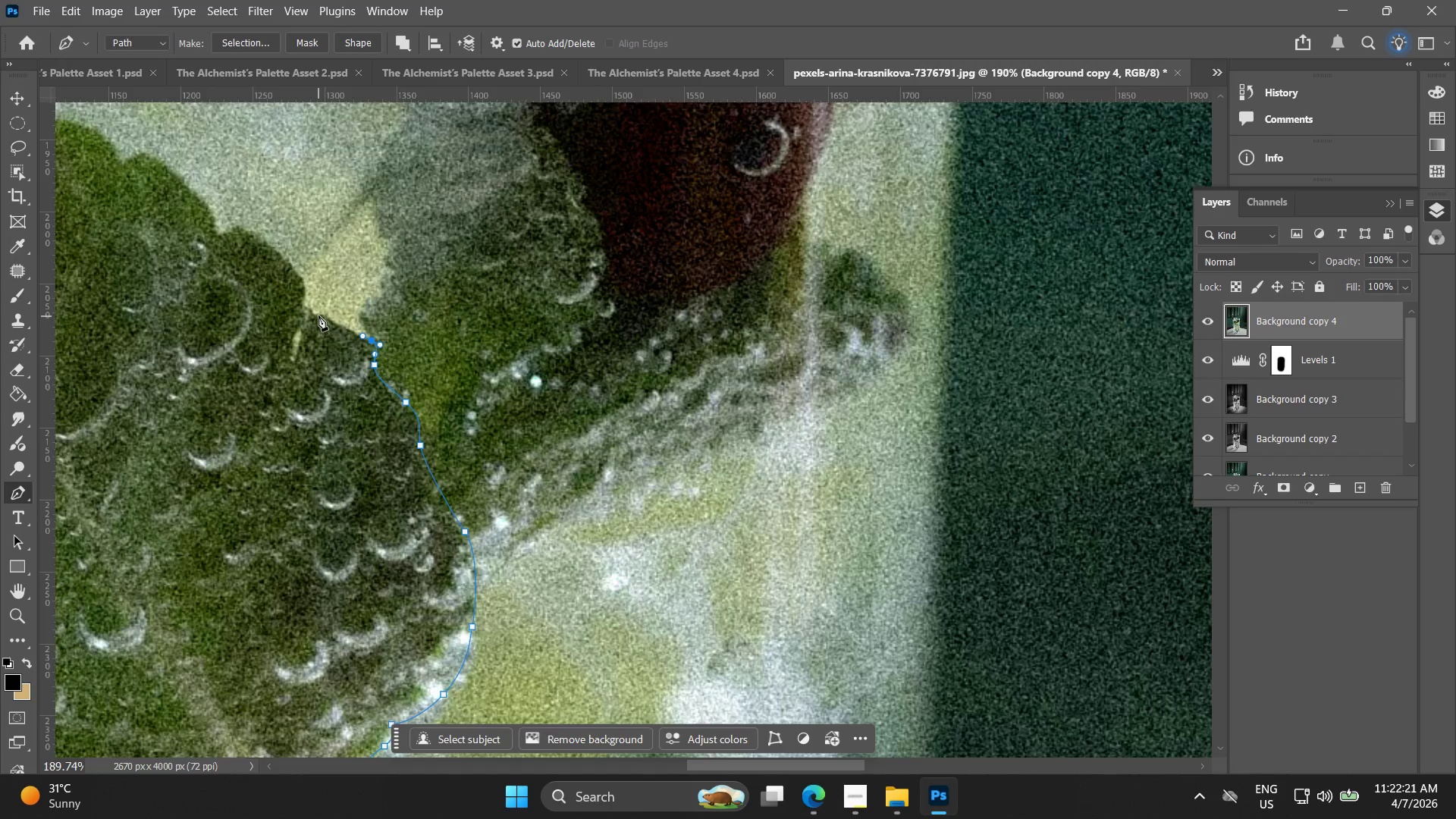 
hold_key(key=AltLeft, duration=0.56)
scroll: coordinate [307, 306], scroll_direction: up, amount: 9.0
 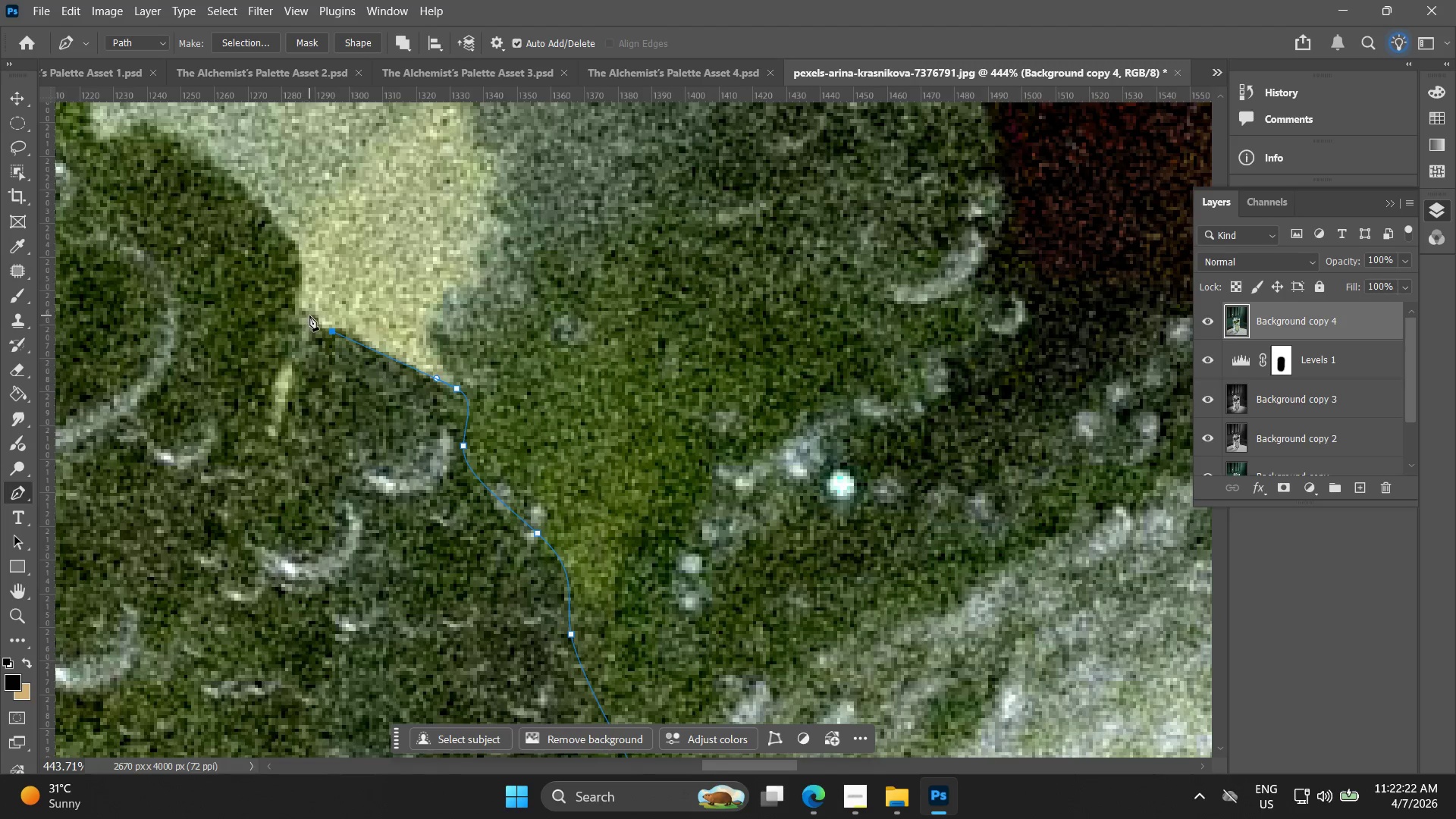 
key(Control+ControlLeft)
 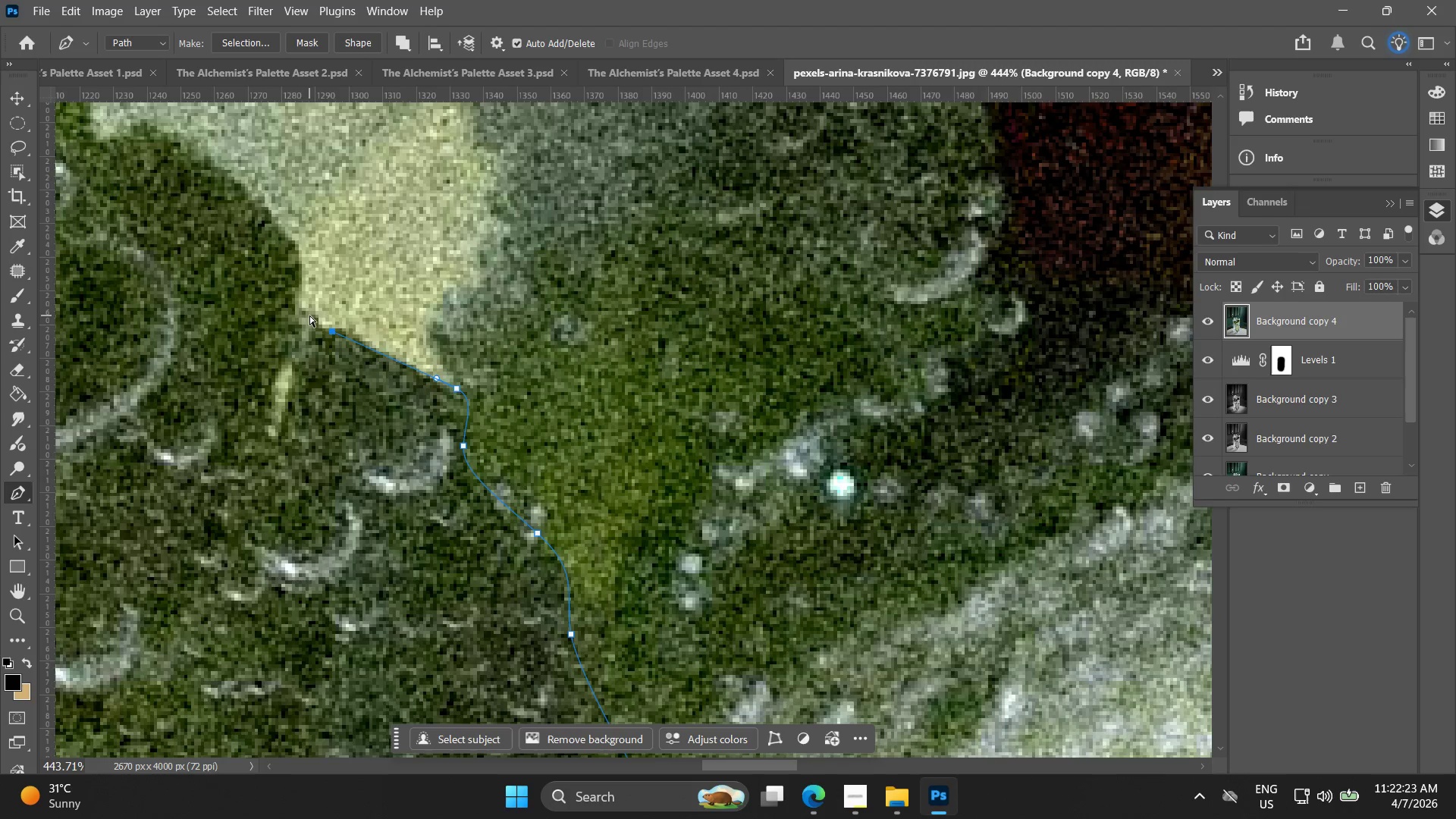 
key(Control+Z)
 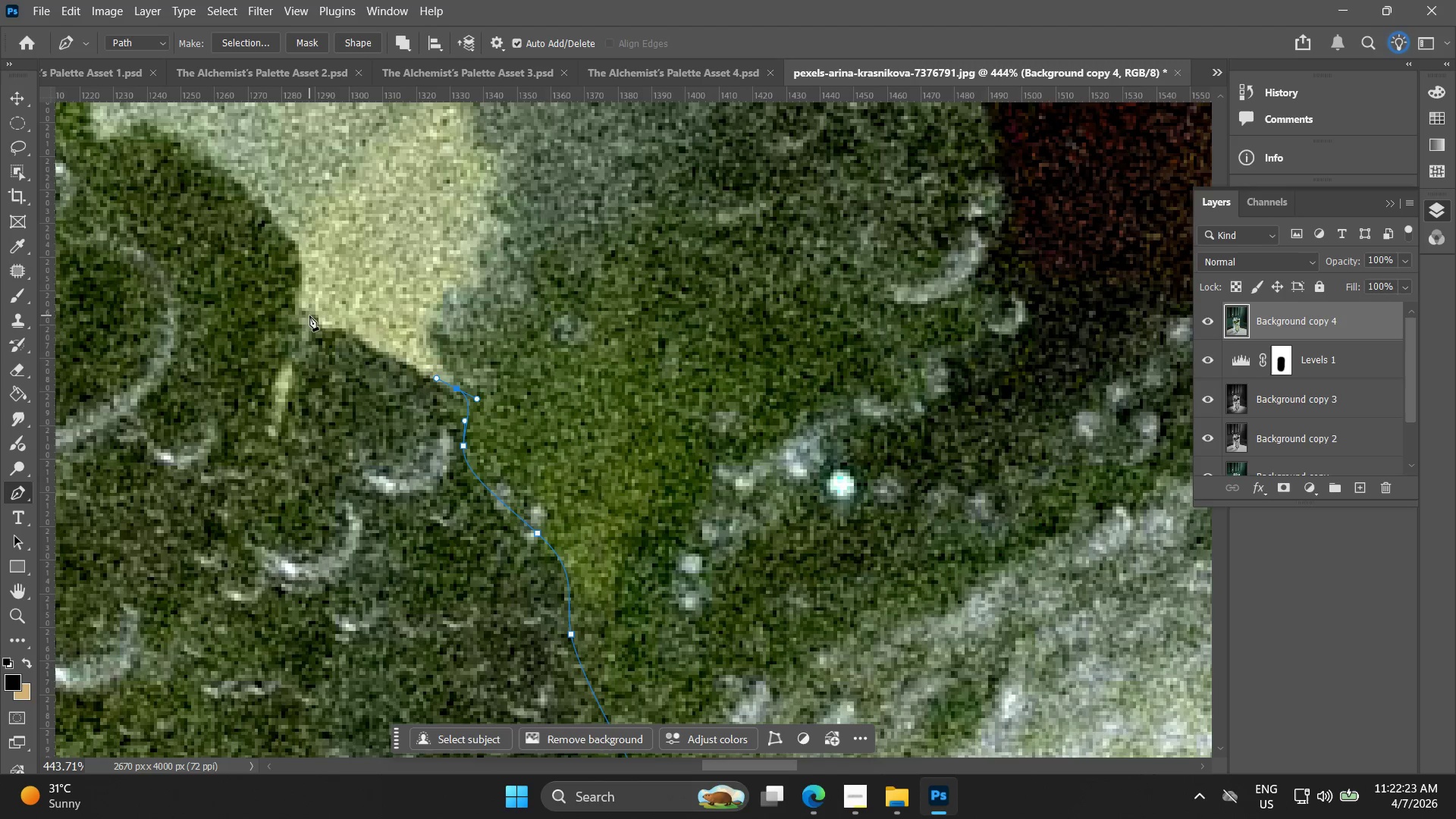 
left_click_drag(start_coordinate=[309, 315], to_coordinate=[303, 301])
 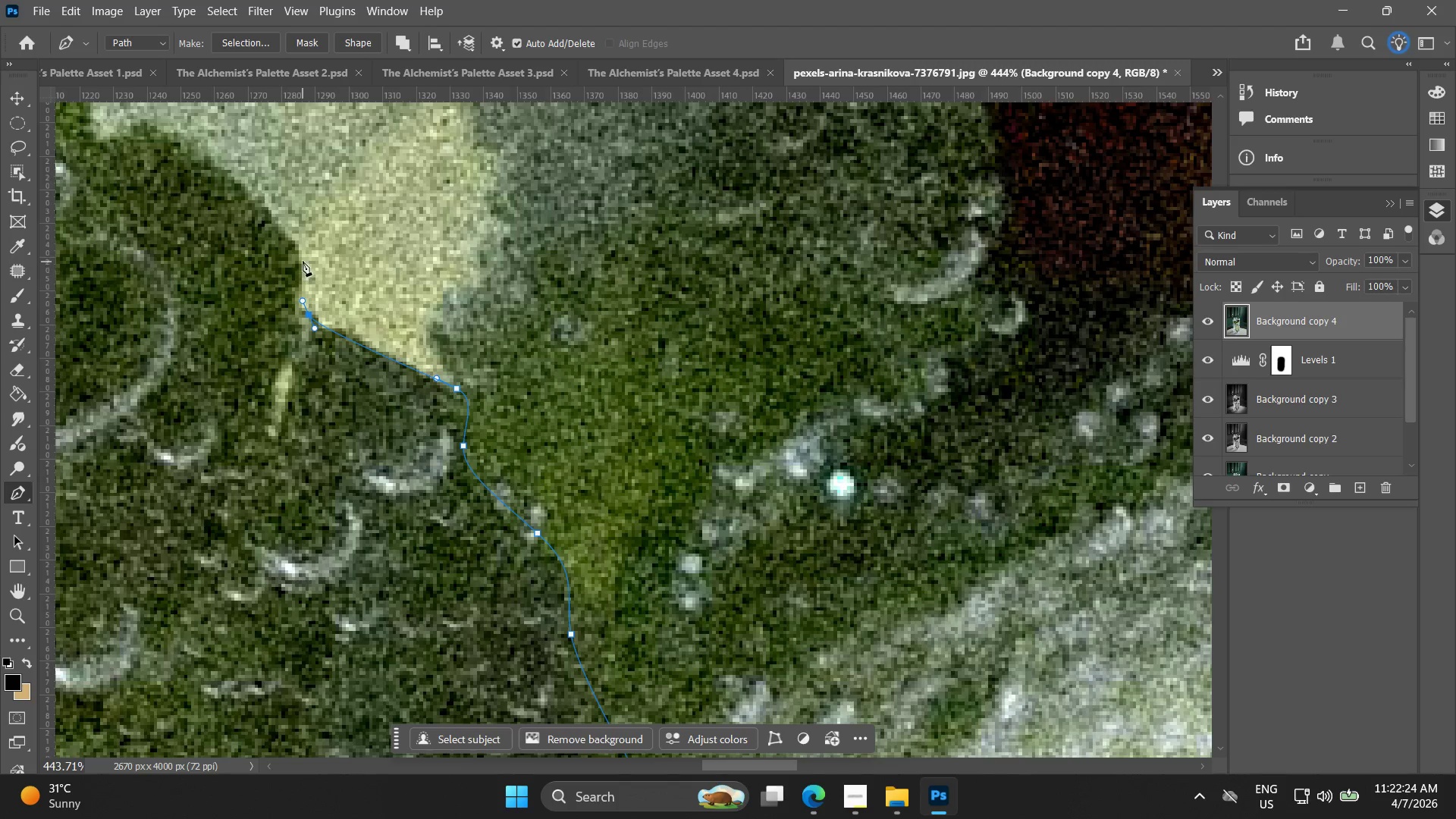 
left_click_drag(start_coordinate=[303, 258], to_coordinate=[300, 246])
 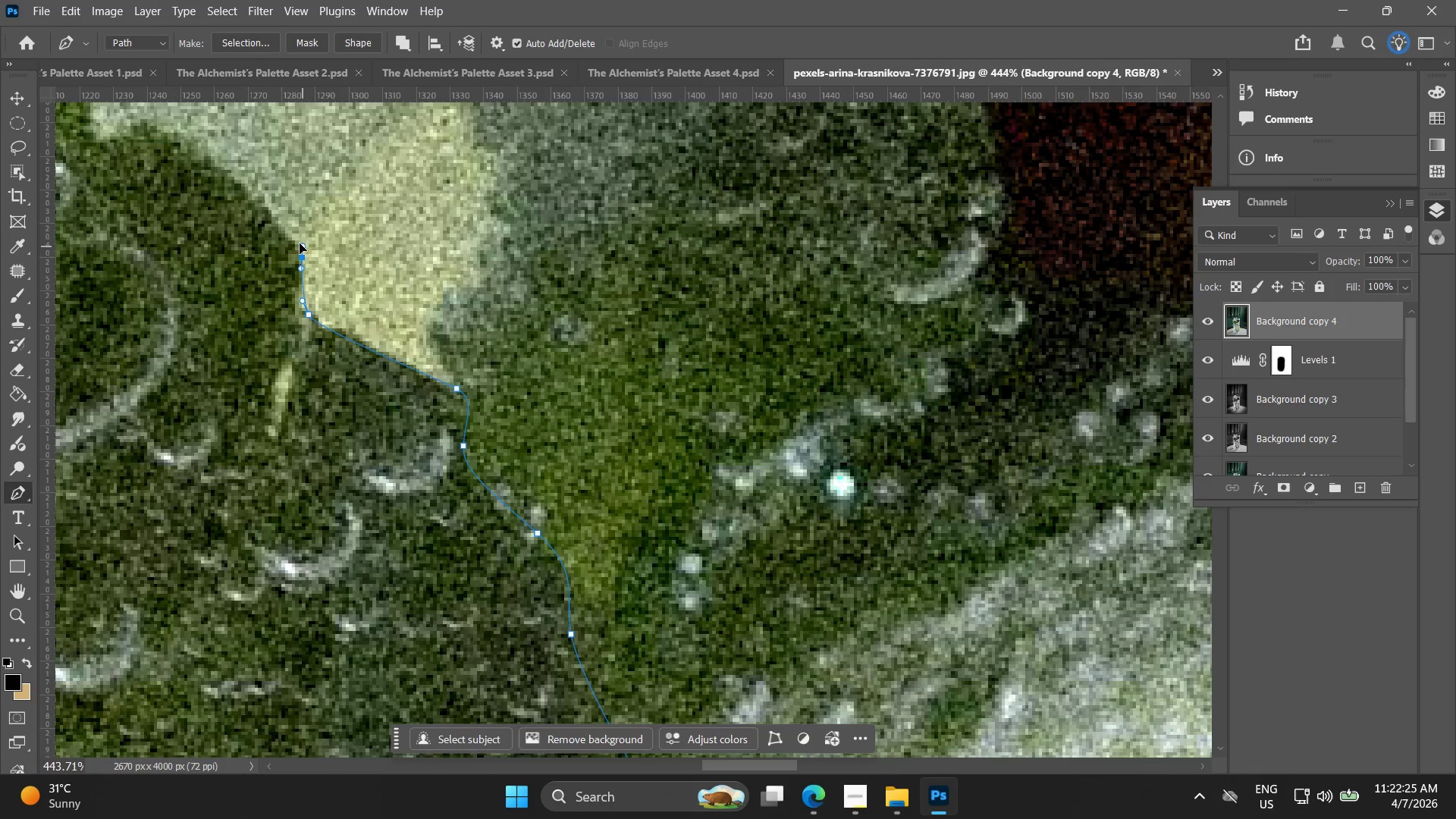 
hold_key(key=Space, duration=0.47)
 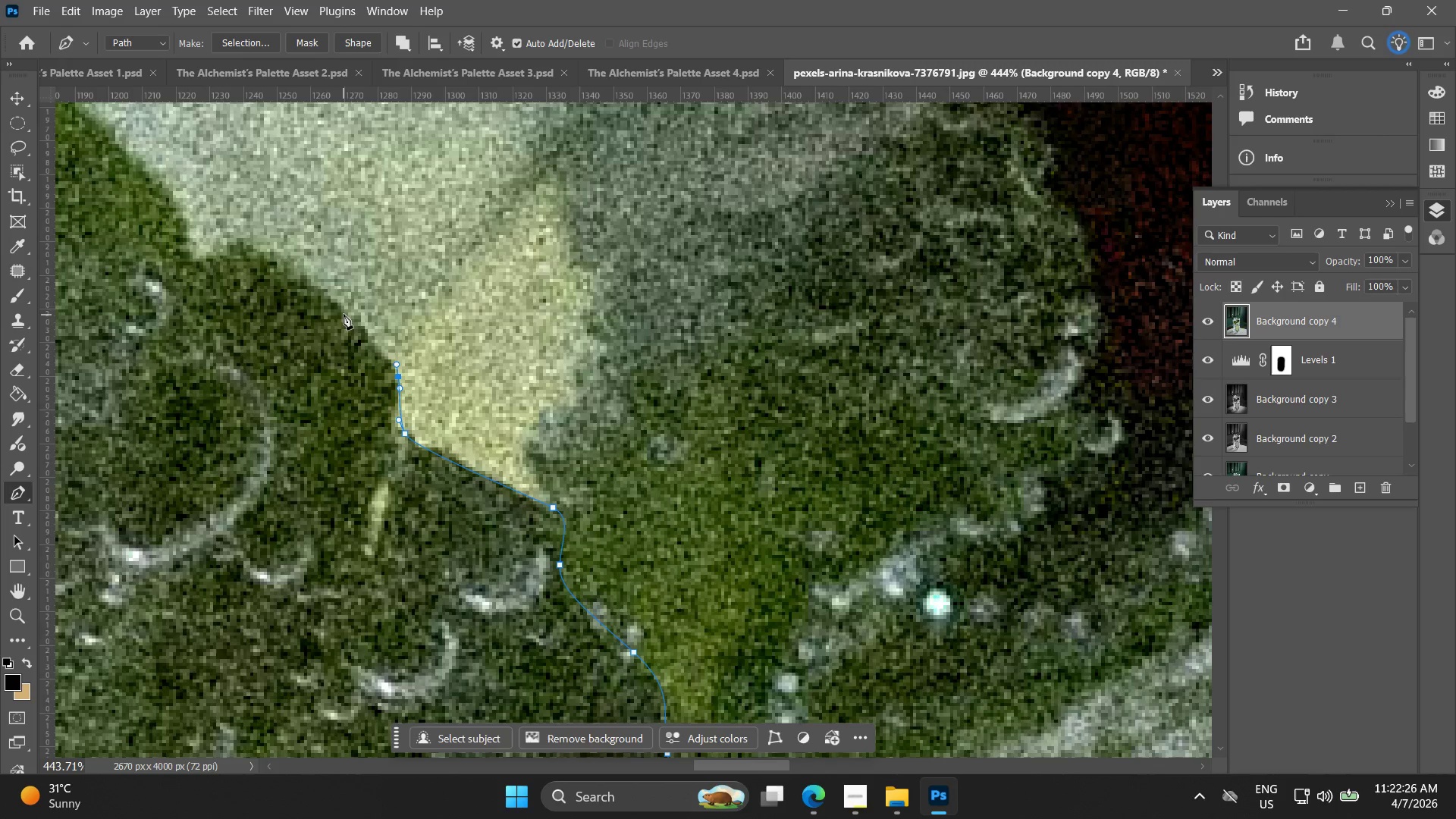 
left_click_drag(start_coordinate=[282, 231], to_coordinate=[378, 350])
 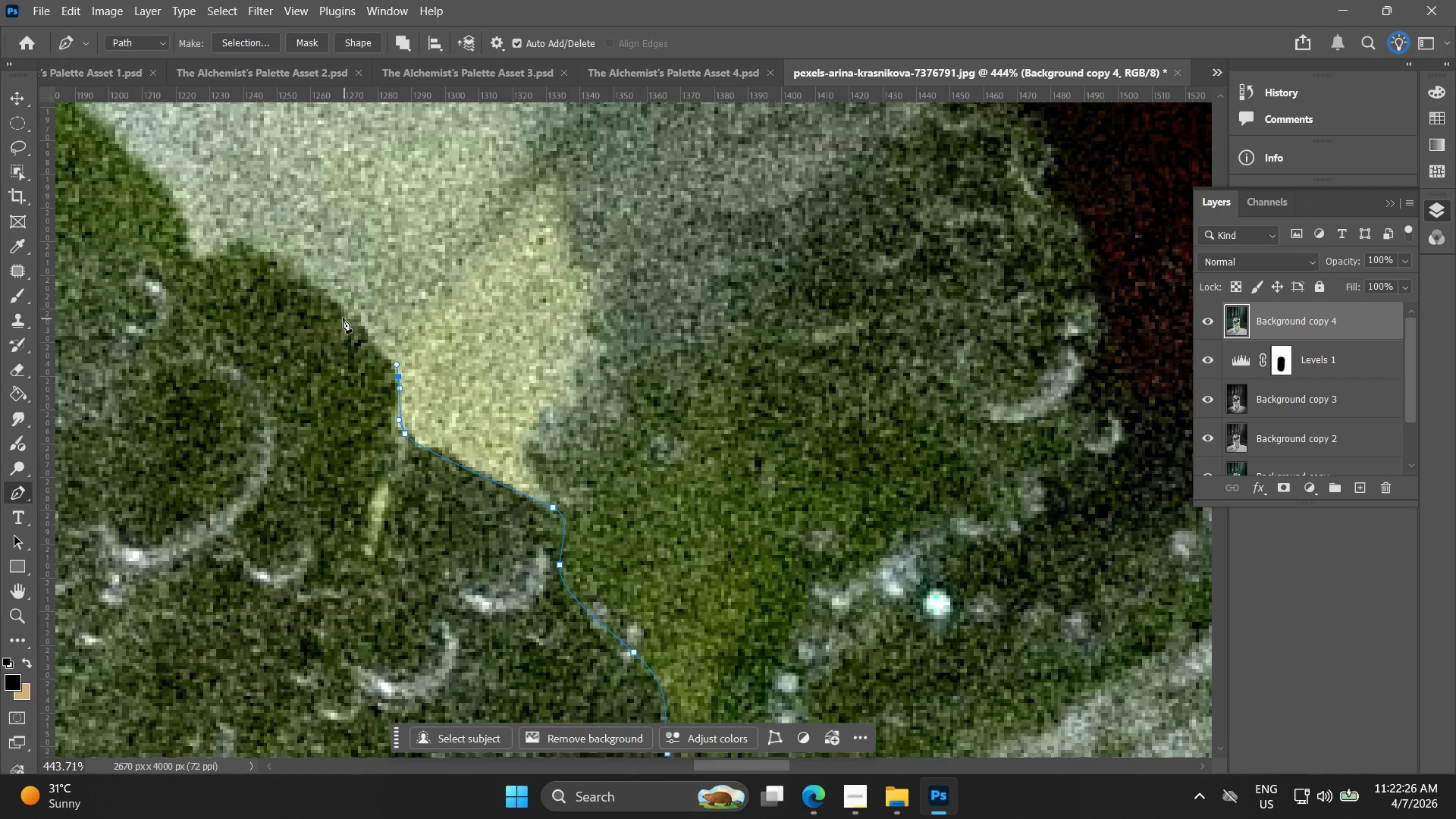 
left_click_drag(start_coordinate=[344, 309], to_coordinate=[315, 277])
 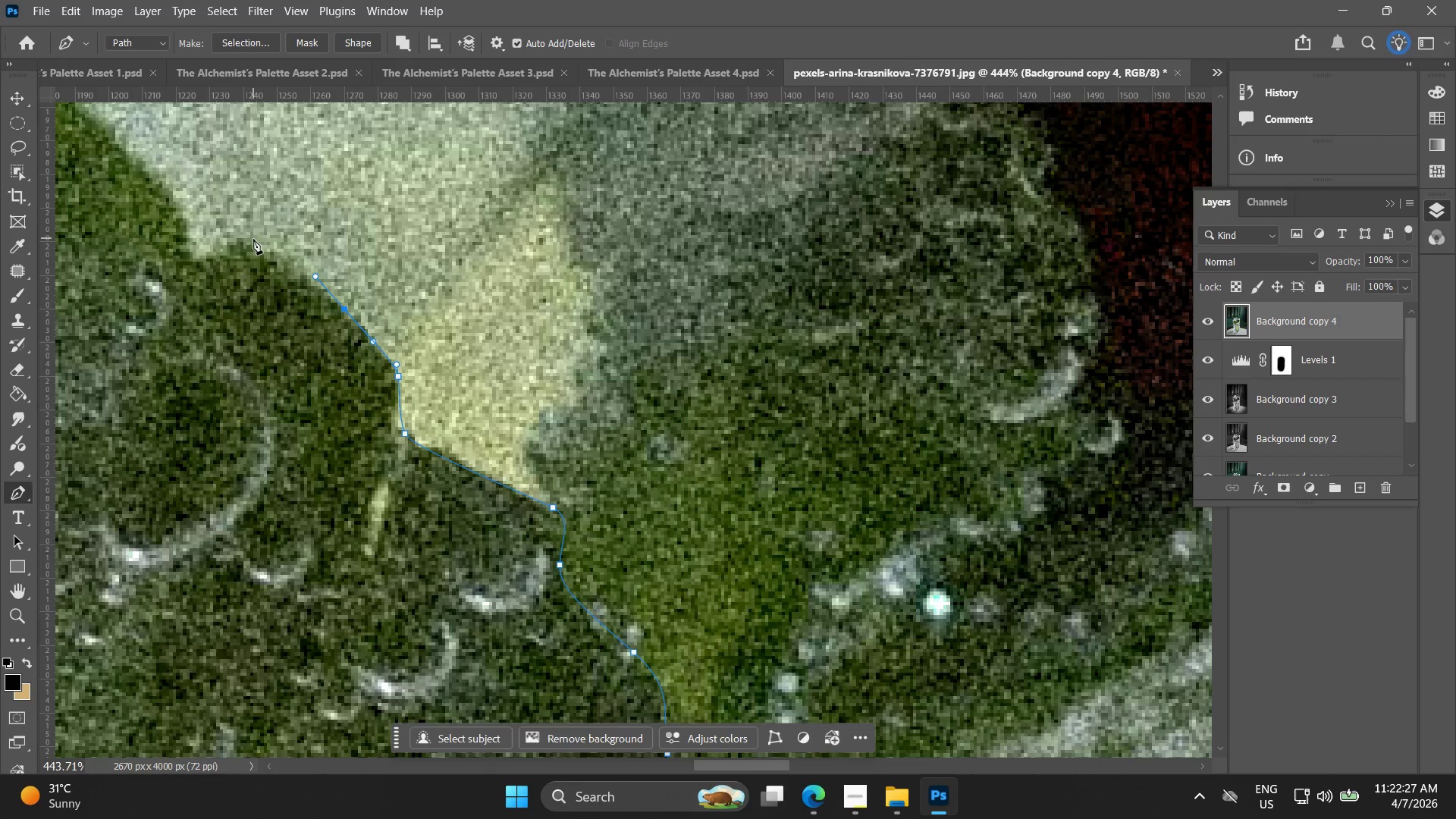 
left_click_drag(start_coordinate=[253, 243], to_coordinate=[218, 248])
 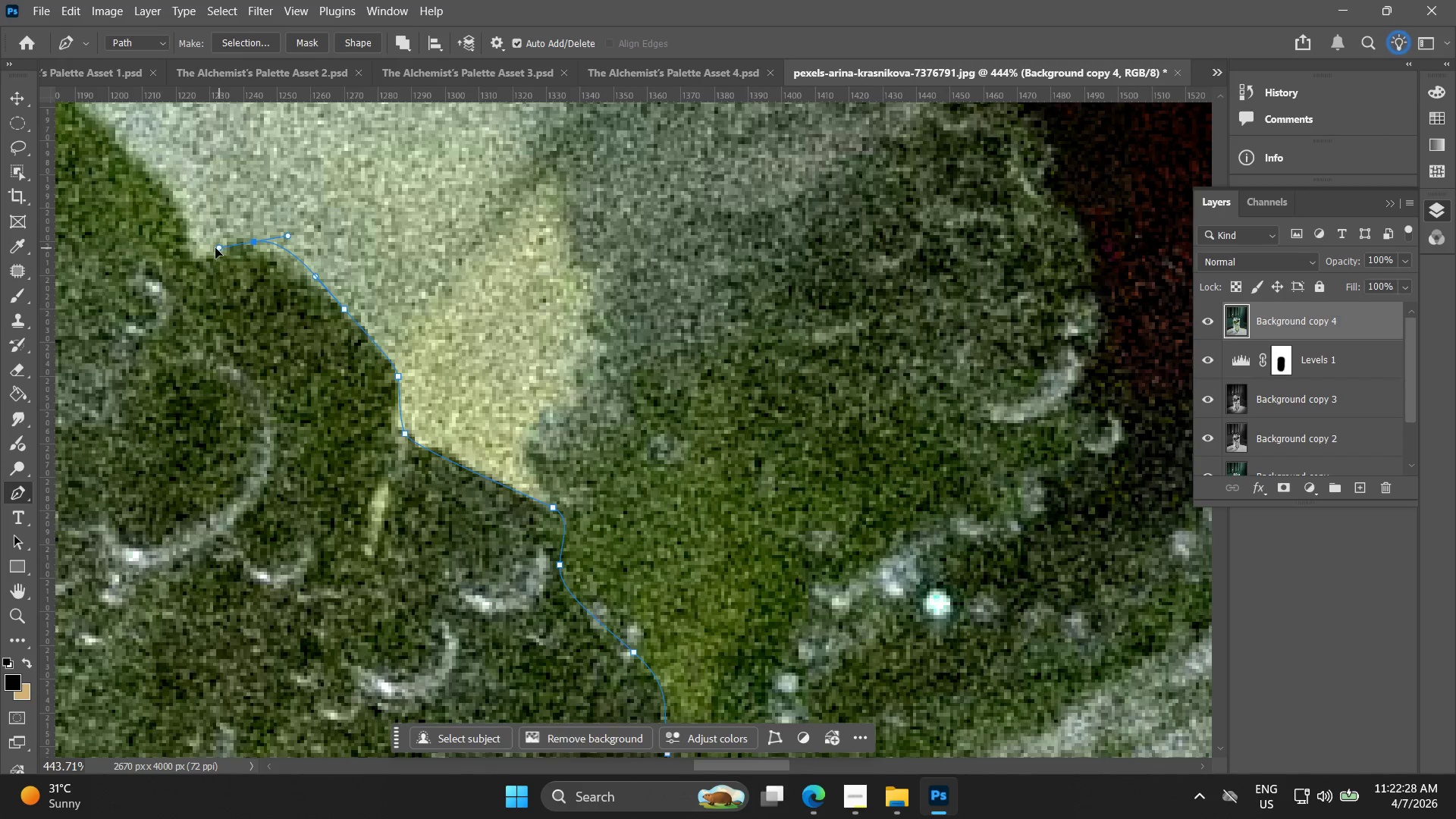 
key(Control+ControlLeft)
 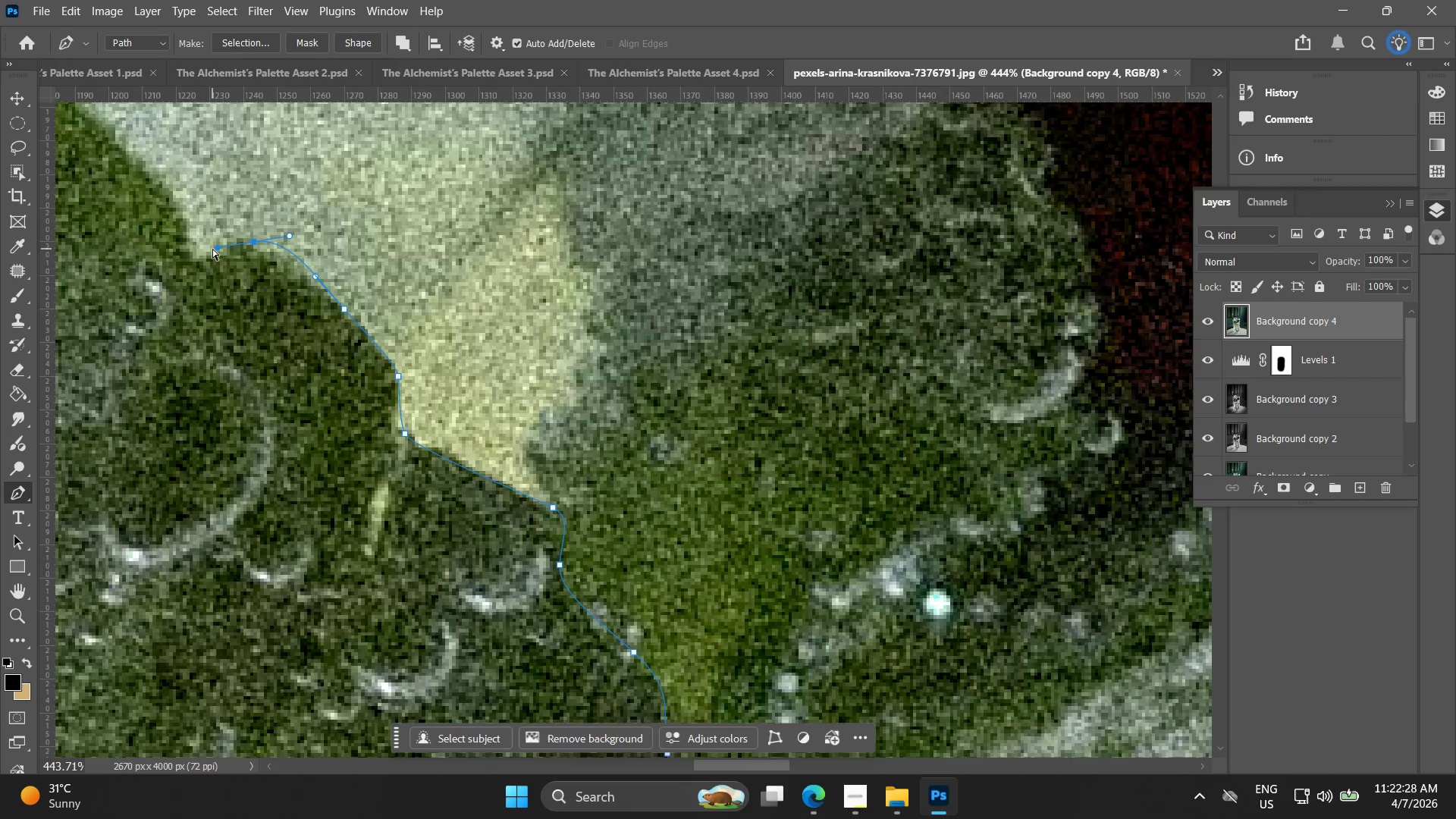 
key(Control+Z)
 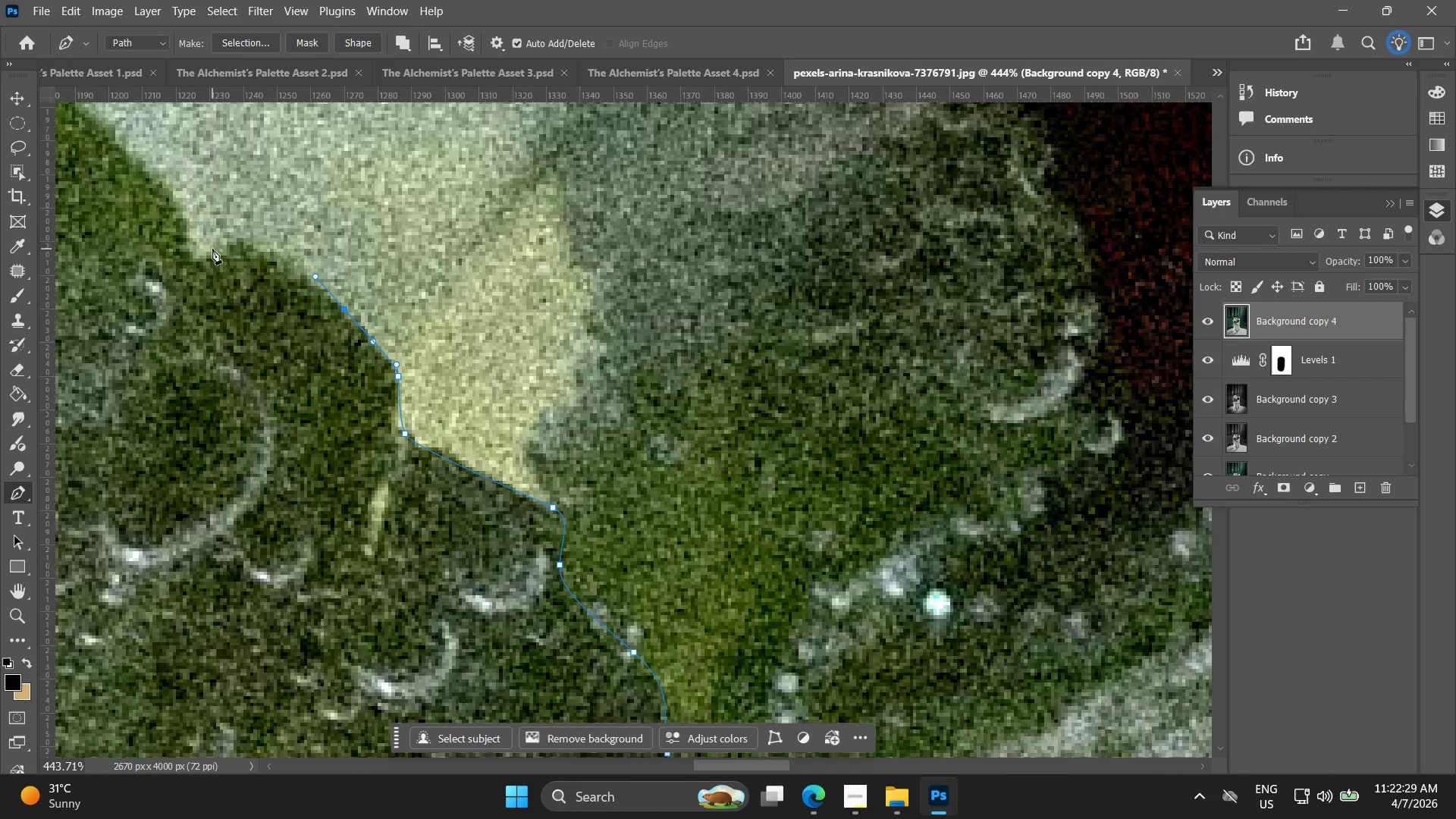 
left_click_drag(start_coordinate=[212, 249], to_coordinate=[183, 273])
 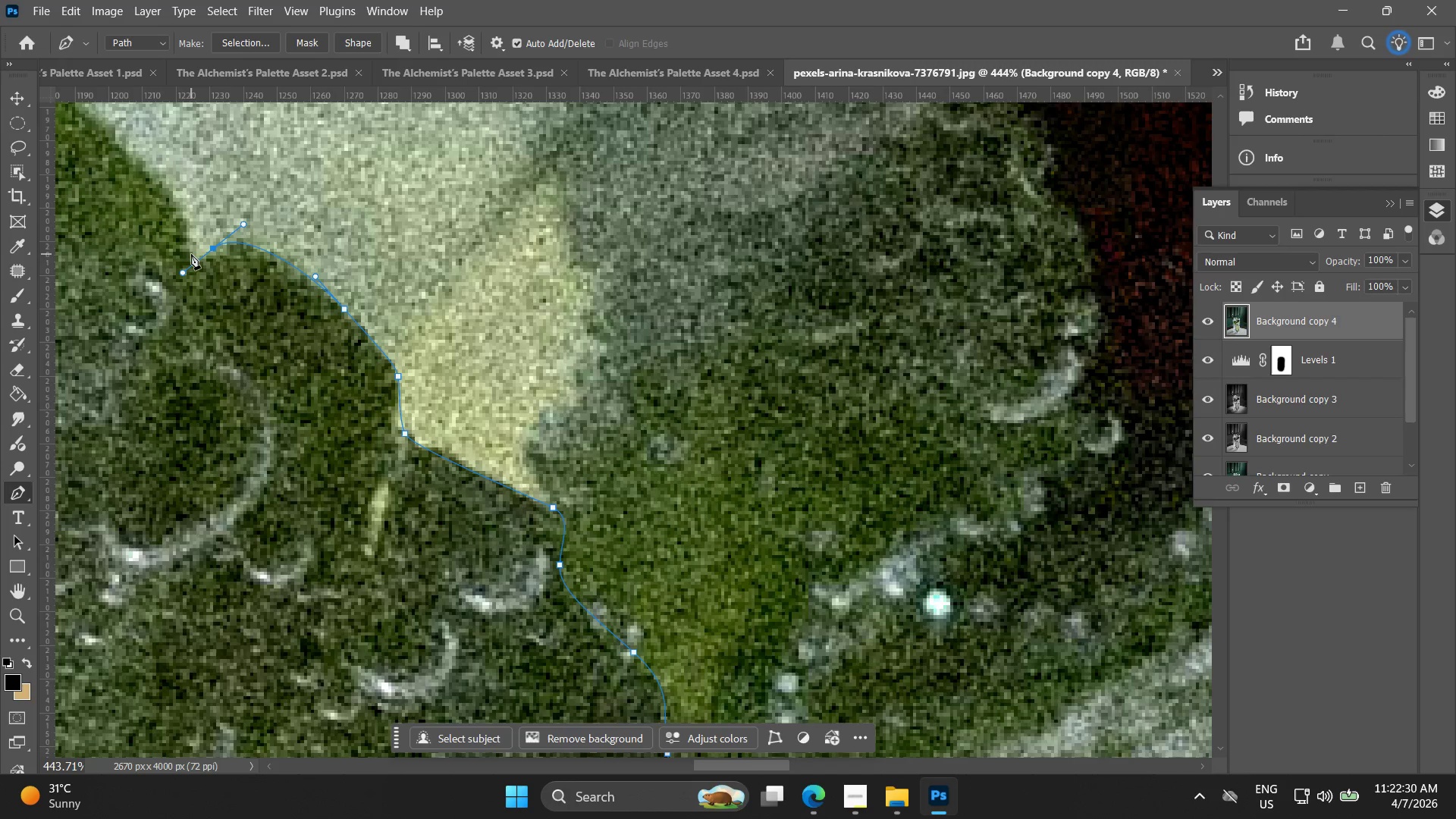 
left_click([191, 253])
 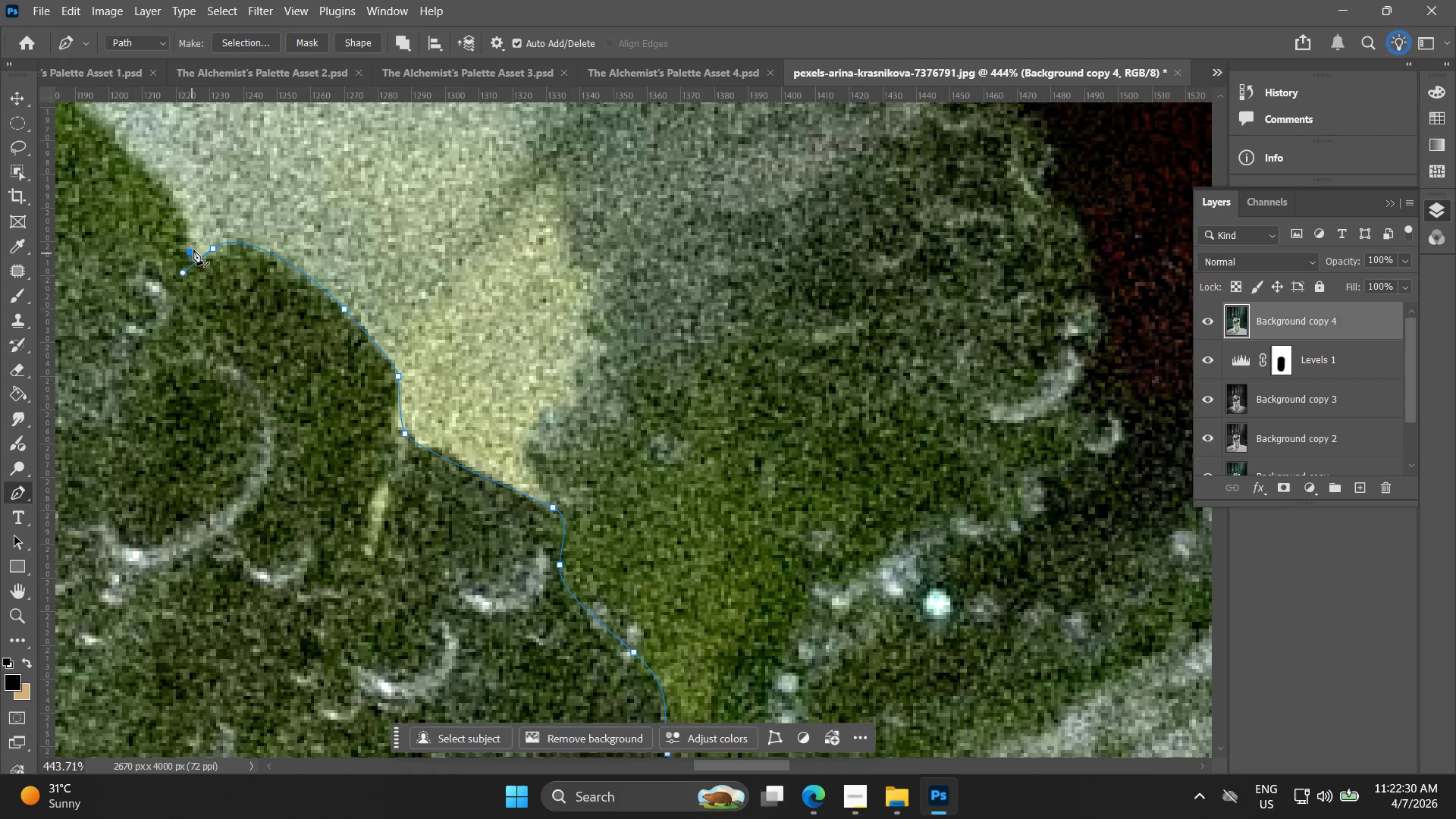 
hold_key(key=Space, duration=0.44)
 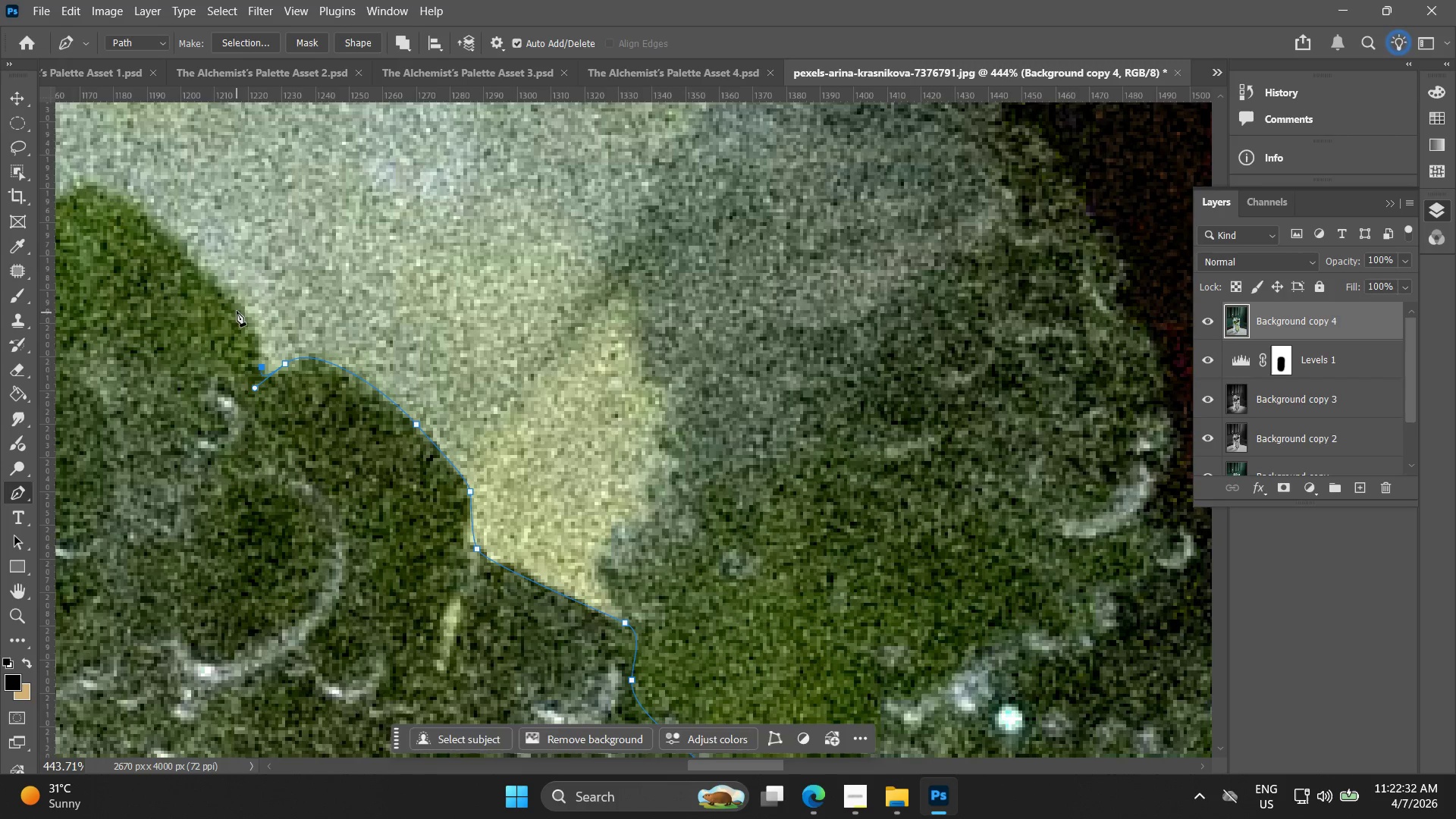 
left_click_drag(start_coordinate=[189, 233], to_coordinate=[261, 348])
 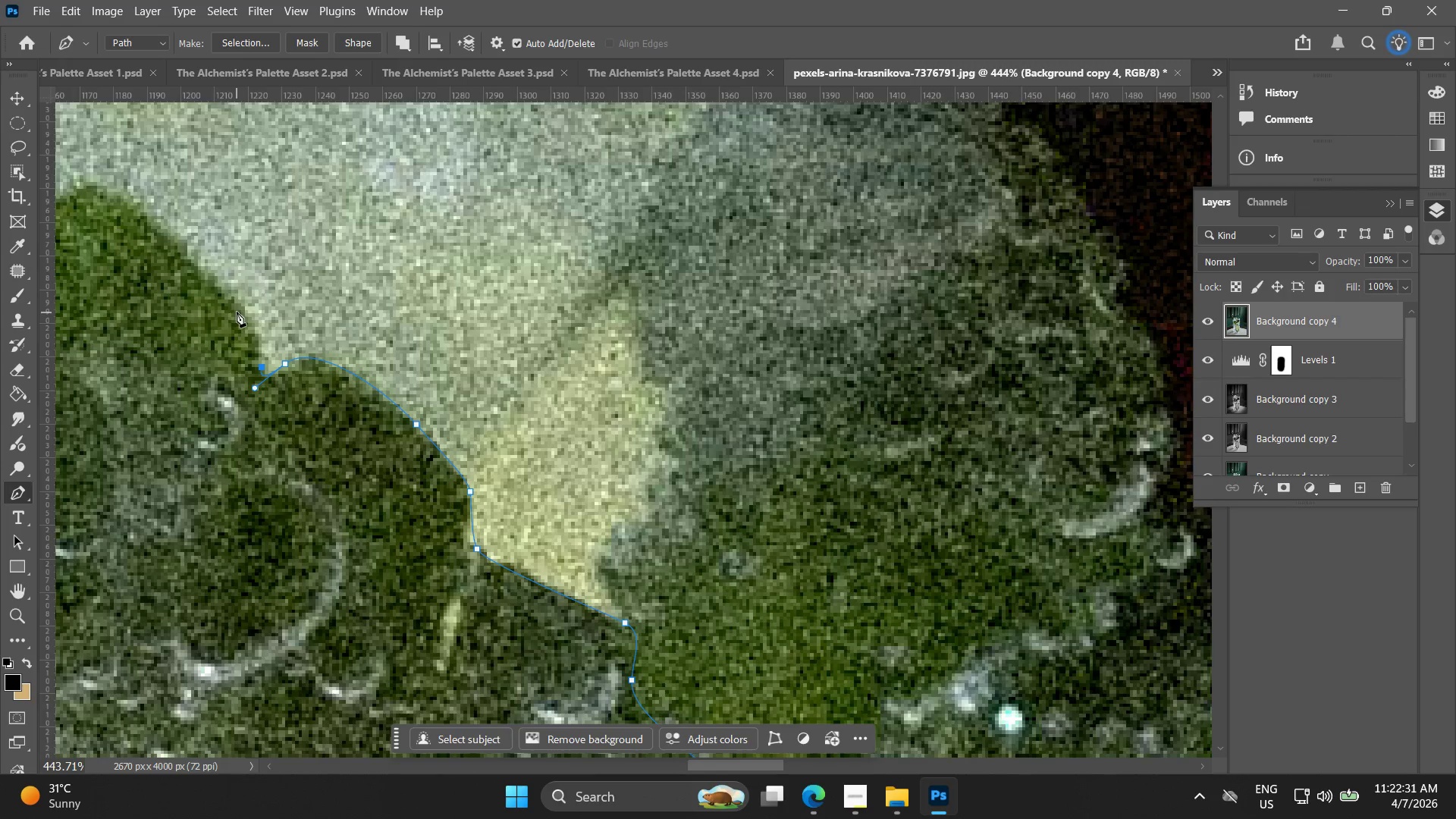 
left_click_drag(start_coordinate=[241, 303], to_coordinate=[212, 269])
 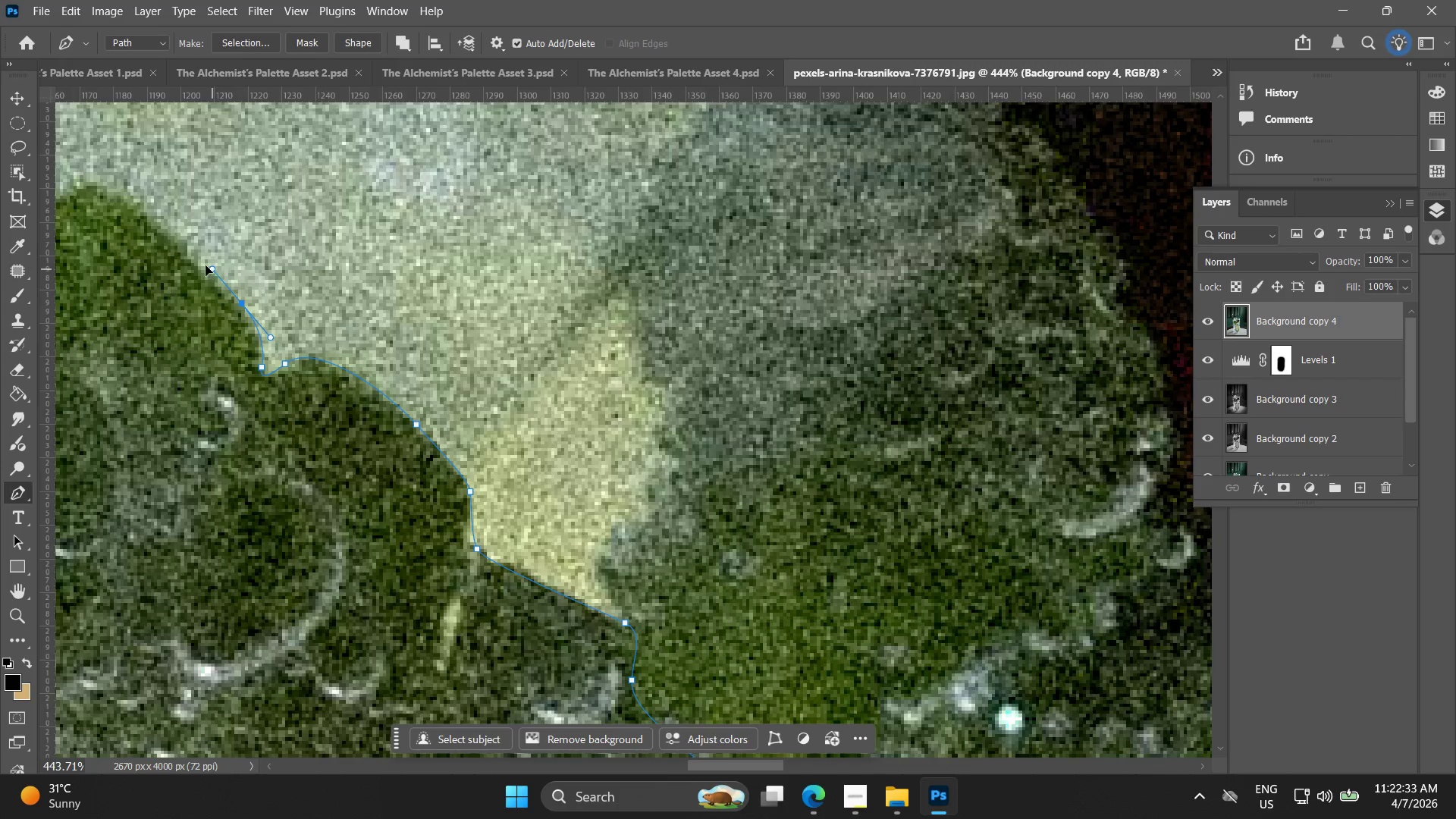 
hold_key(key=Space, duration=0.5)
 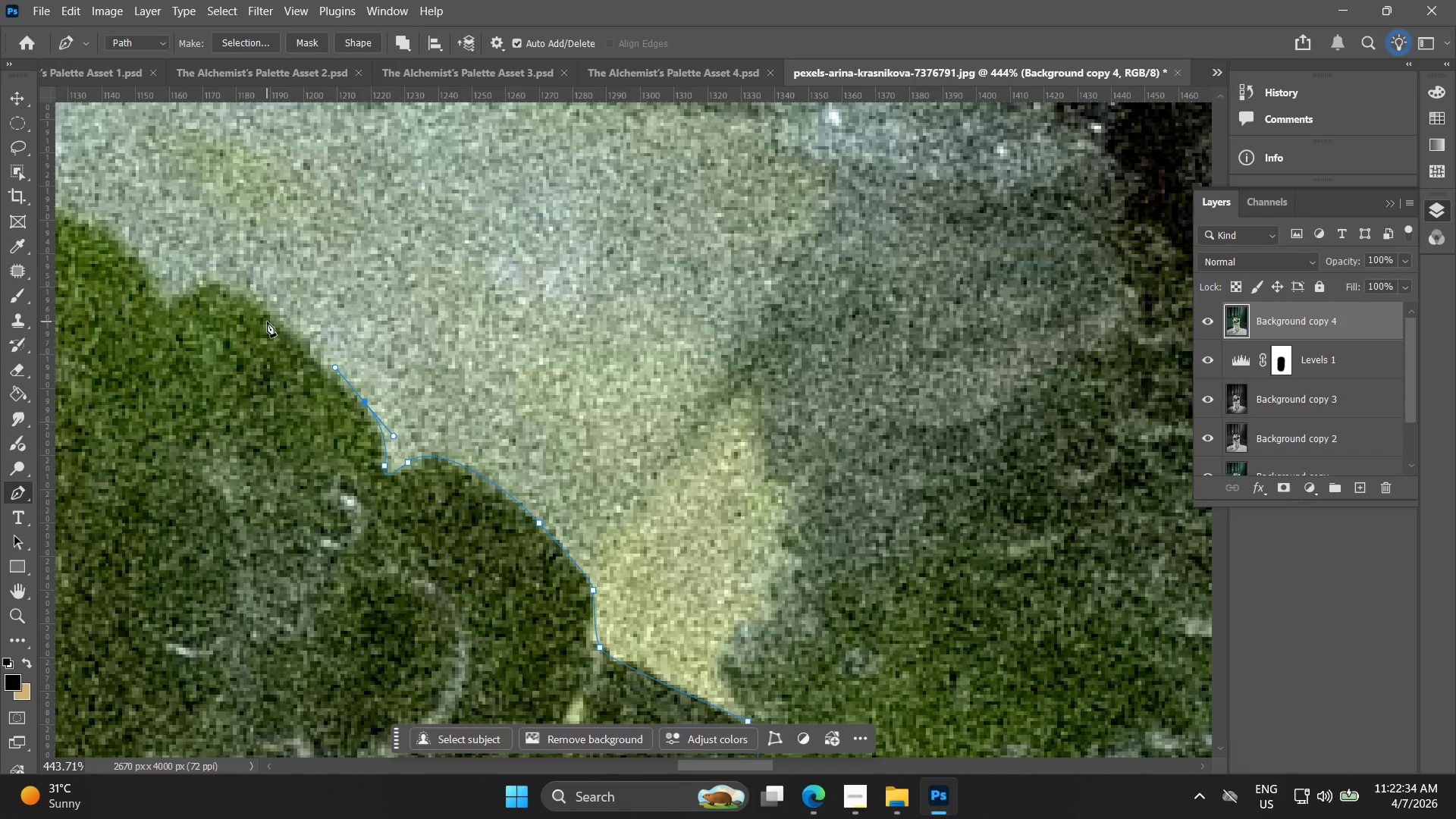 
left_click_drag(start_coordinate=[197, 262], to_coordinate=[320, 361])
 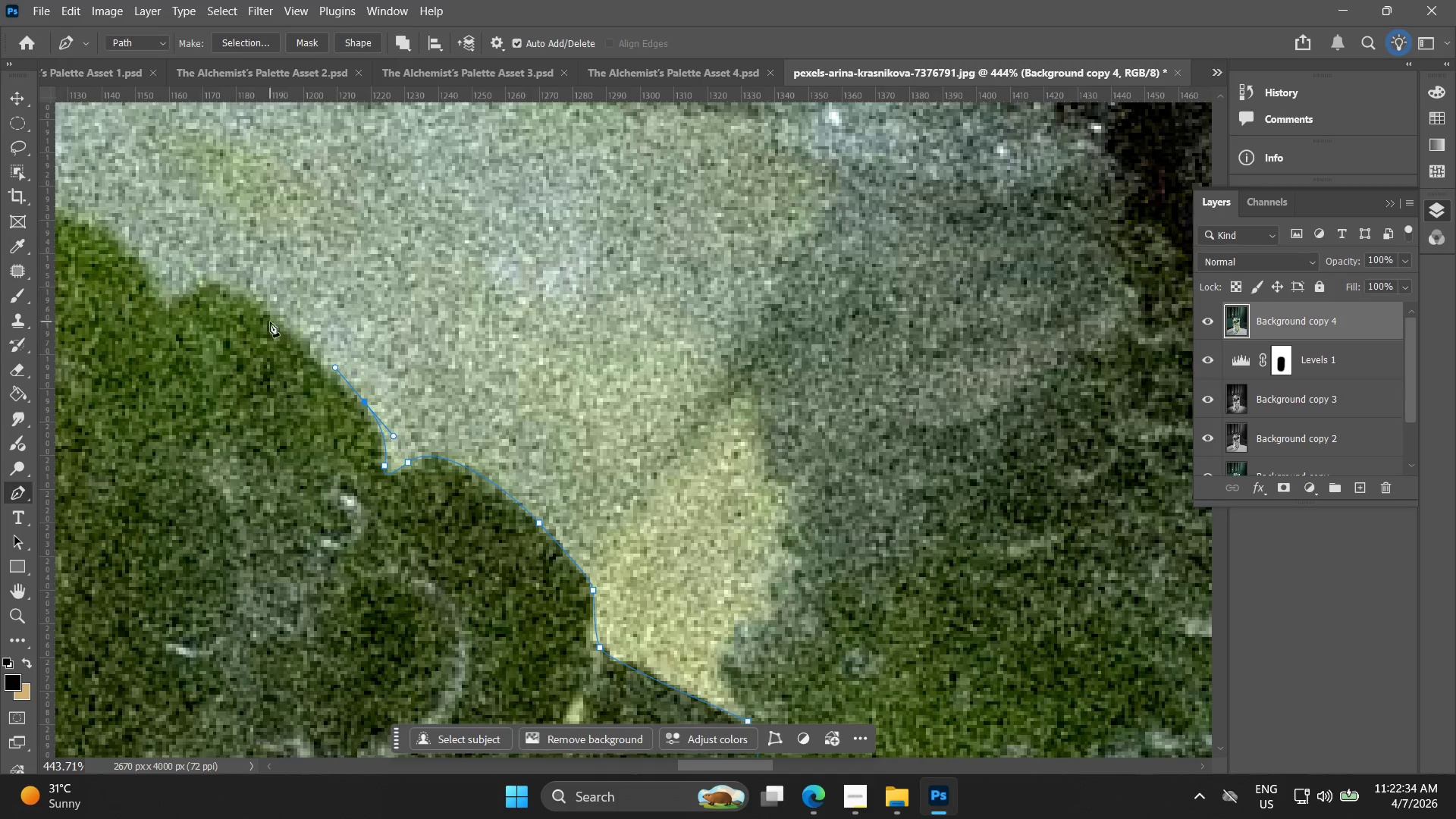 
left_click_drag(start_coordinate=[267, 320], to_coordinate=[262, 308])
 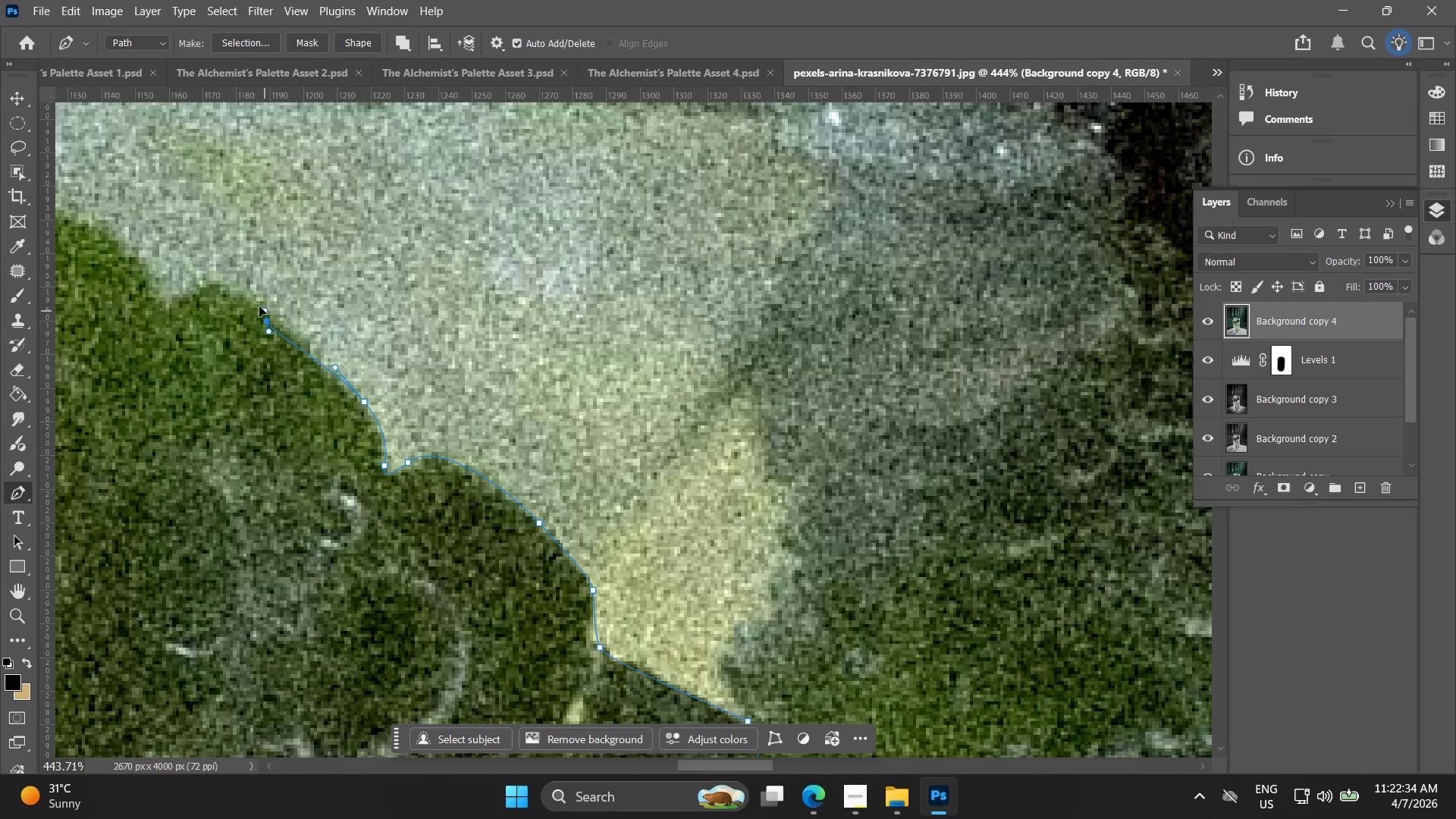 
key(Control+ControlLeft)
 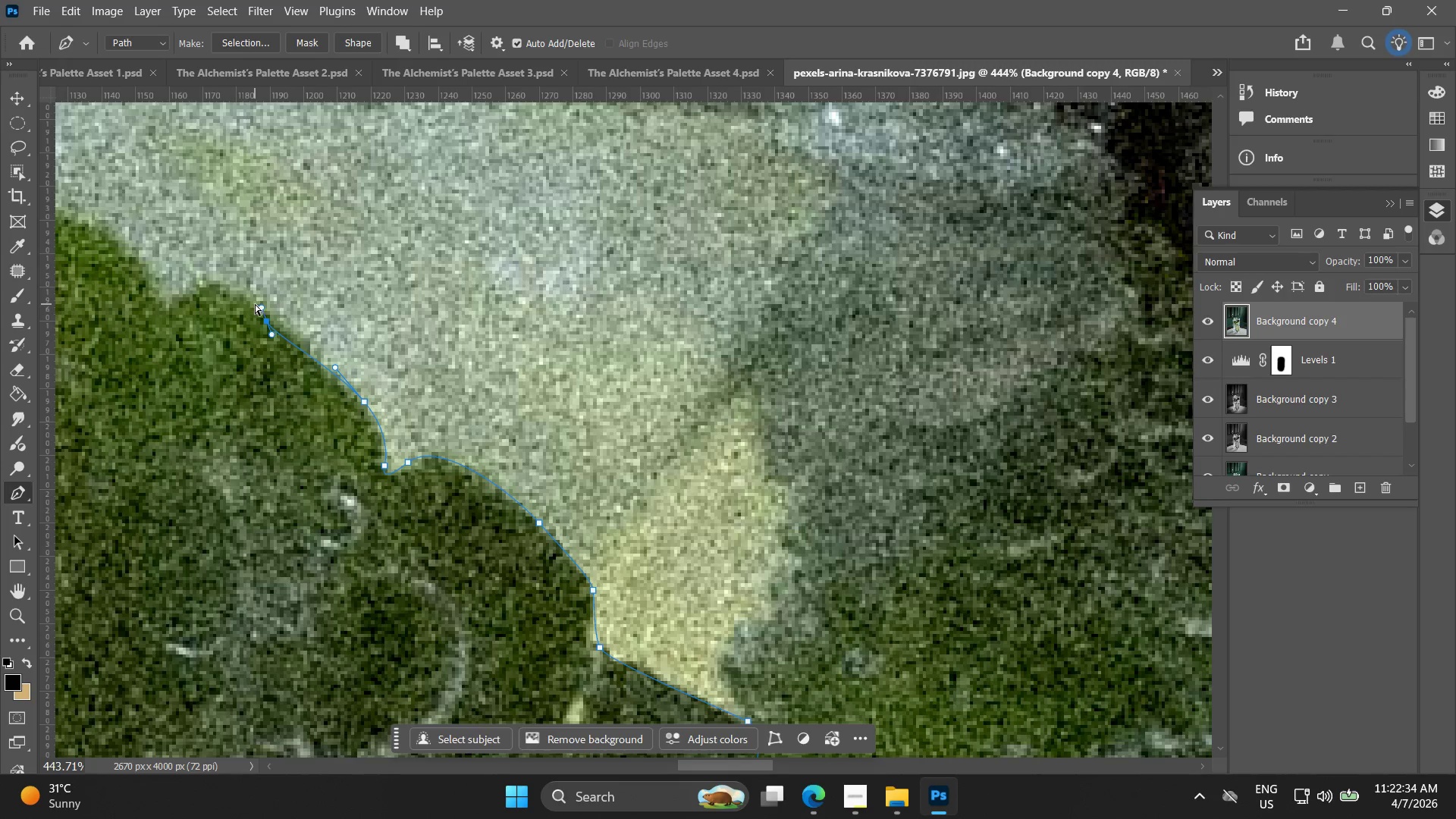 
key(Control+Z)
 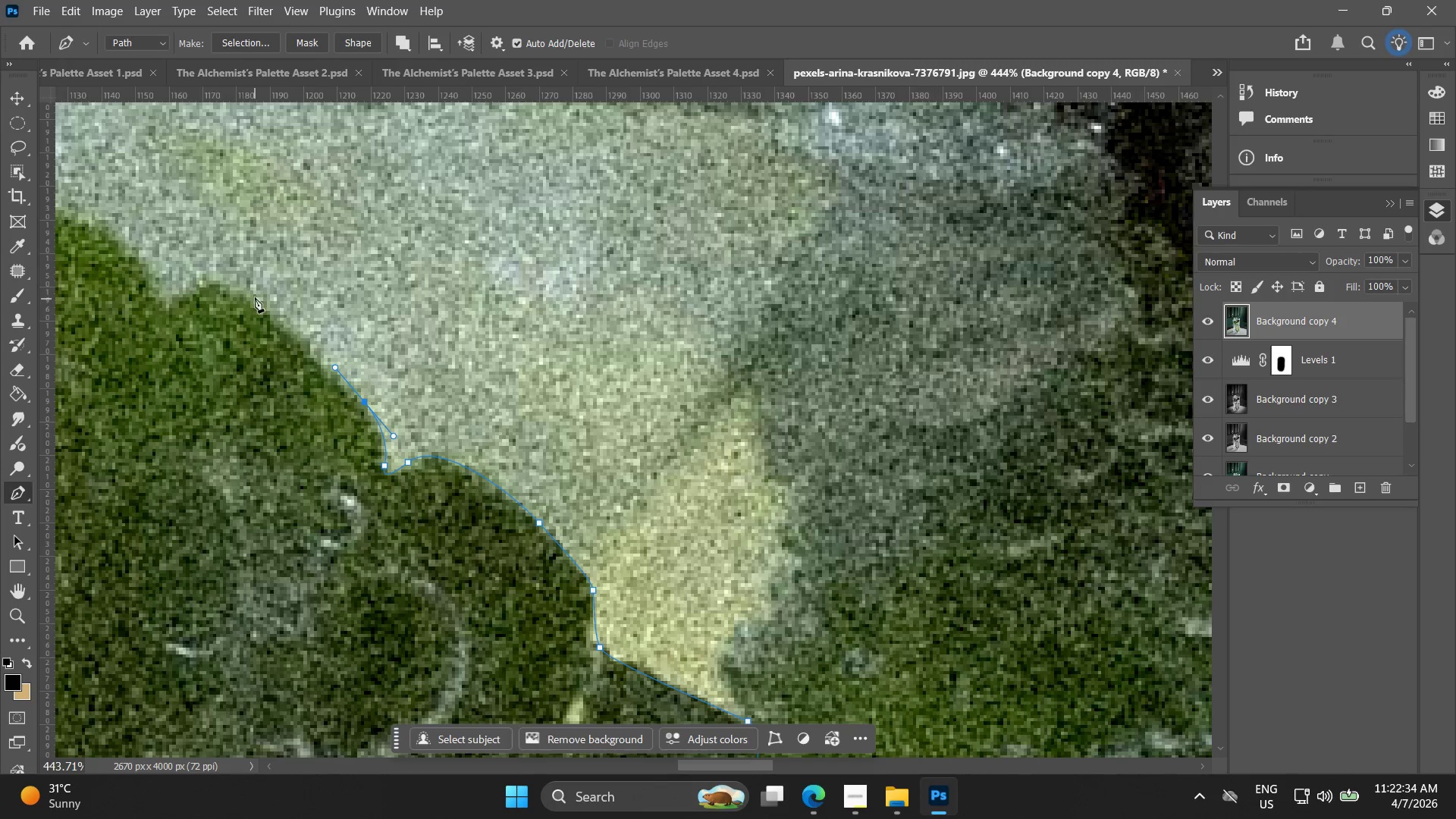 
left_click_drag(start_coordinate=[255, 296], to_coordinate=[234, 284])
 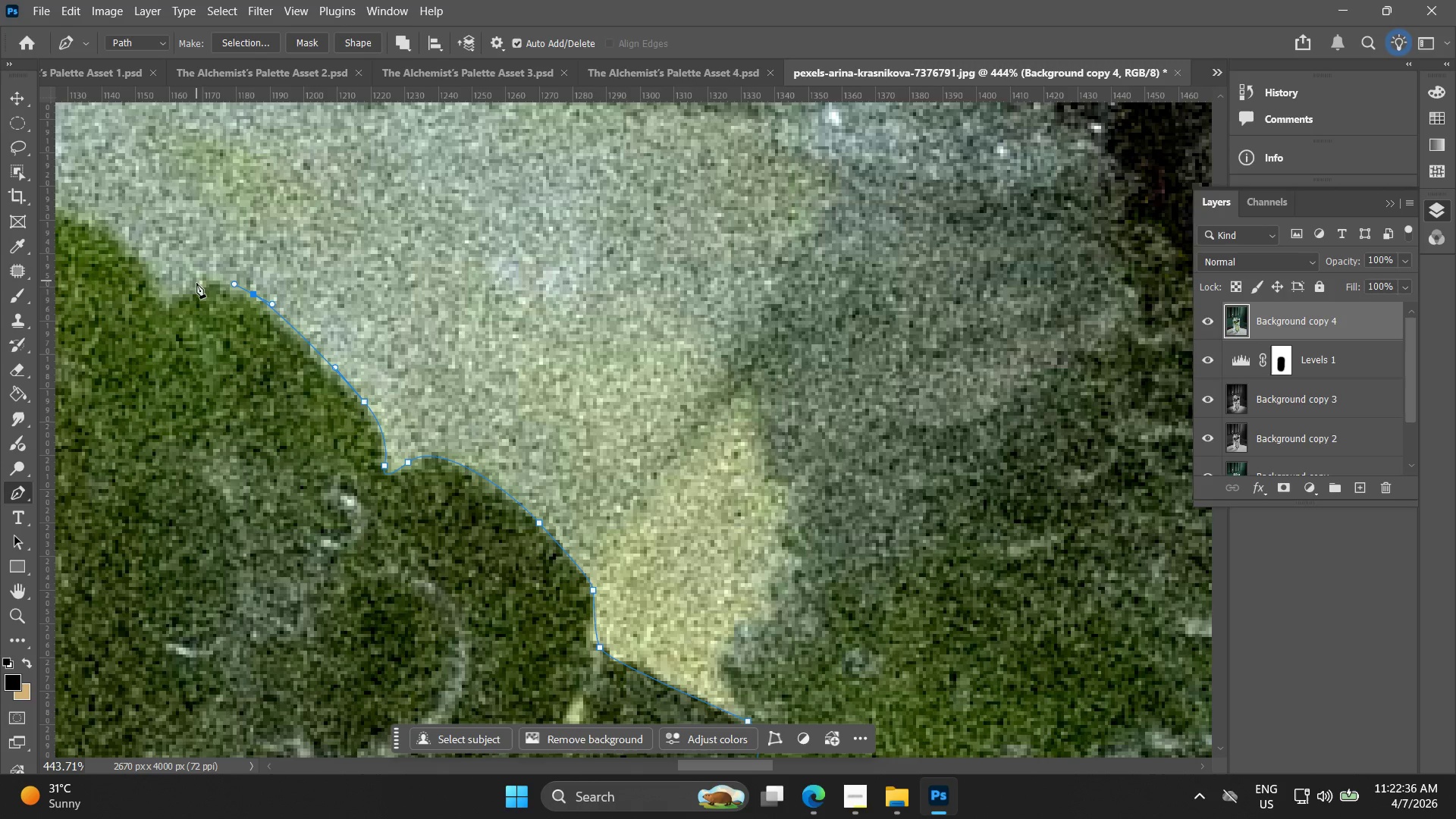 
left_click_drag(start_coordinate=[194, 286], to_coordinate=[171, 303])
 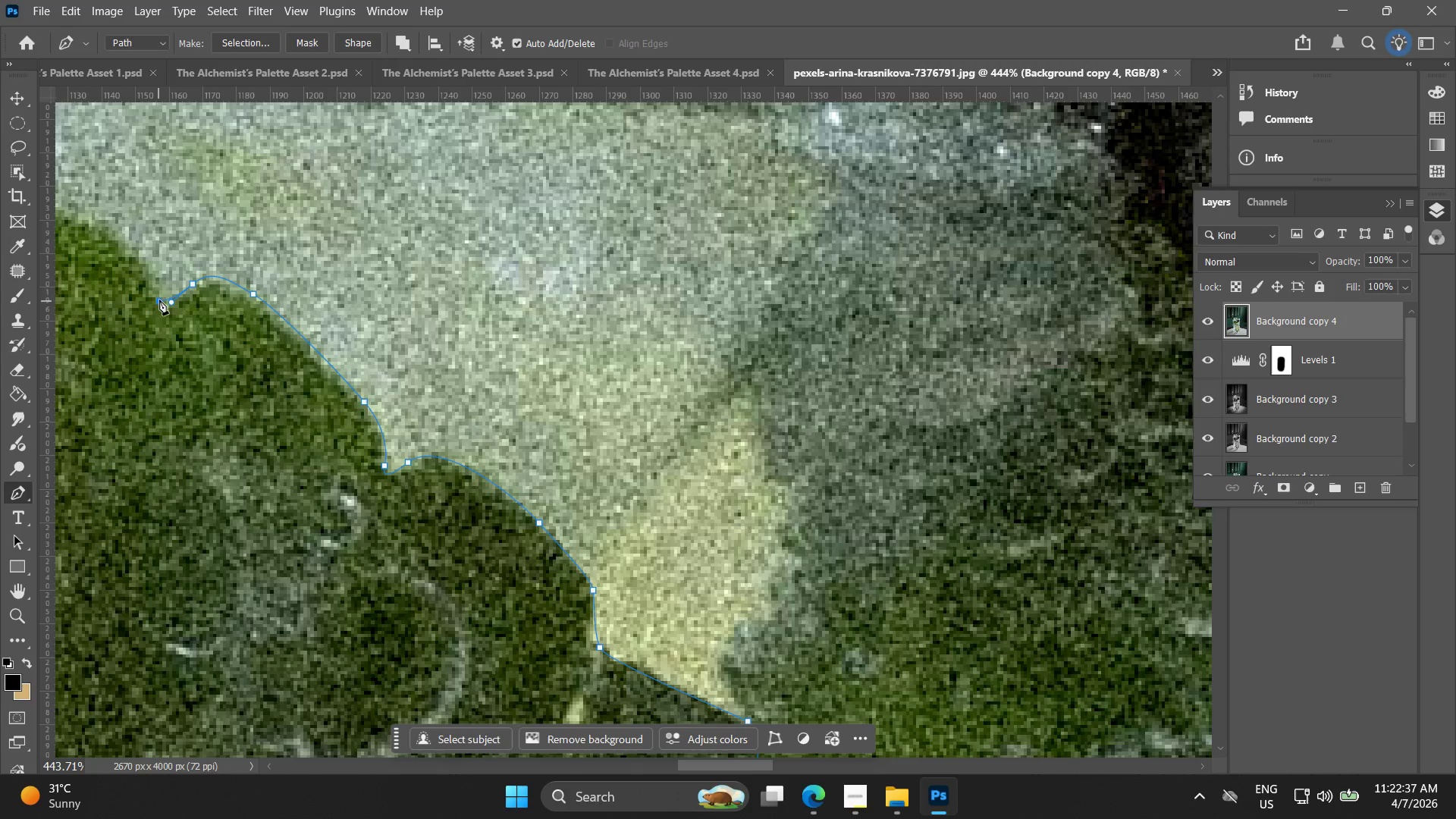 
hold_key(key=Space, duration=0.48)
 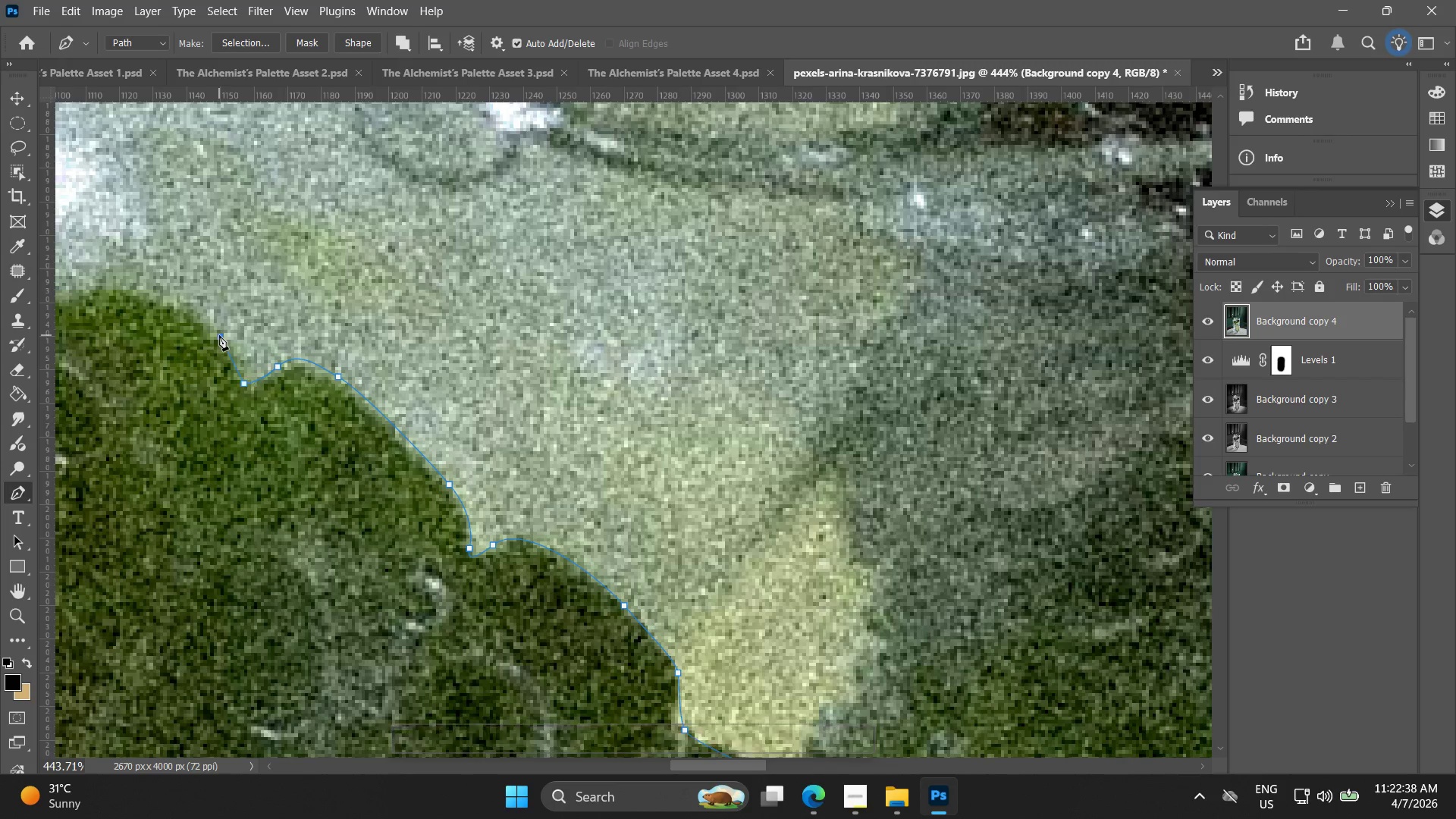 
left_click_drag(start_coordinate=[157, 282], to_coordinate=[242, 365])
 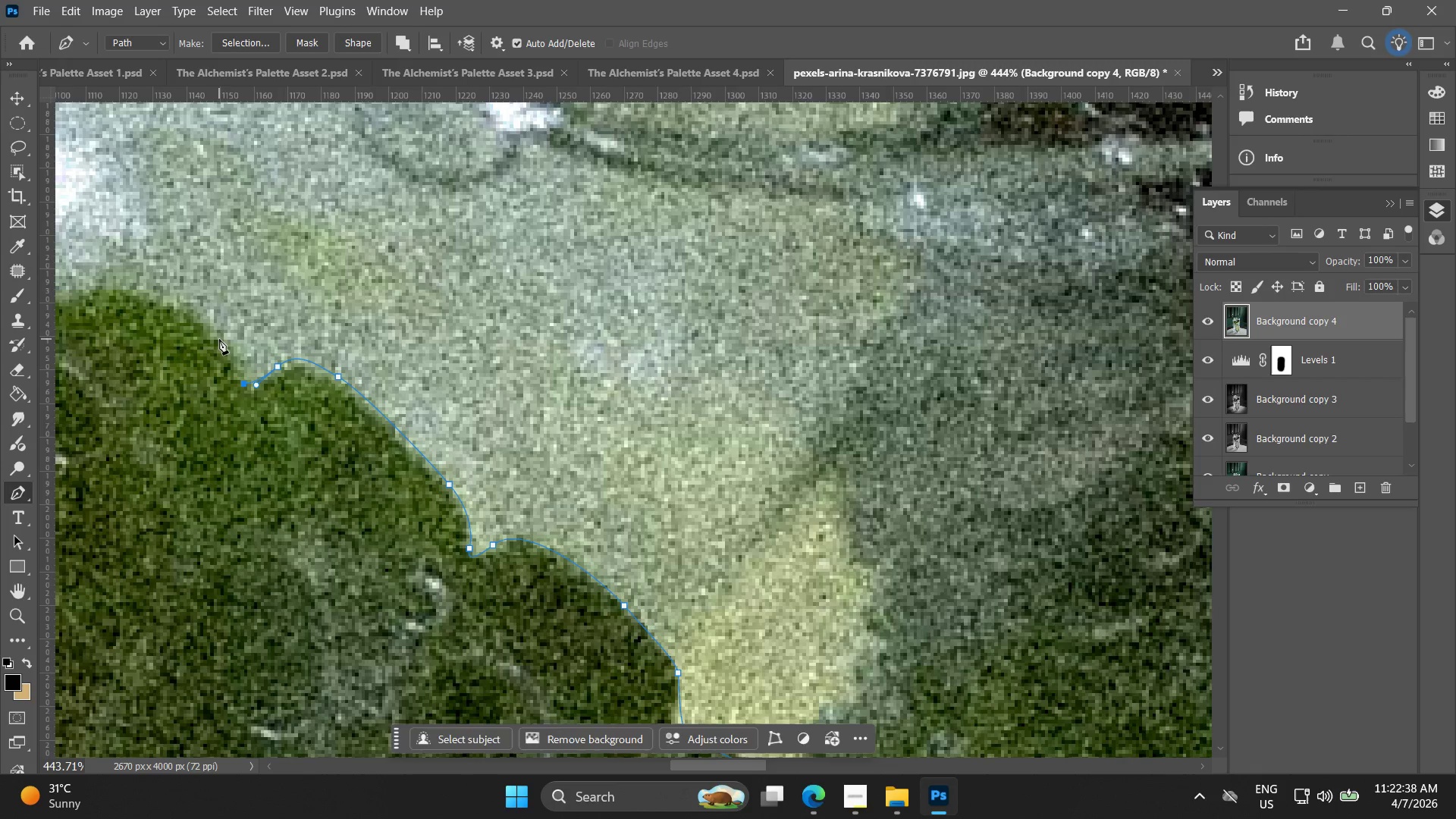 
left_click_drag(start_coordinate=[219, 335], to_coordinate=[206, 325])
 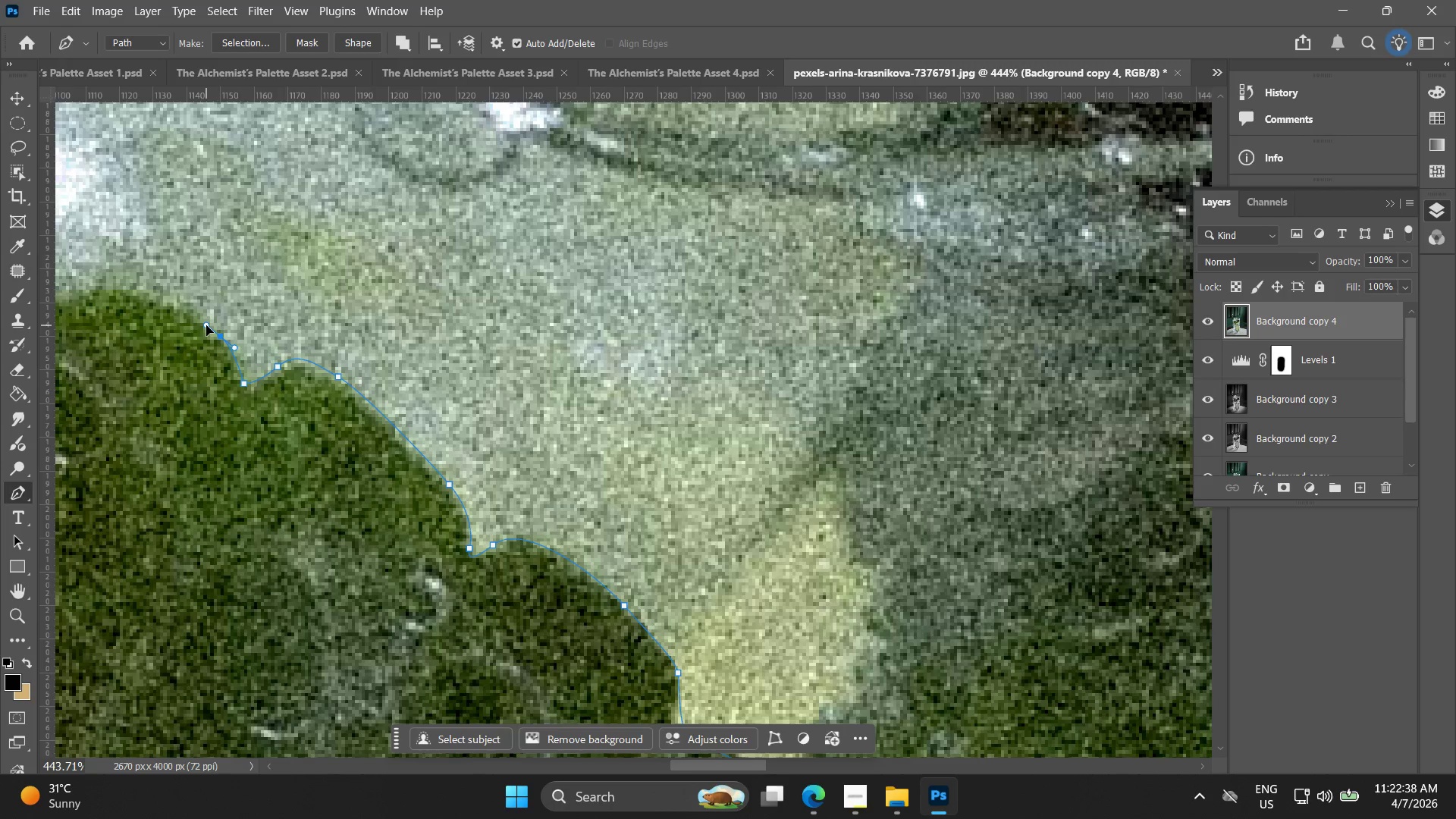 
hold_key(key=Space, duration=0.5)
 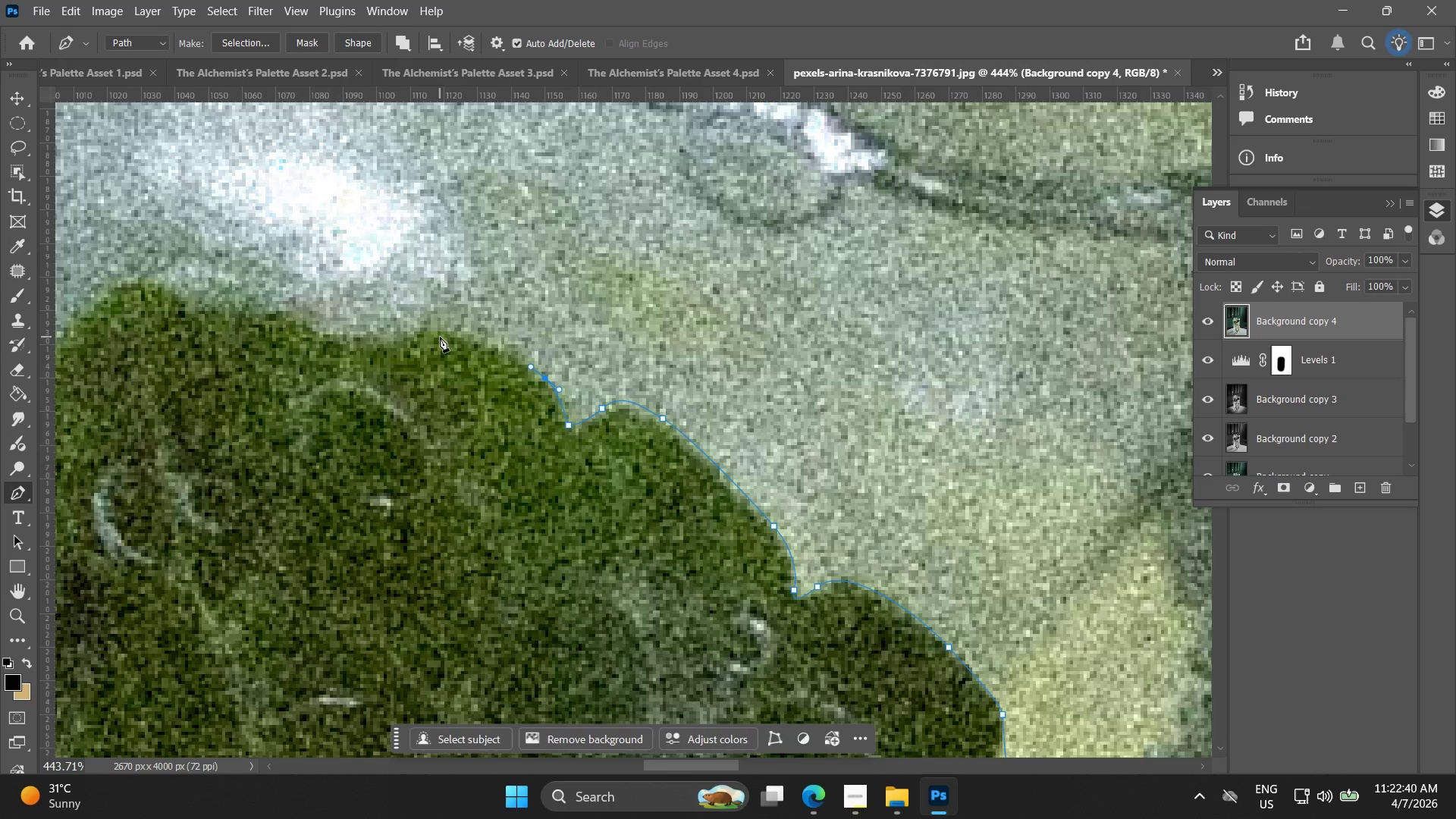 
left_click_drag(start_coordinate=[193, 320], to_coordinate=[517, 362])
 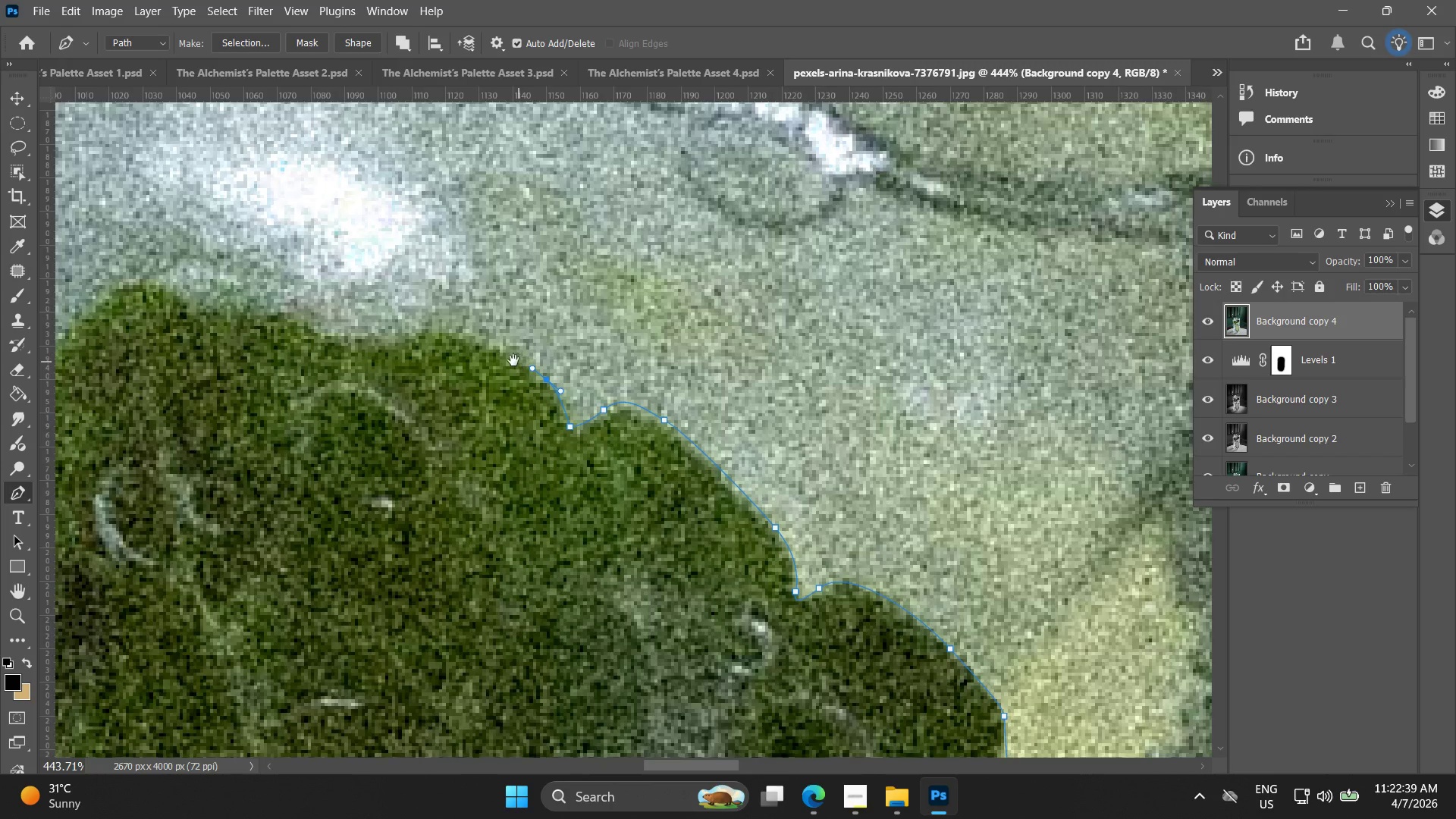 
hold_key(key=Space, duration=6.62)
 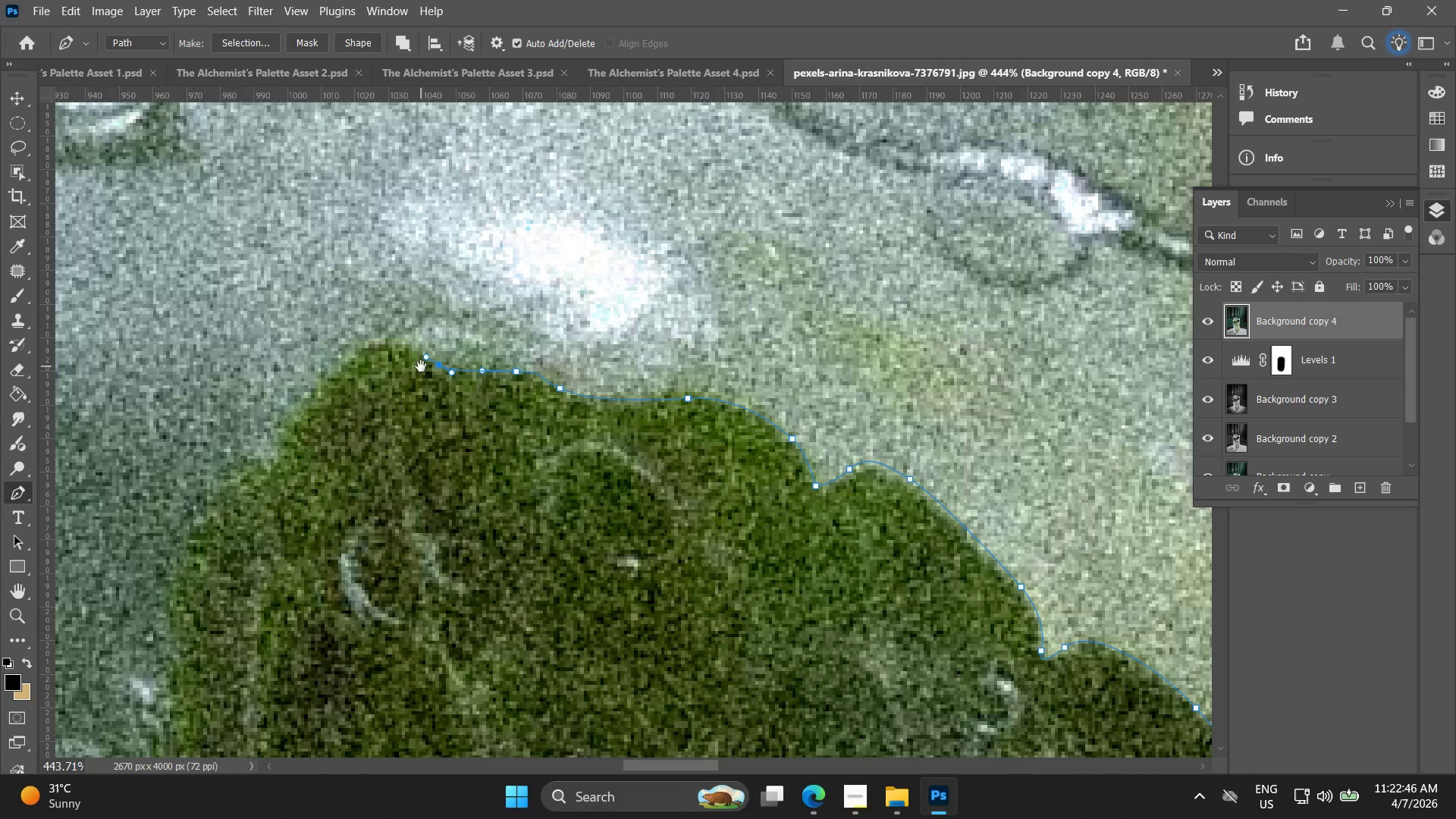 
left_click_drag(start_coordinate=[439, 337], to_coordinate=[385, 341])
 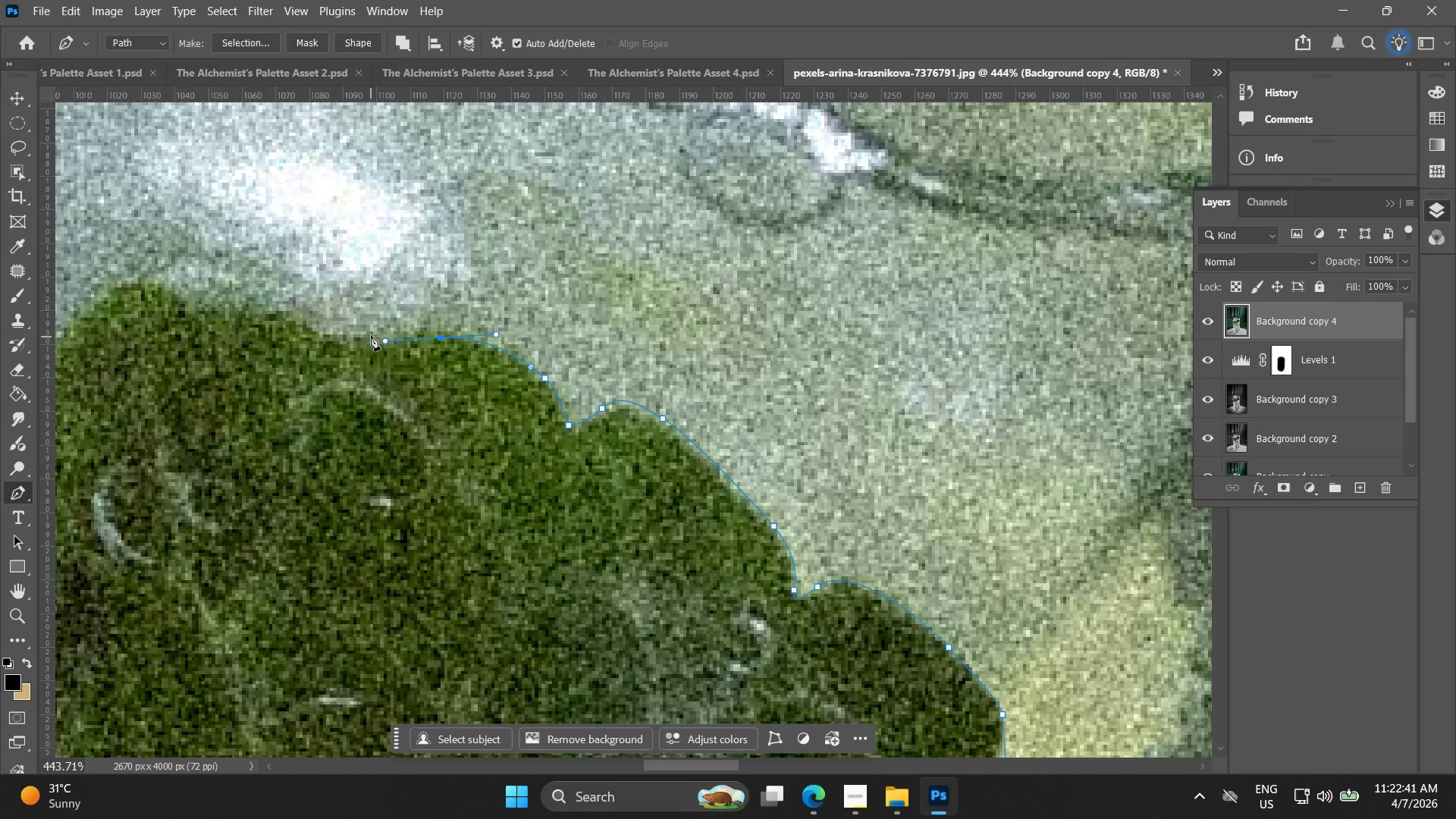 
left_click_drag(start_coordinate=[358, 331], to_coordinate=[346, 331])
 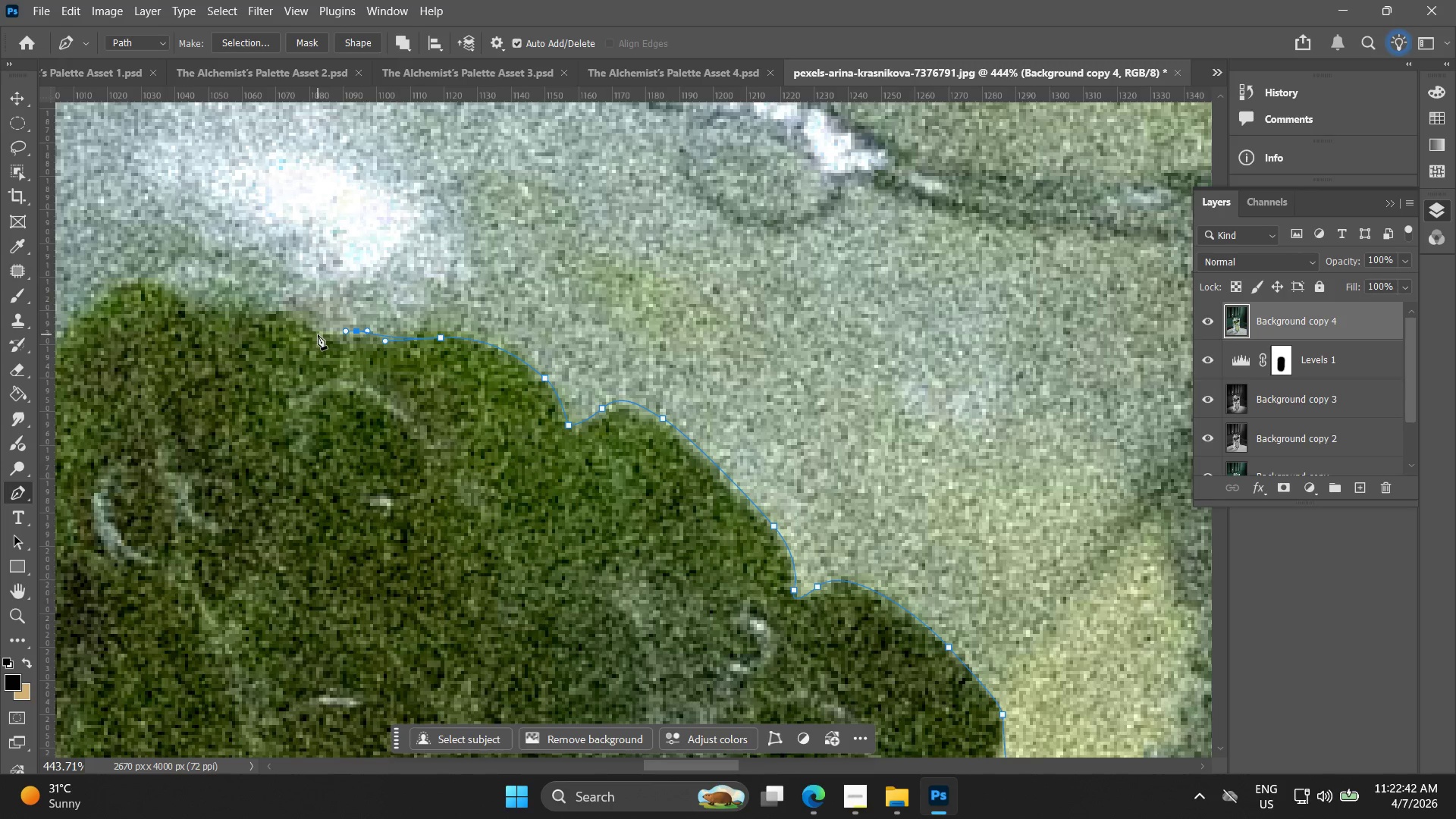 
key(Control+ControlLeft)
 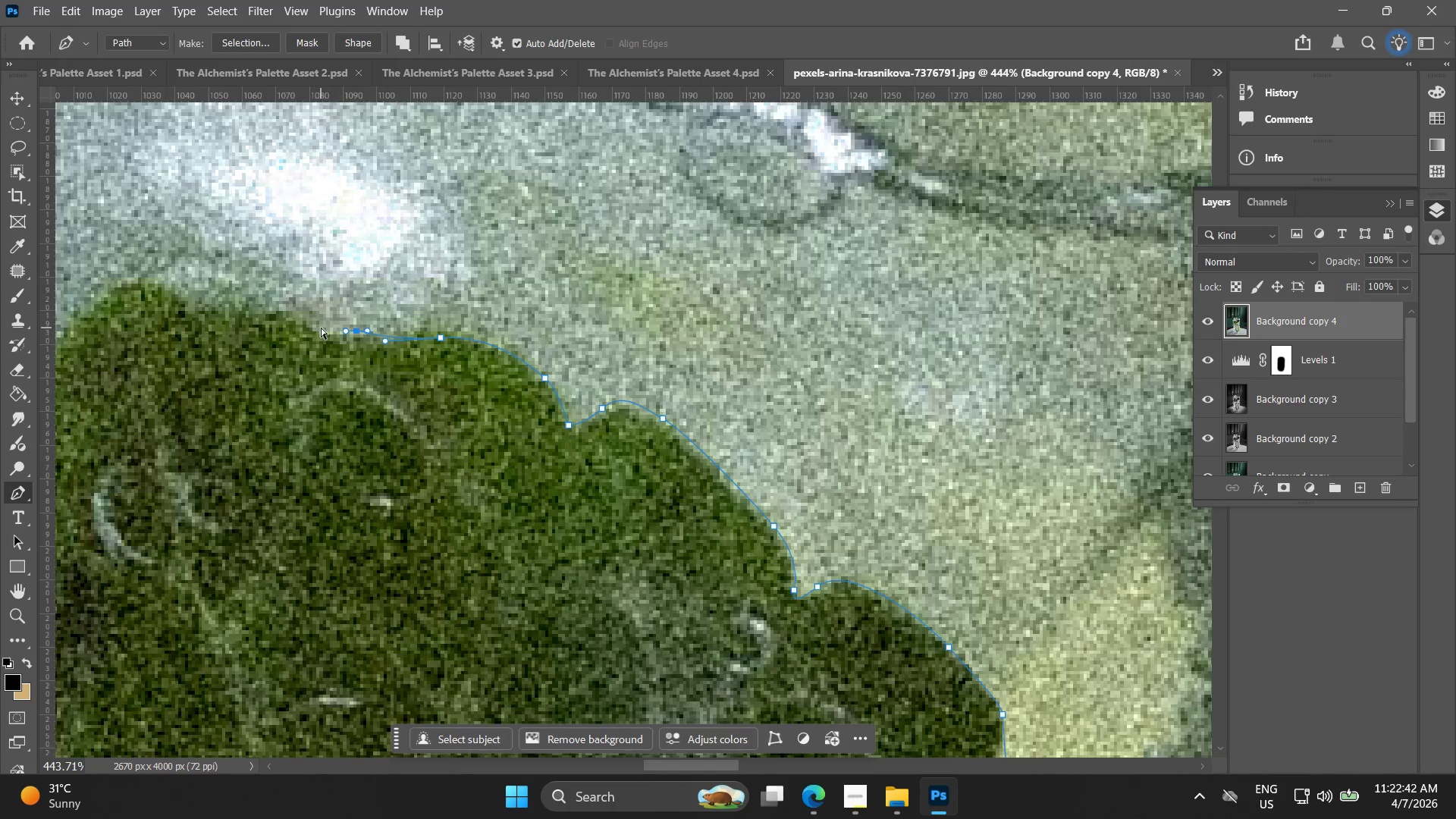 
key(Control+Z)
 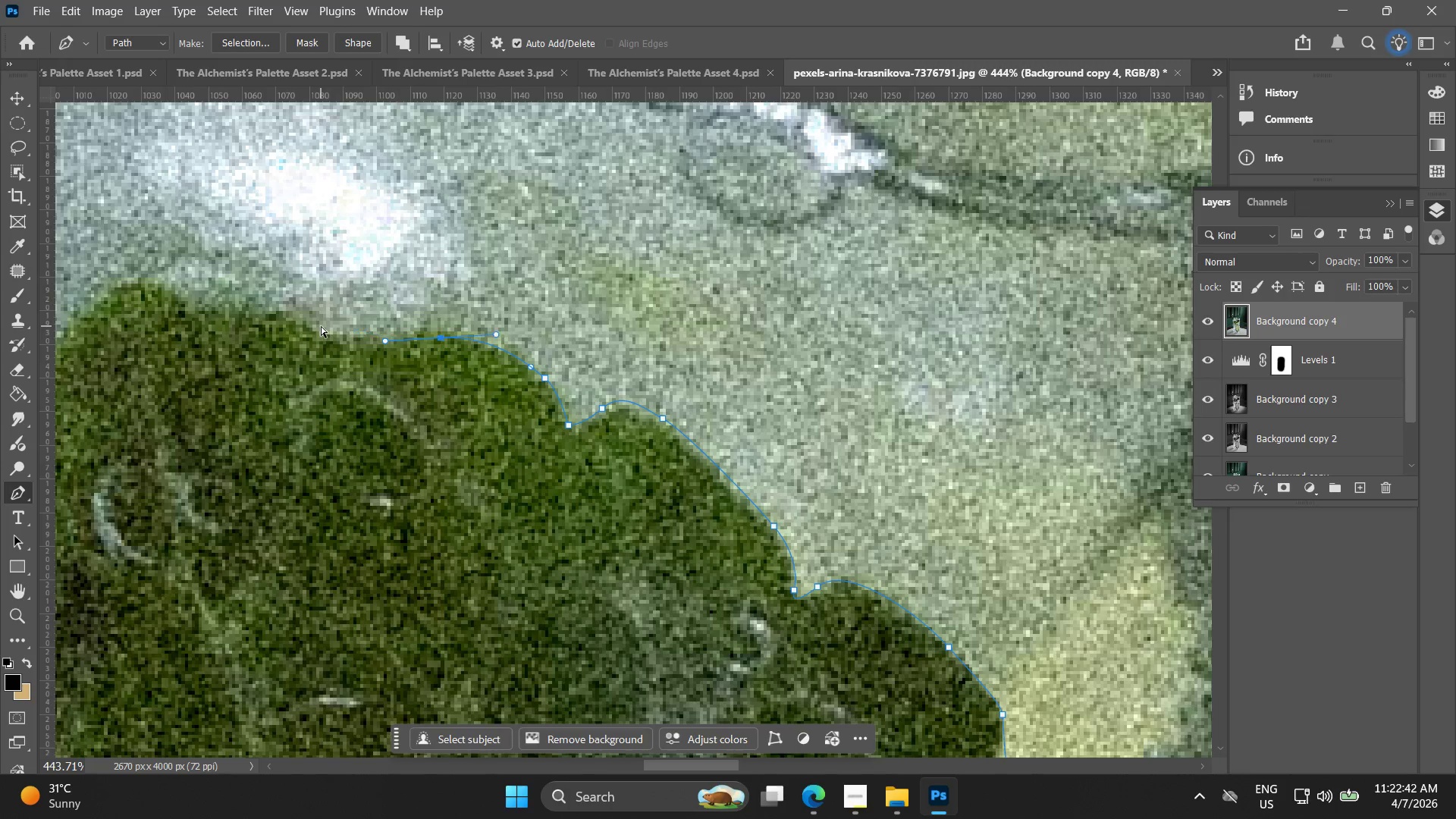 
left_click_drag(start_coordinate=[321, 326], to_coordinate=[300, 325])
 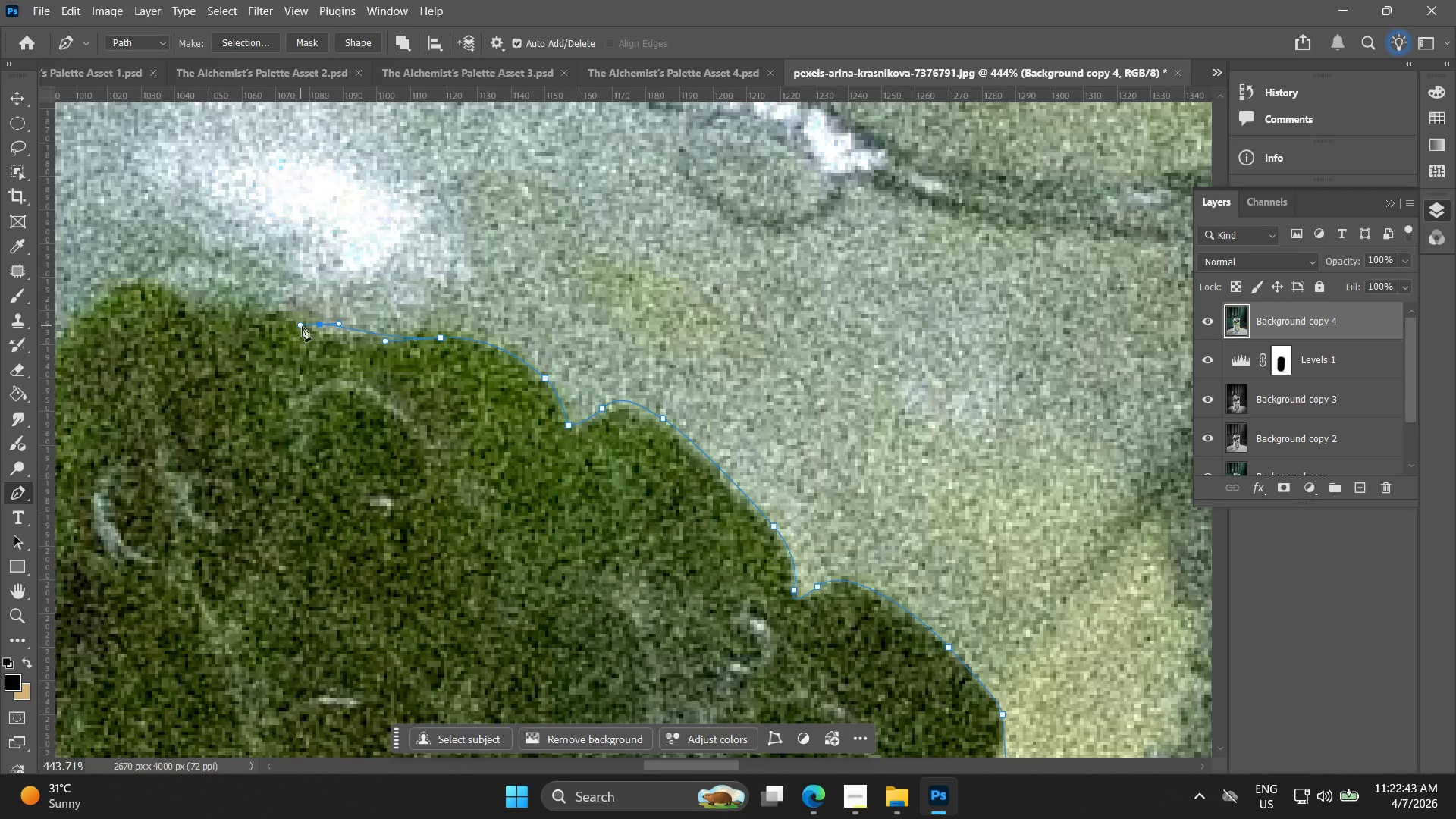 
key(Control+ControlLeft)
 